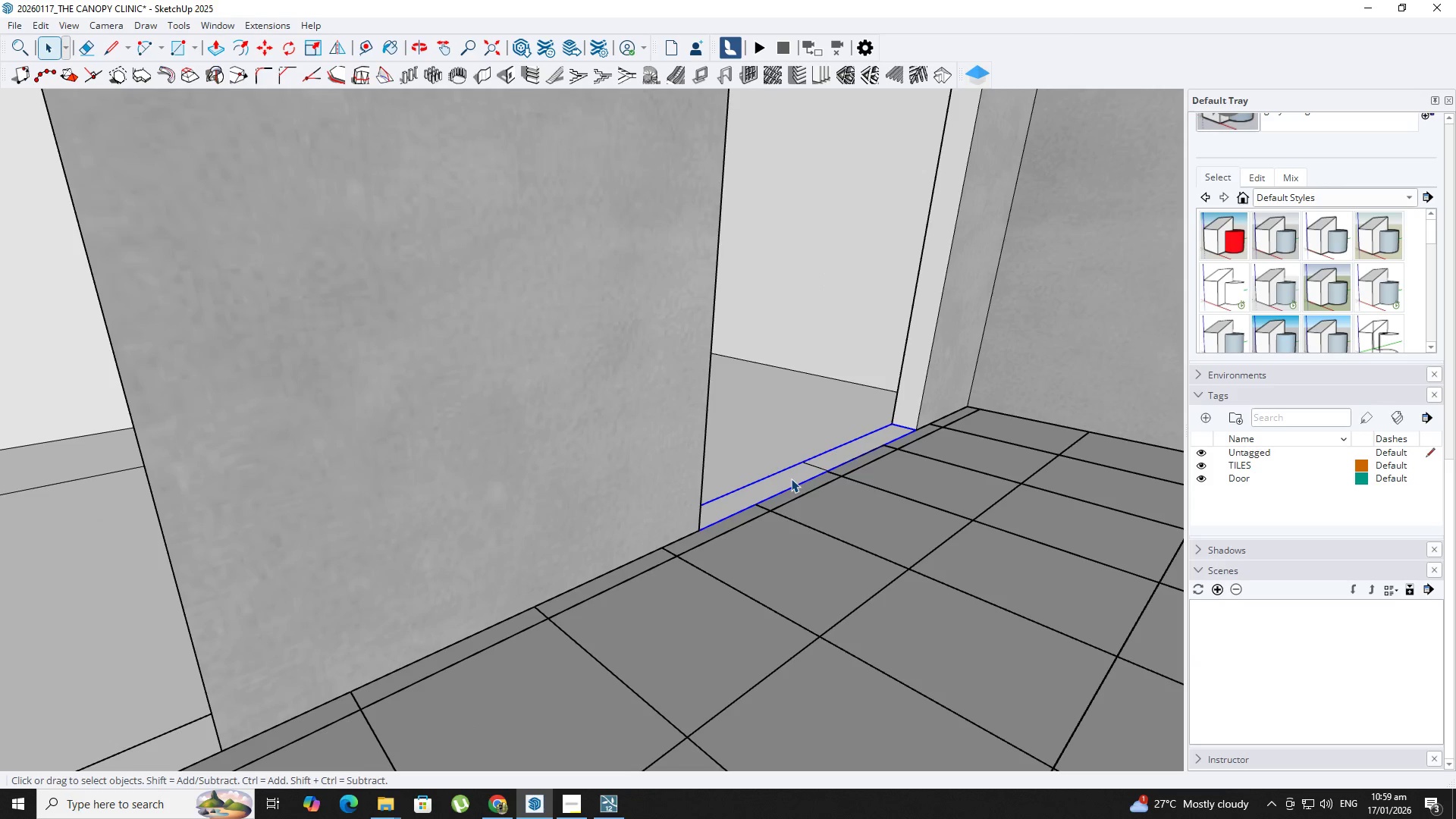 
hold_key(key=ShiftLeft, duration=0.7)
middle_click([790, 480])
 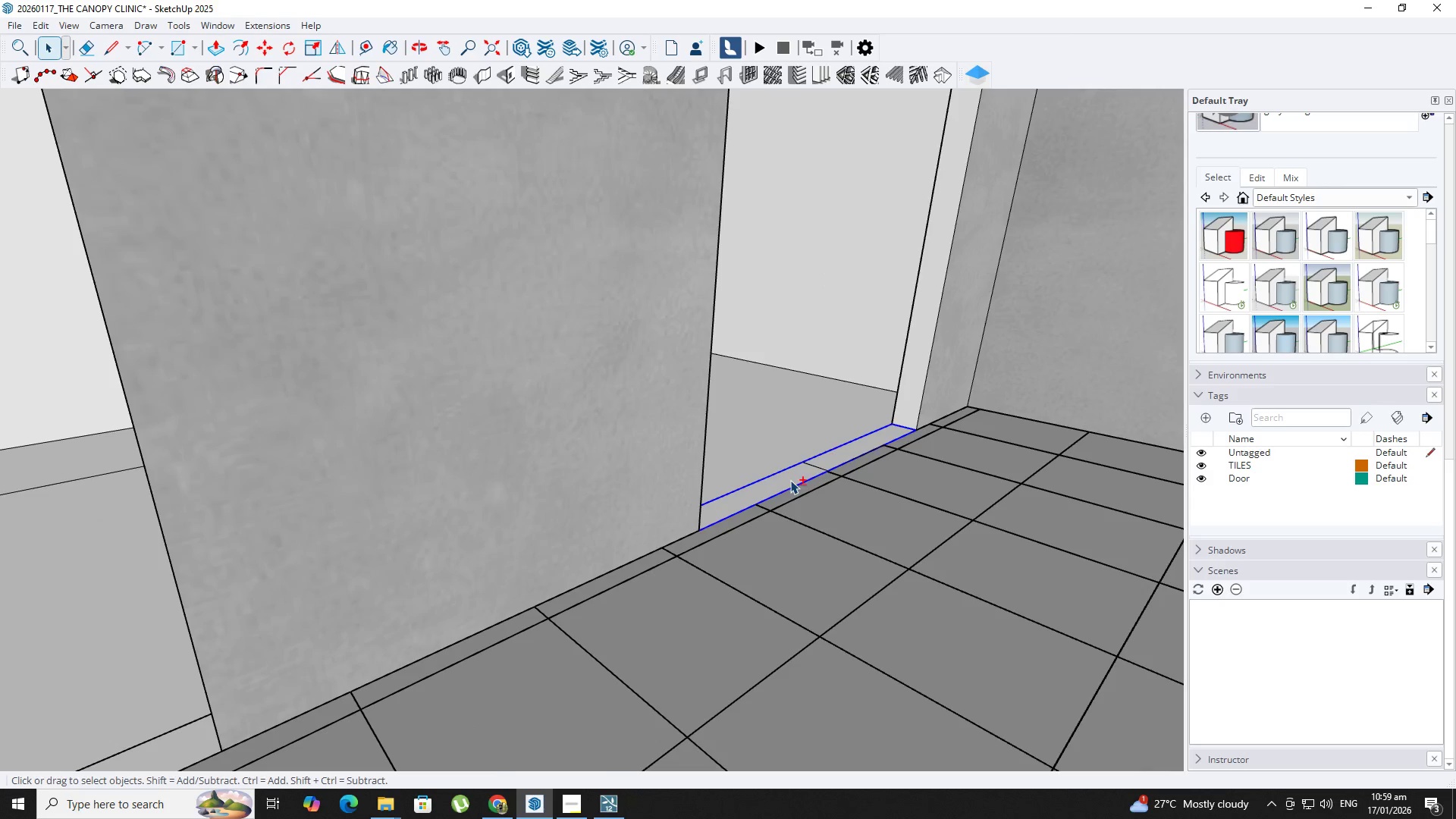 
scroll: coordinate [790, 480], scroll_direction: down, amount: 4.0
 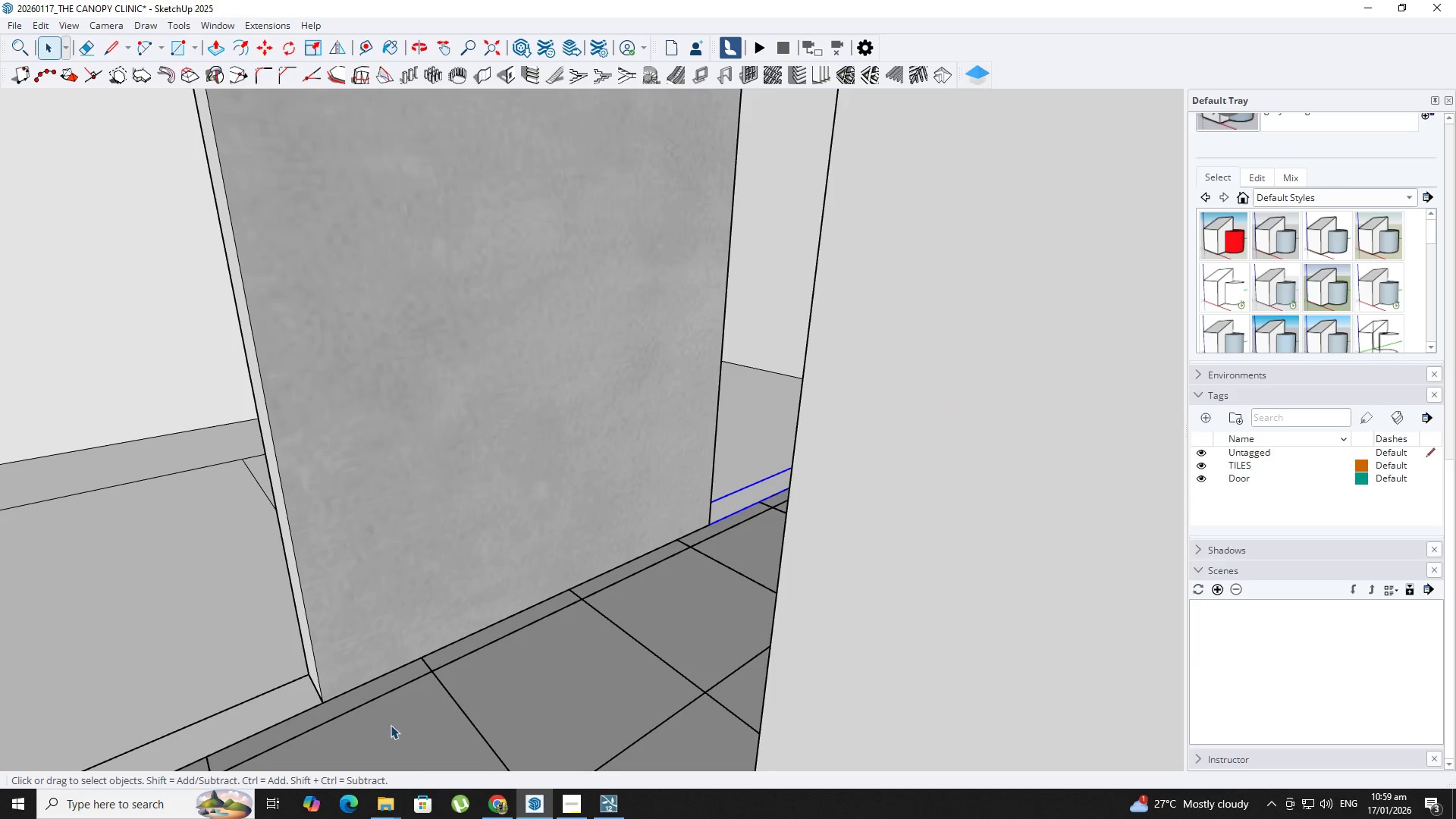 
key(Backquote)
 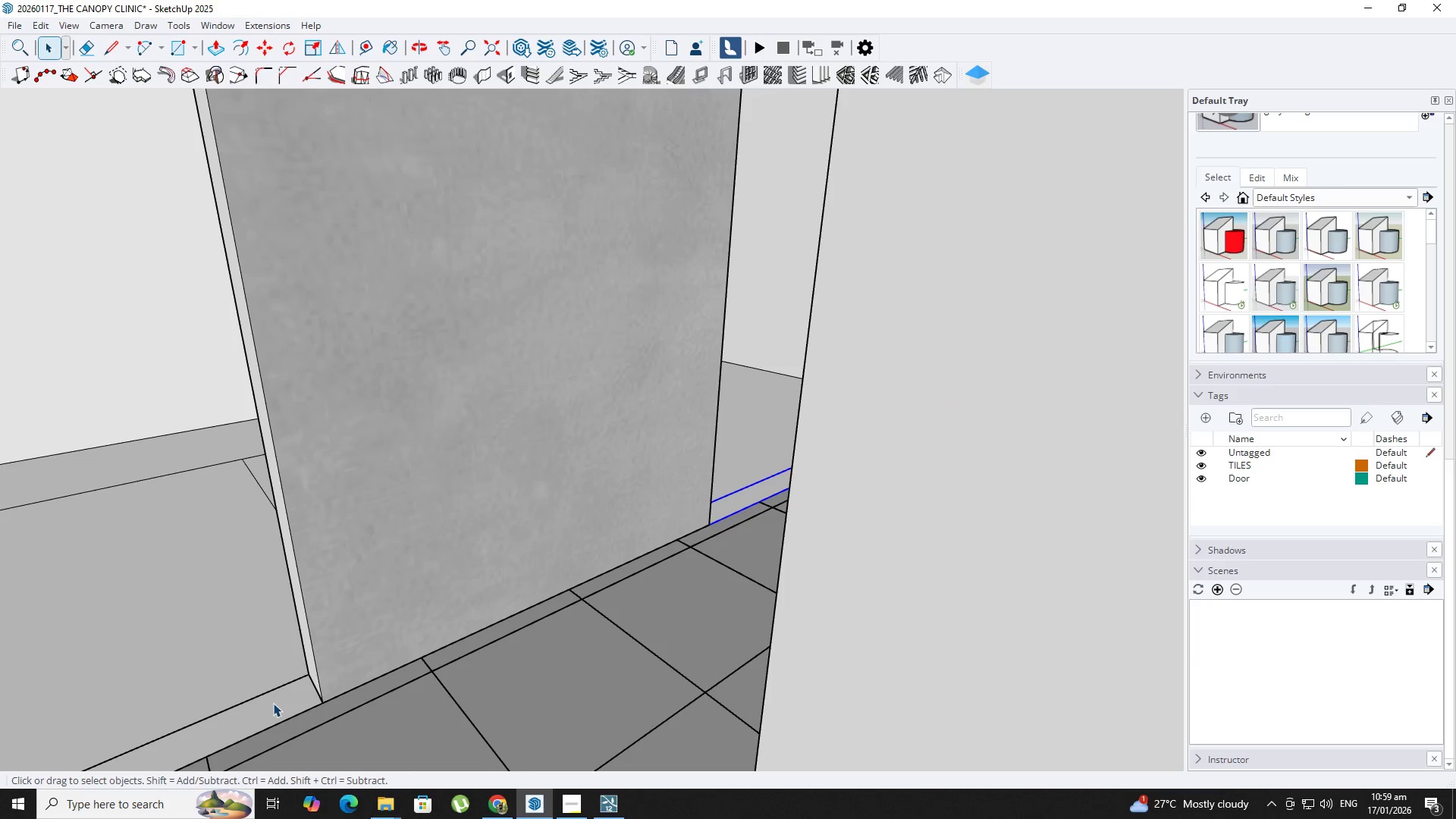 
key(Backquote)
 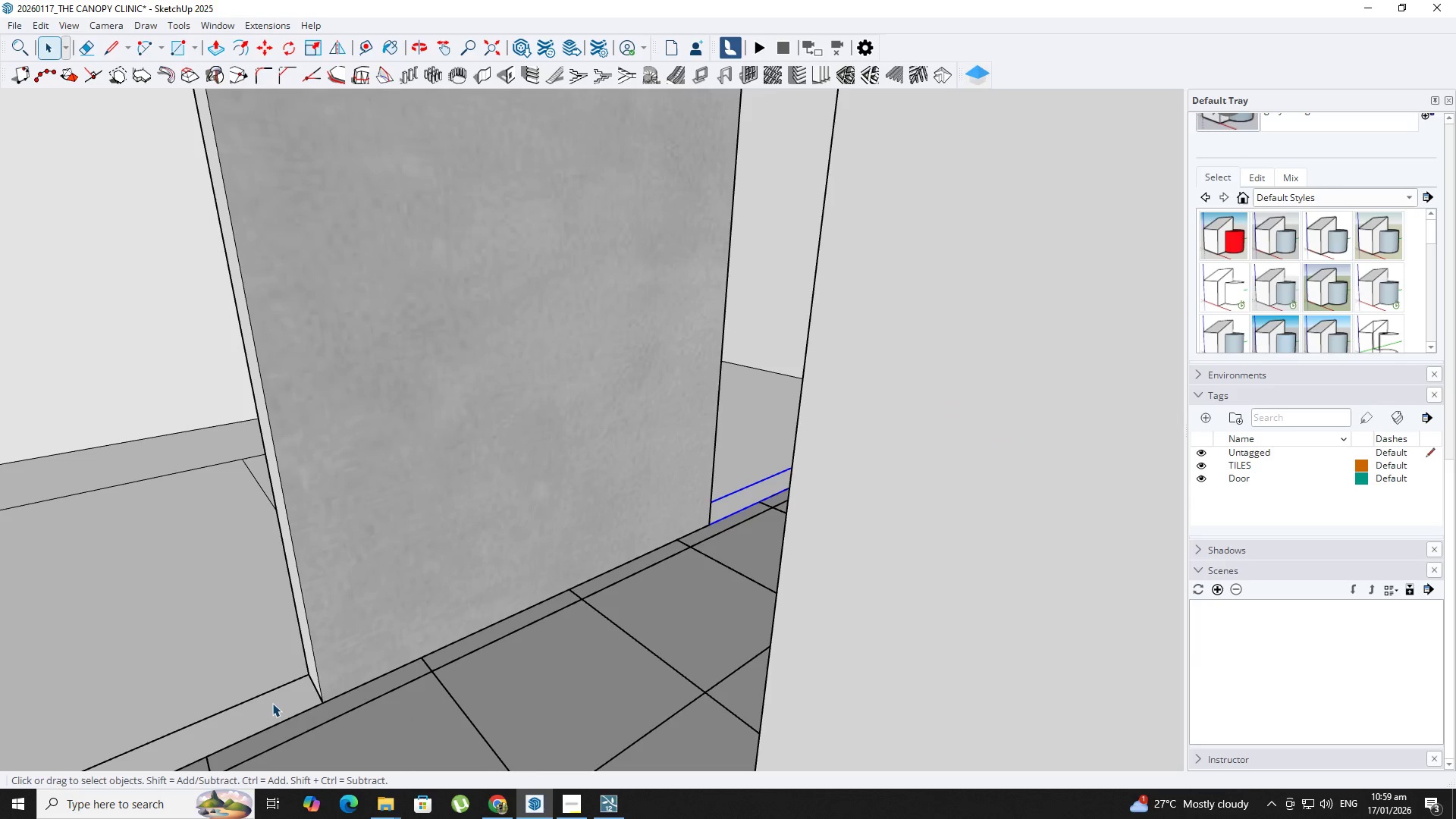 
hold_key(key=ShiftLeft, duration=0.33)
left_click([272, 703])
 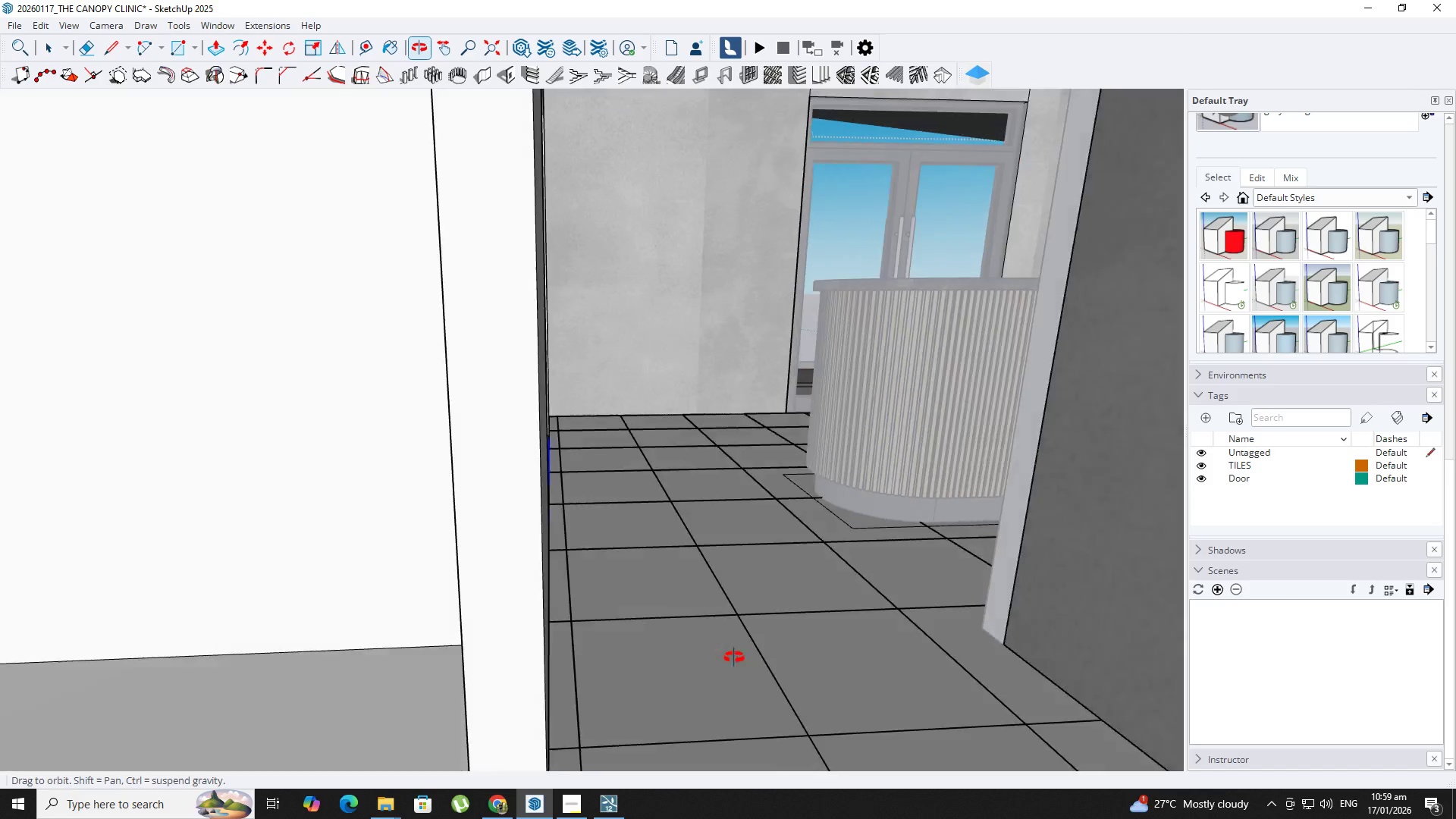 
hold_key(key=ShiftLeft, duration=1.5)
left_click([864, 601])
 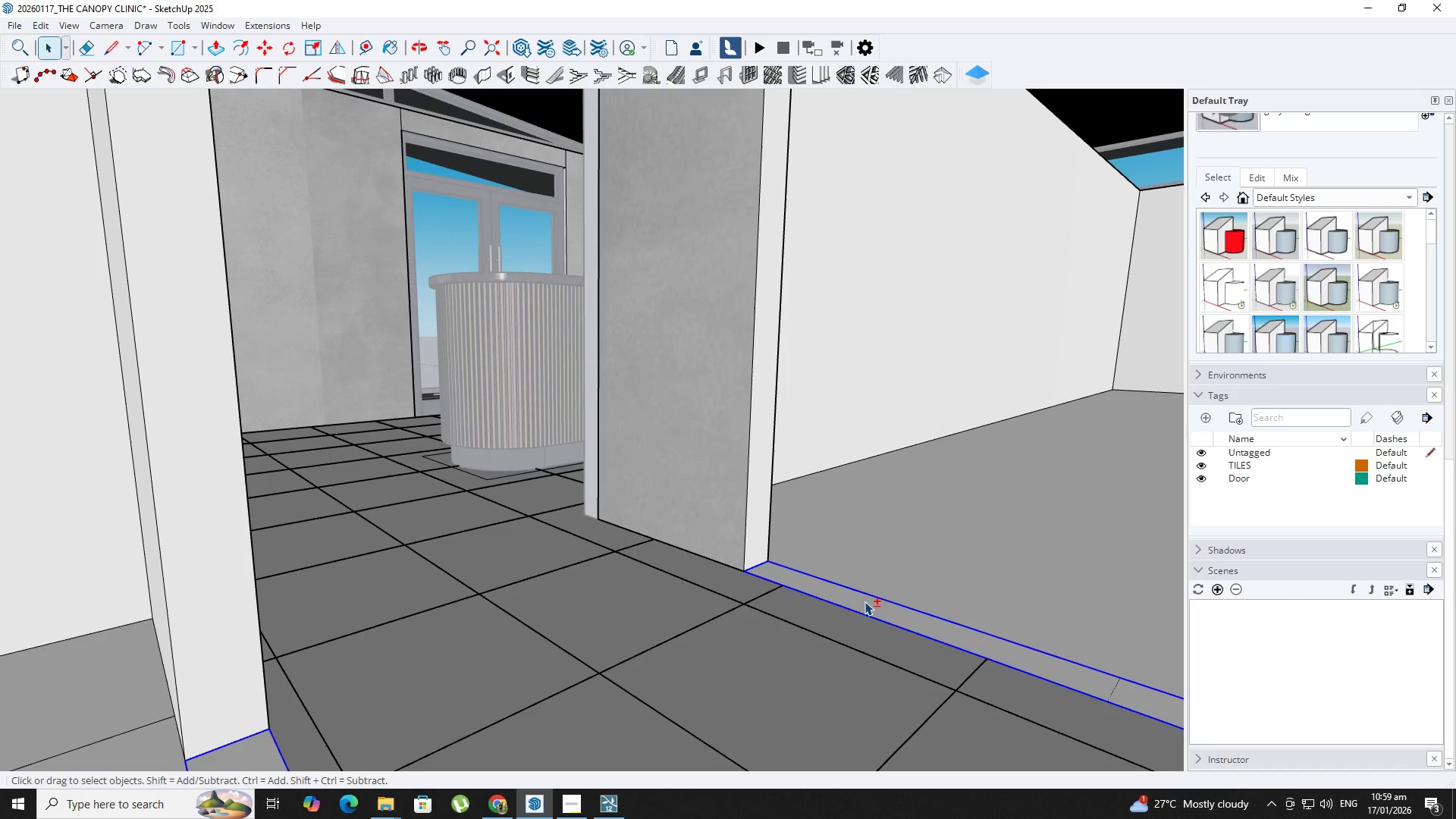 
key(Shift+ShiftLeft)
 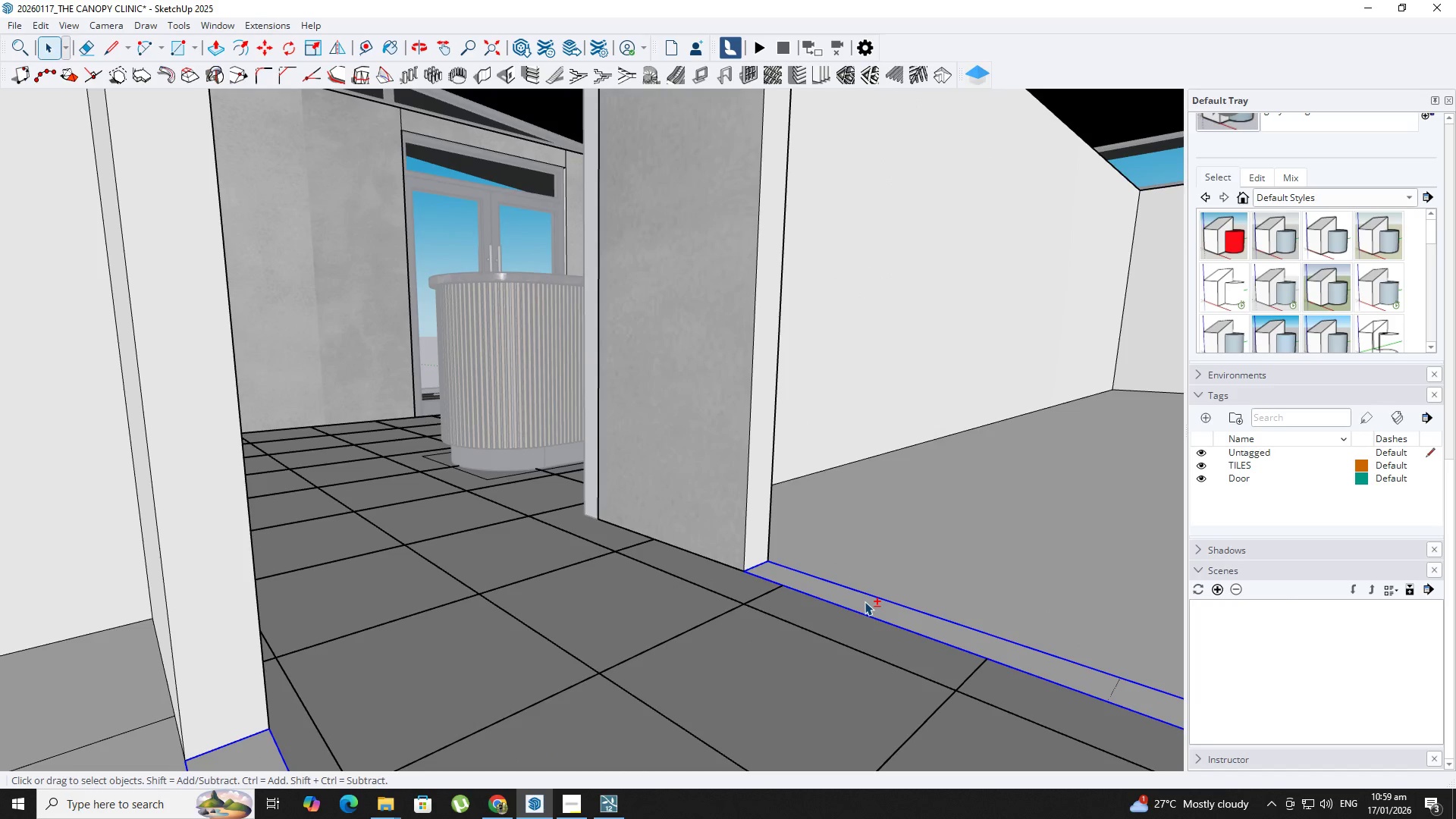 
key(Shift+ShiftLeft)
 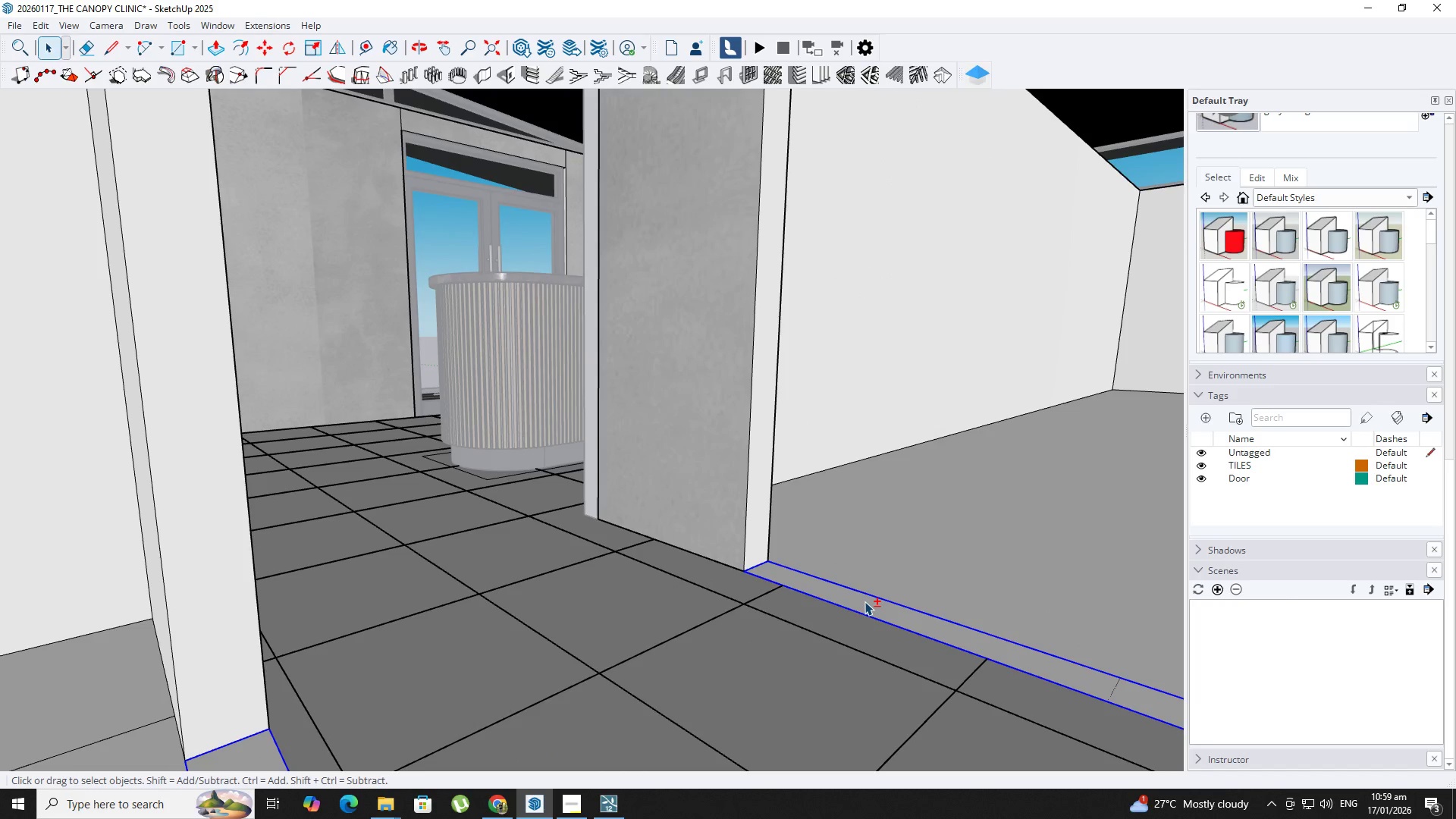 
key(Shift+ShiftLeft)
 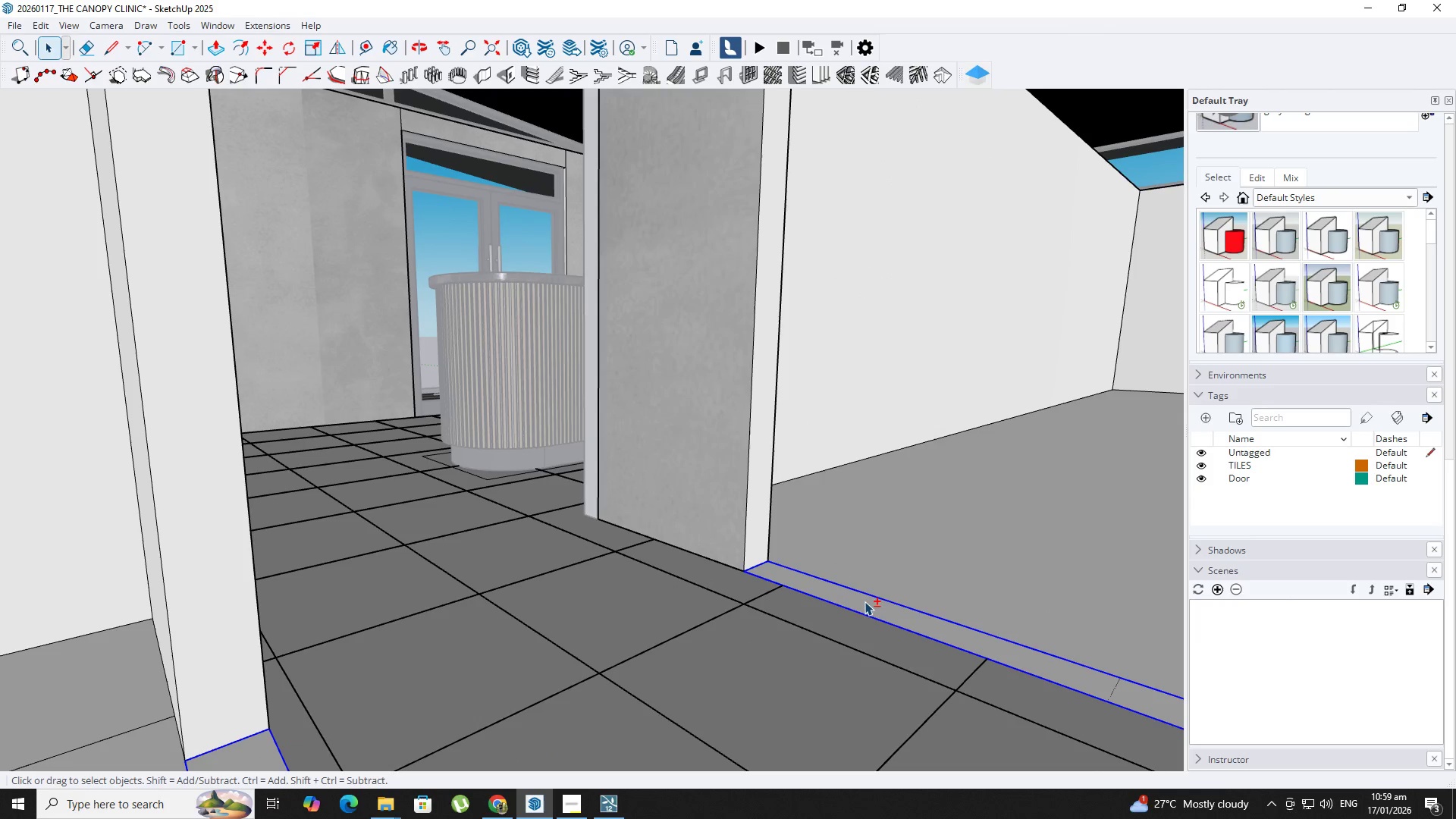 
key(Shift+ShiftLeft)
 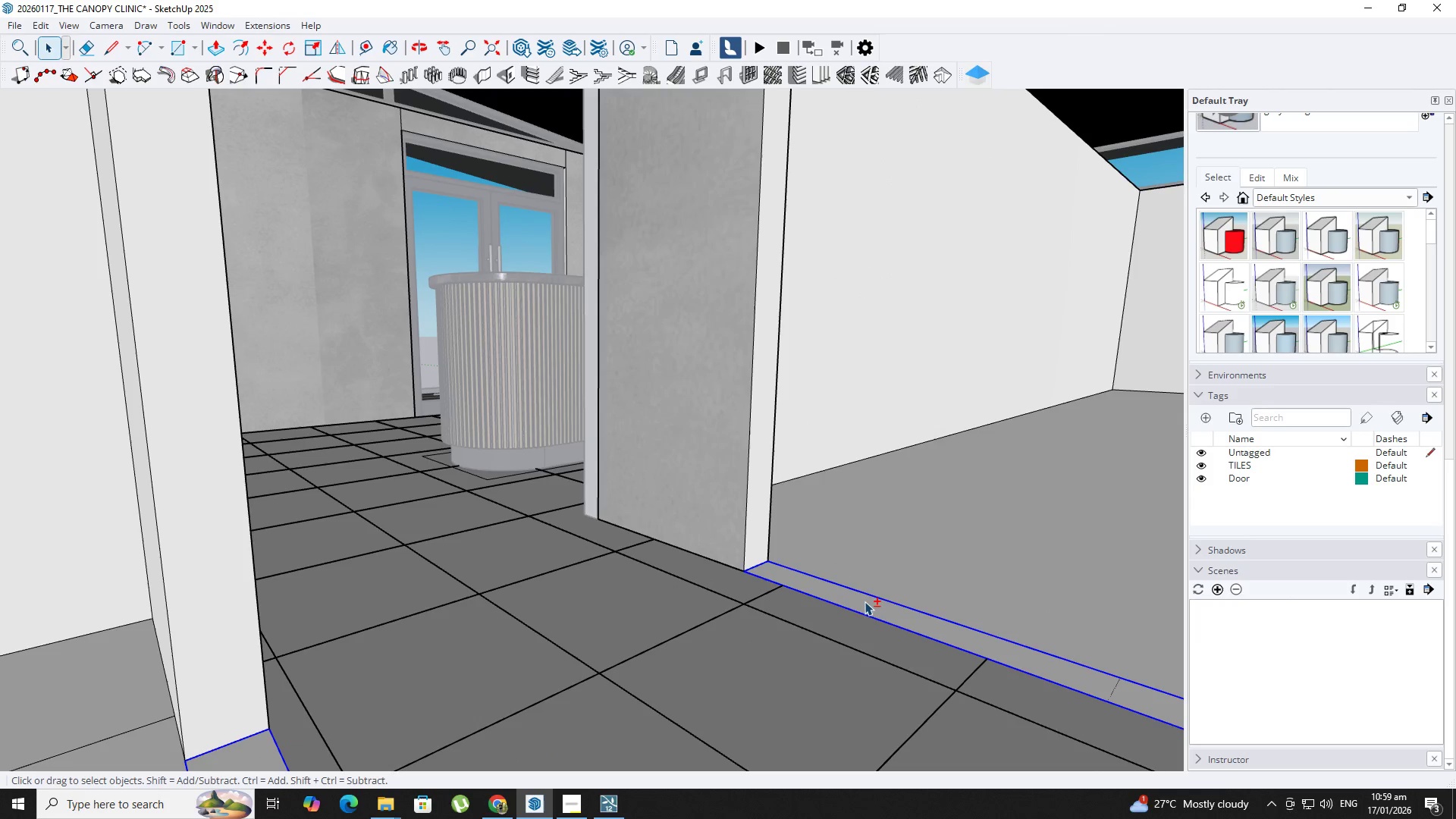 
key(Shift+ShiftLeft)
 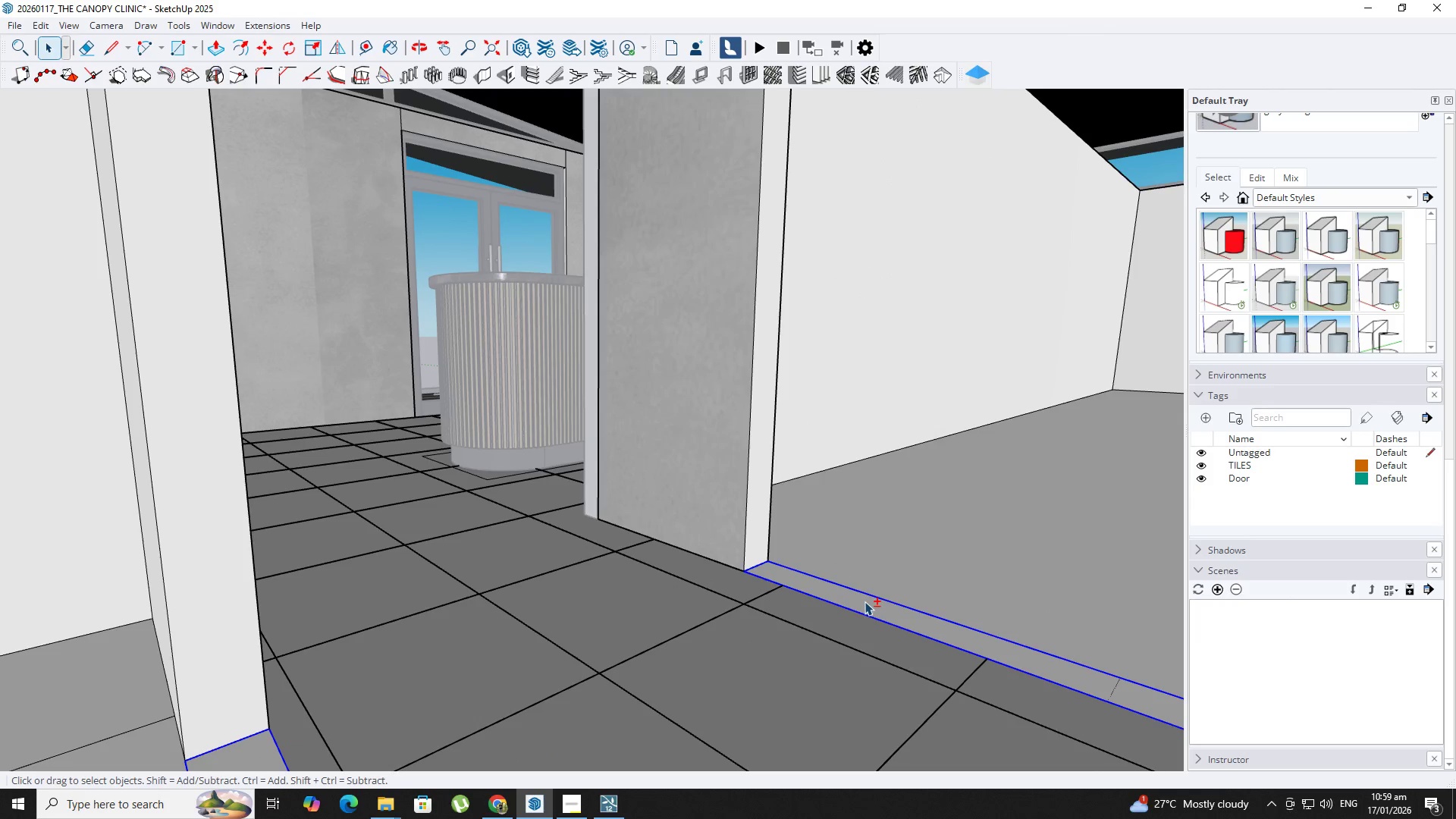 
key(Shift+ShiftLeft)
 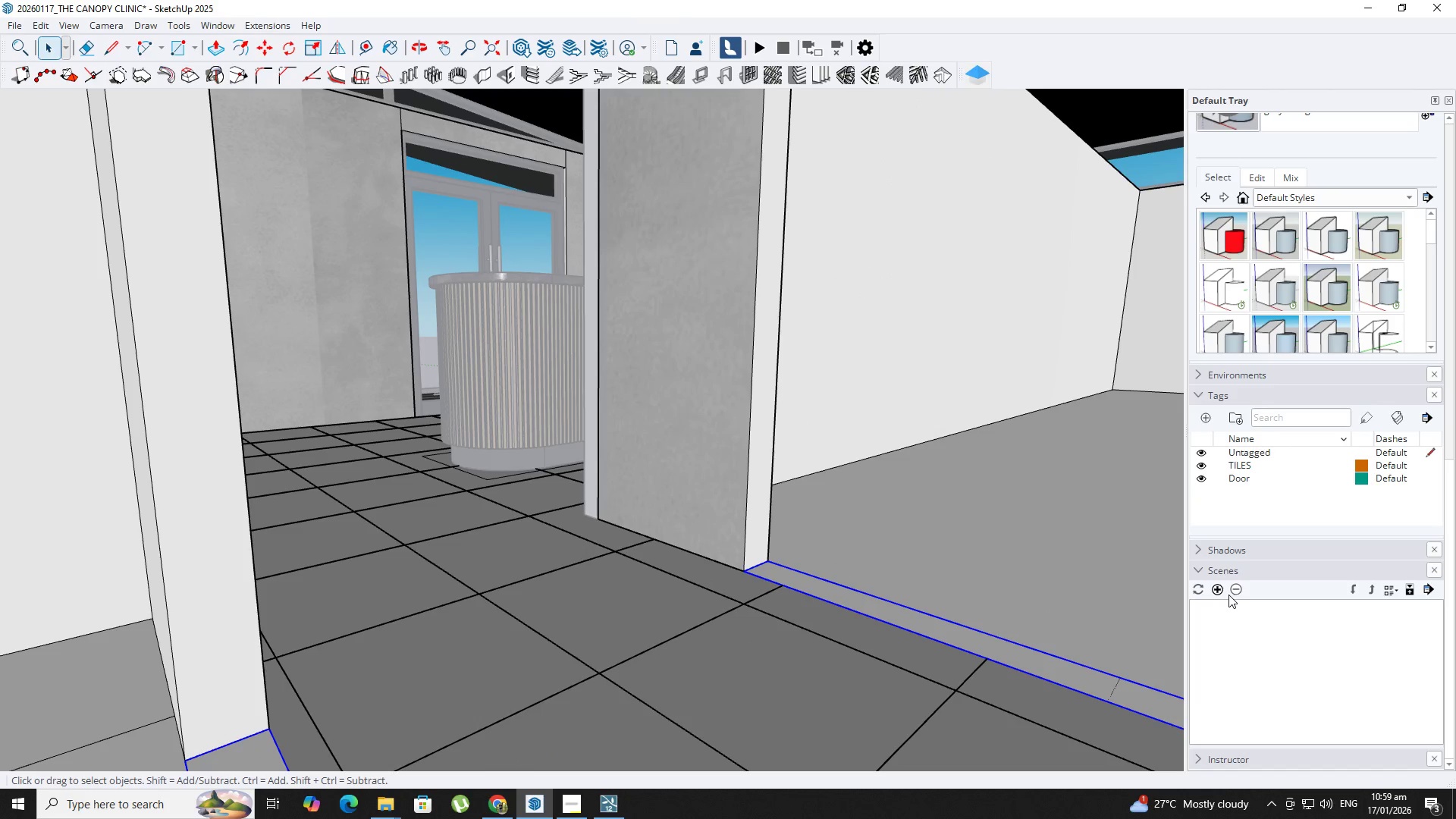 
left_click([1219, 593])
 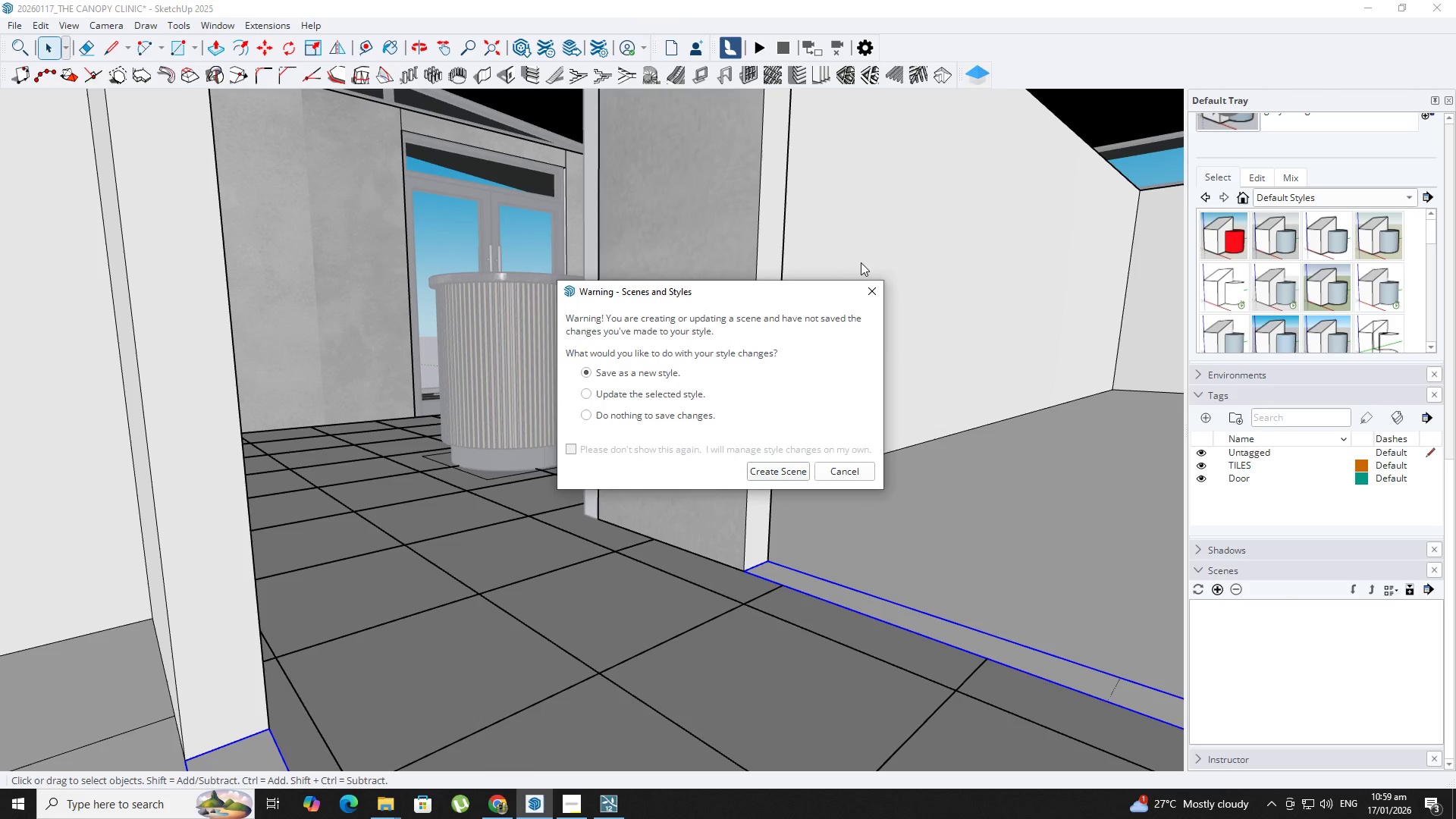 
left_click([871, 290])
 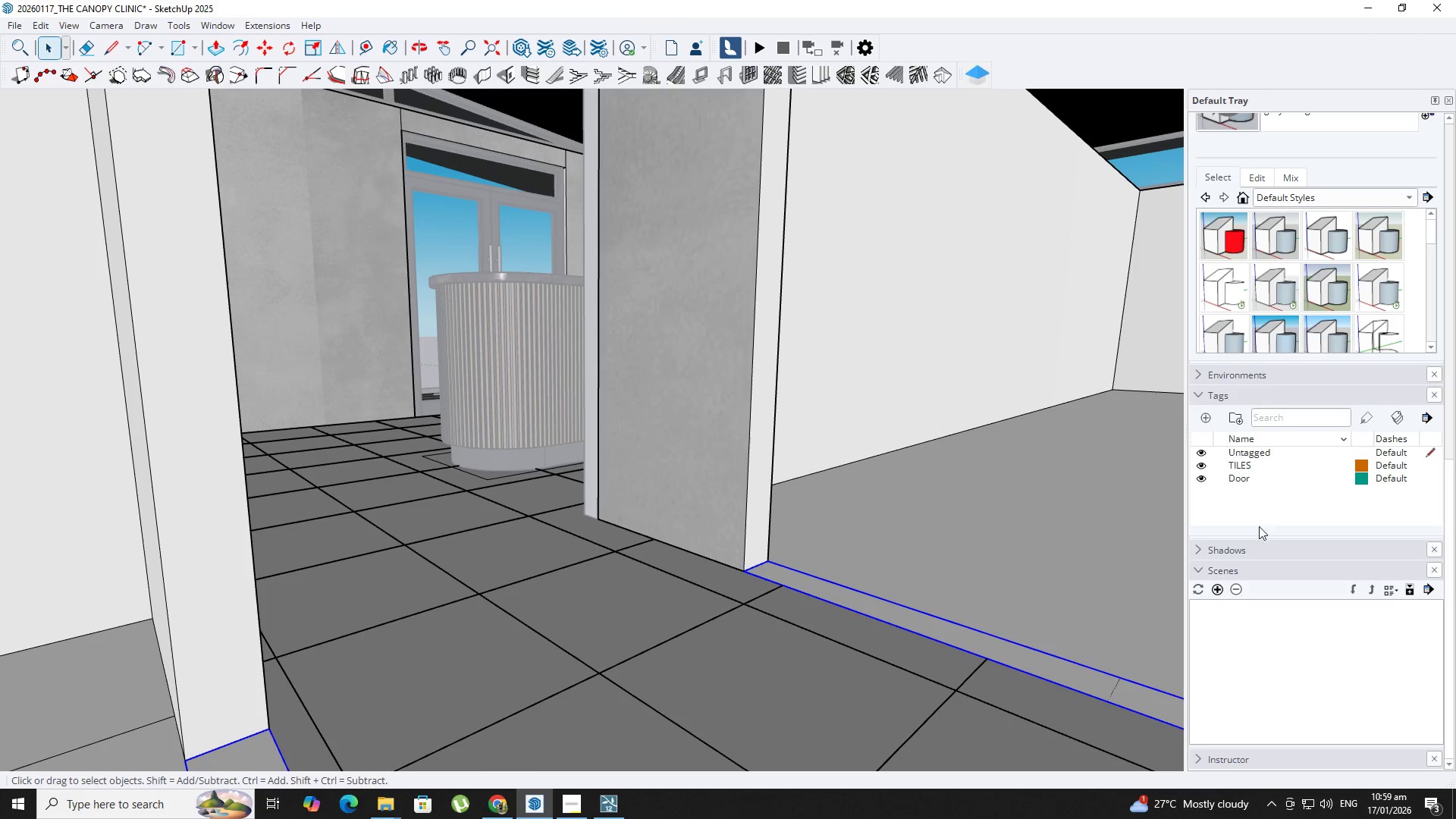 
scroll: coordinate [1219, 596], scroll_direction: down, amount: 7.0
 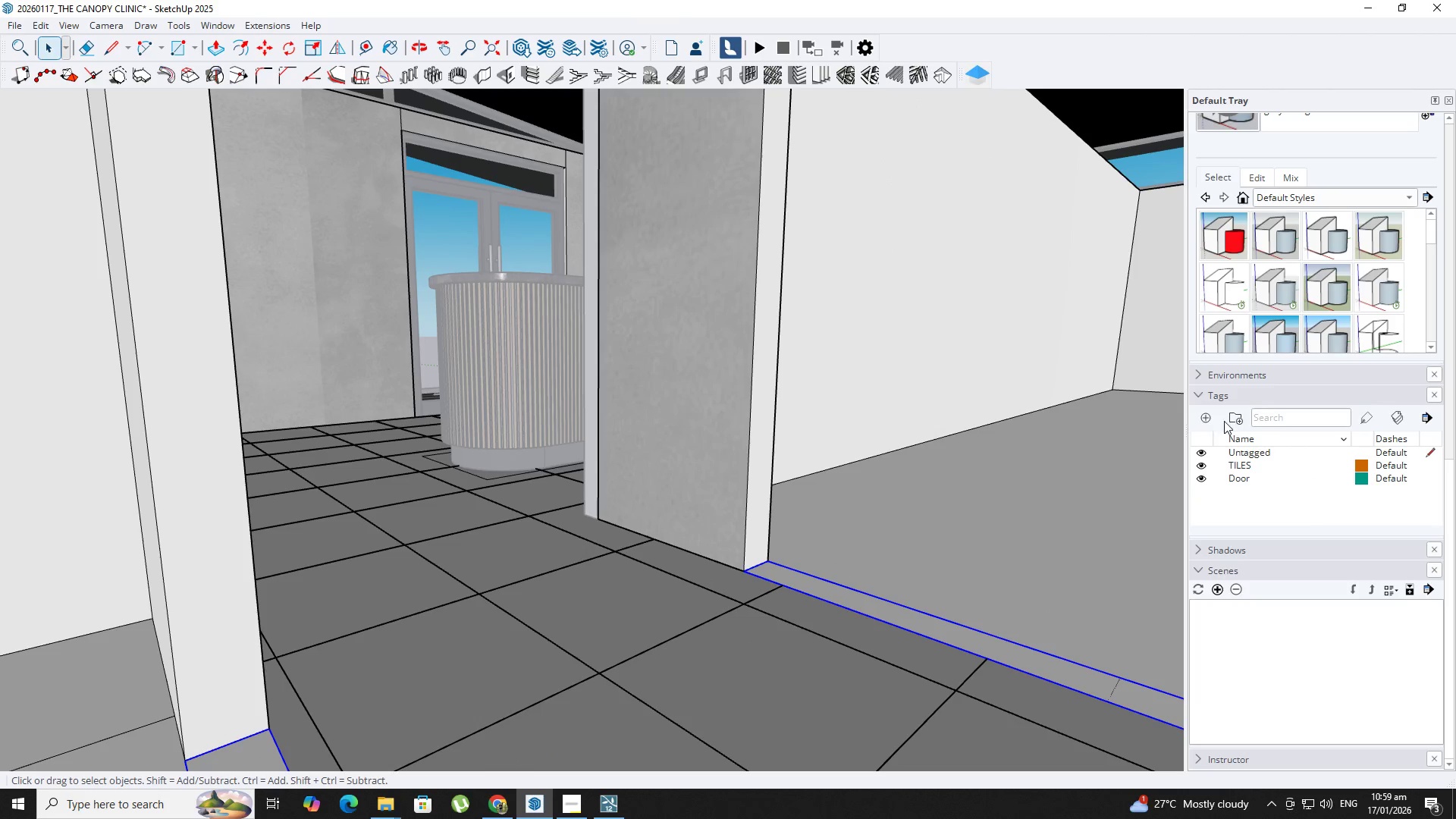 
left_click([1204, 415])
 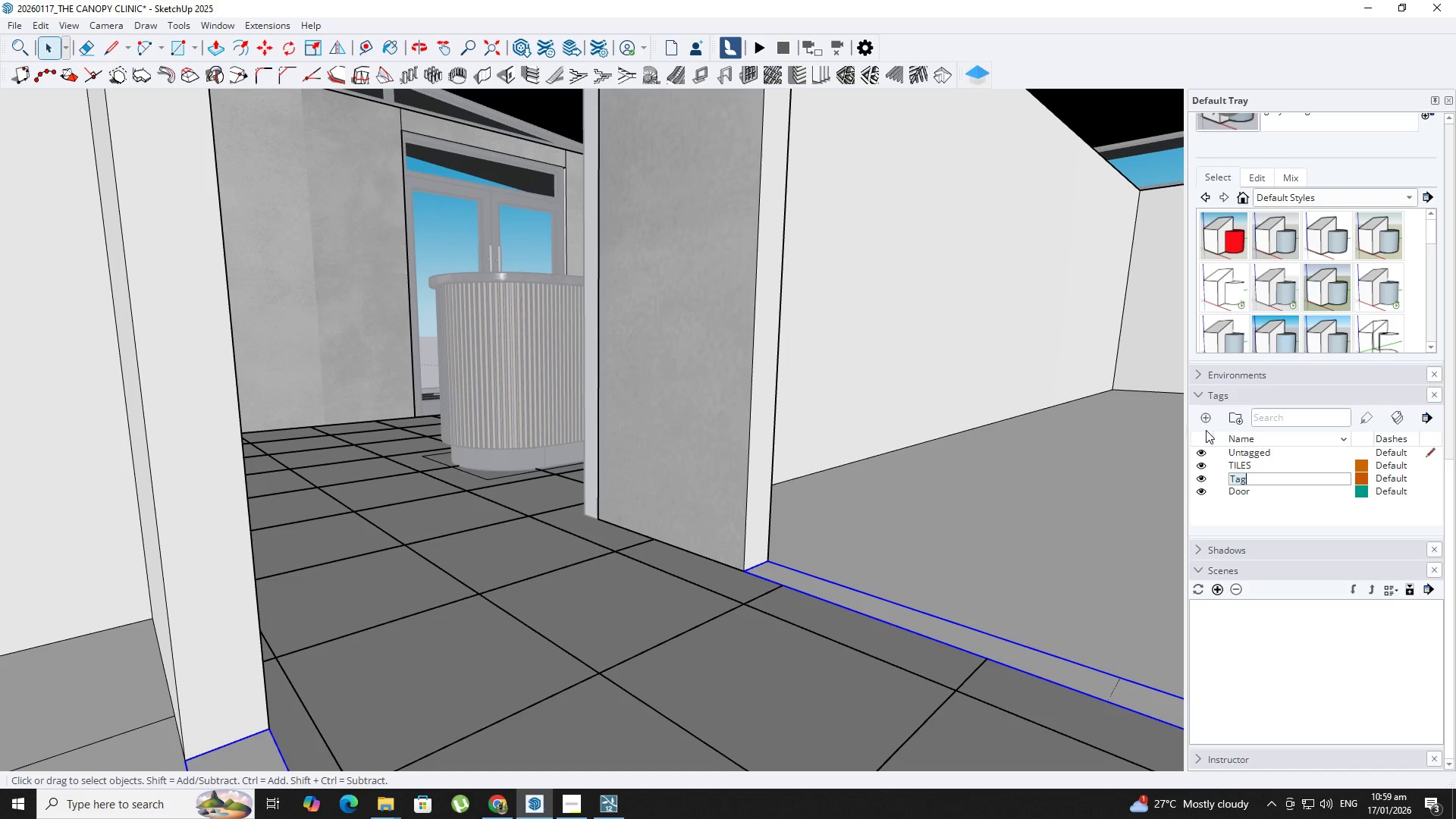 
type(threshold tile)
 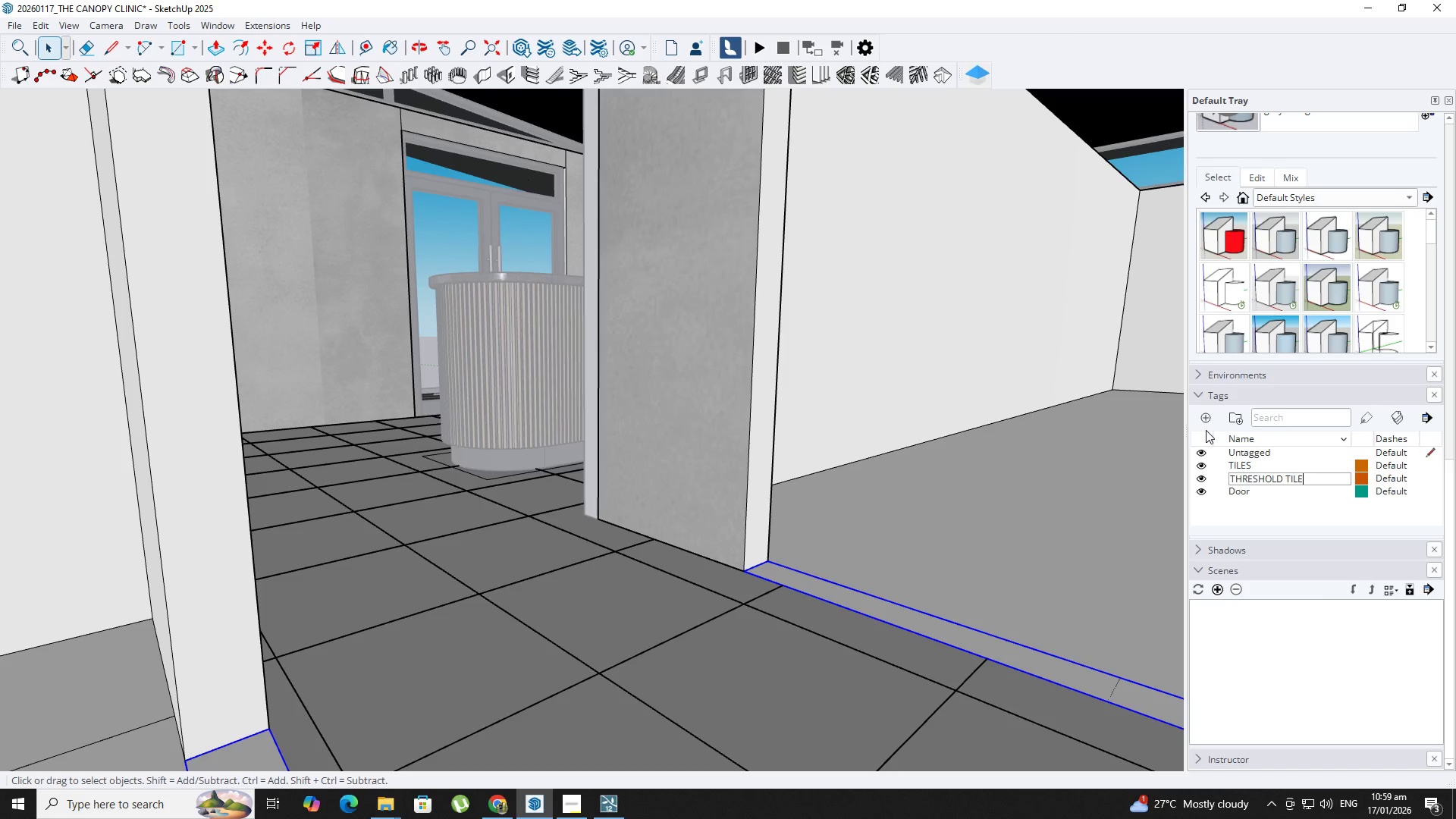 
key(Enter)
 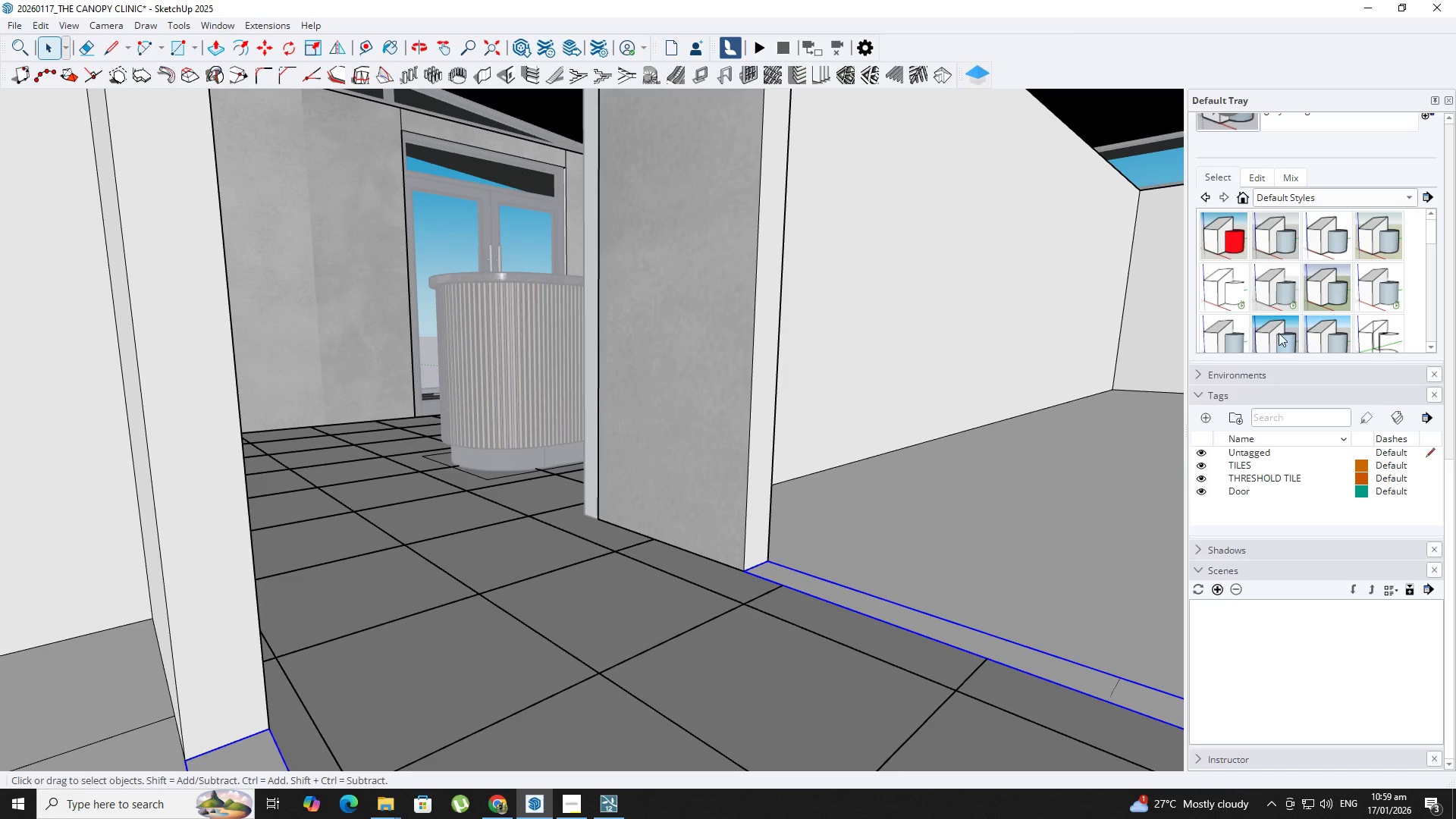 
scroll: coordinate [1224, 155], scroll_direction: up, amount: 10.0
 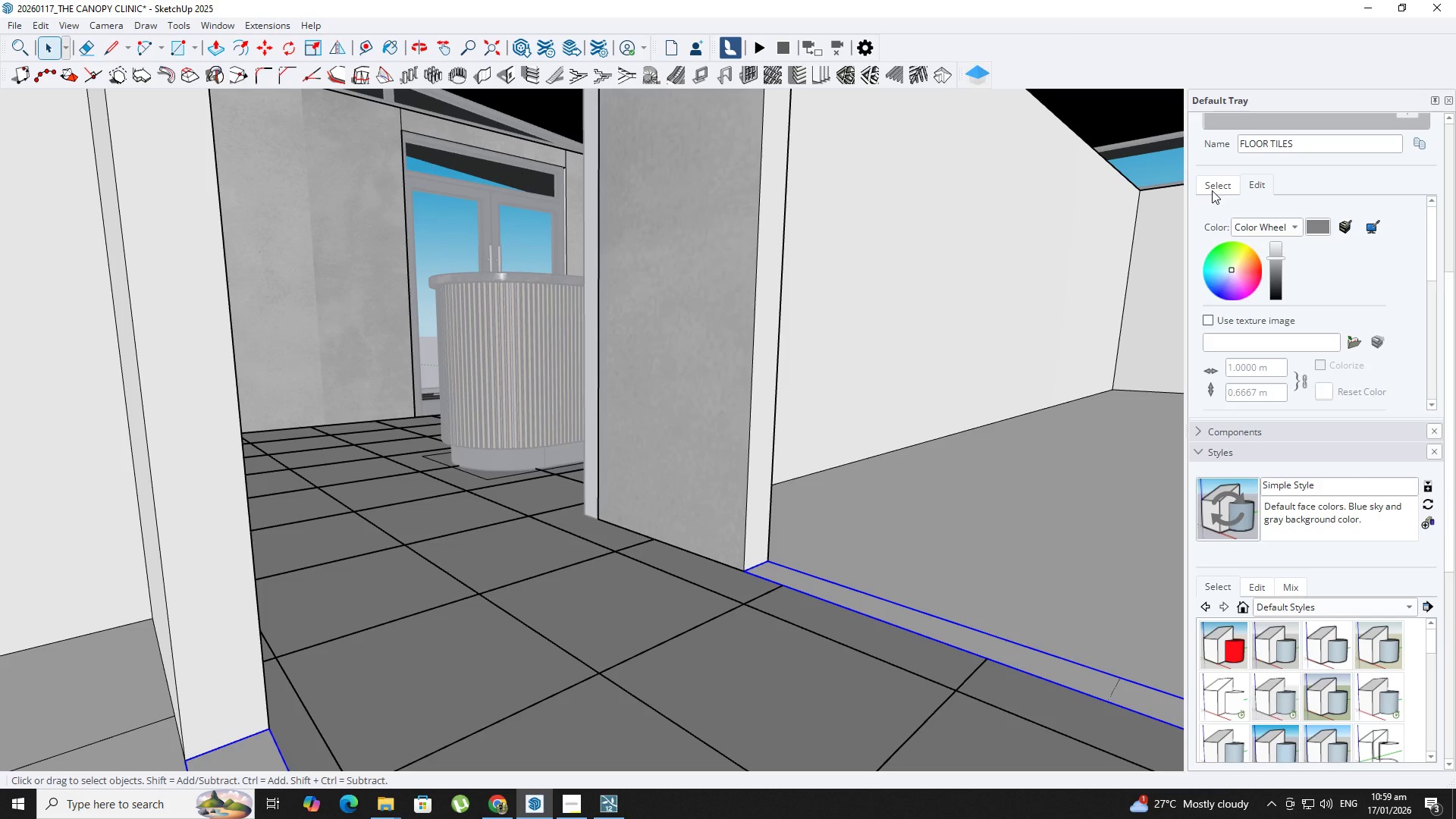 
left_click([1212, 190])
 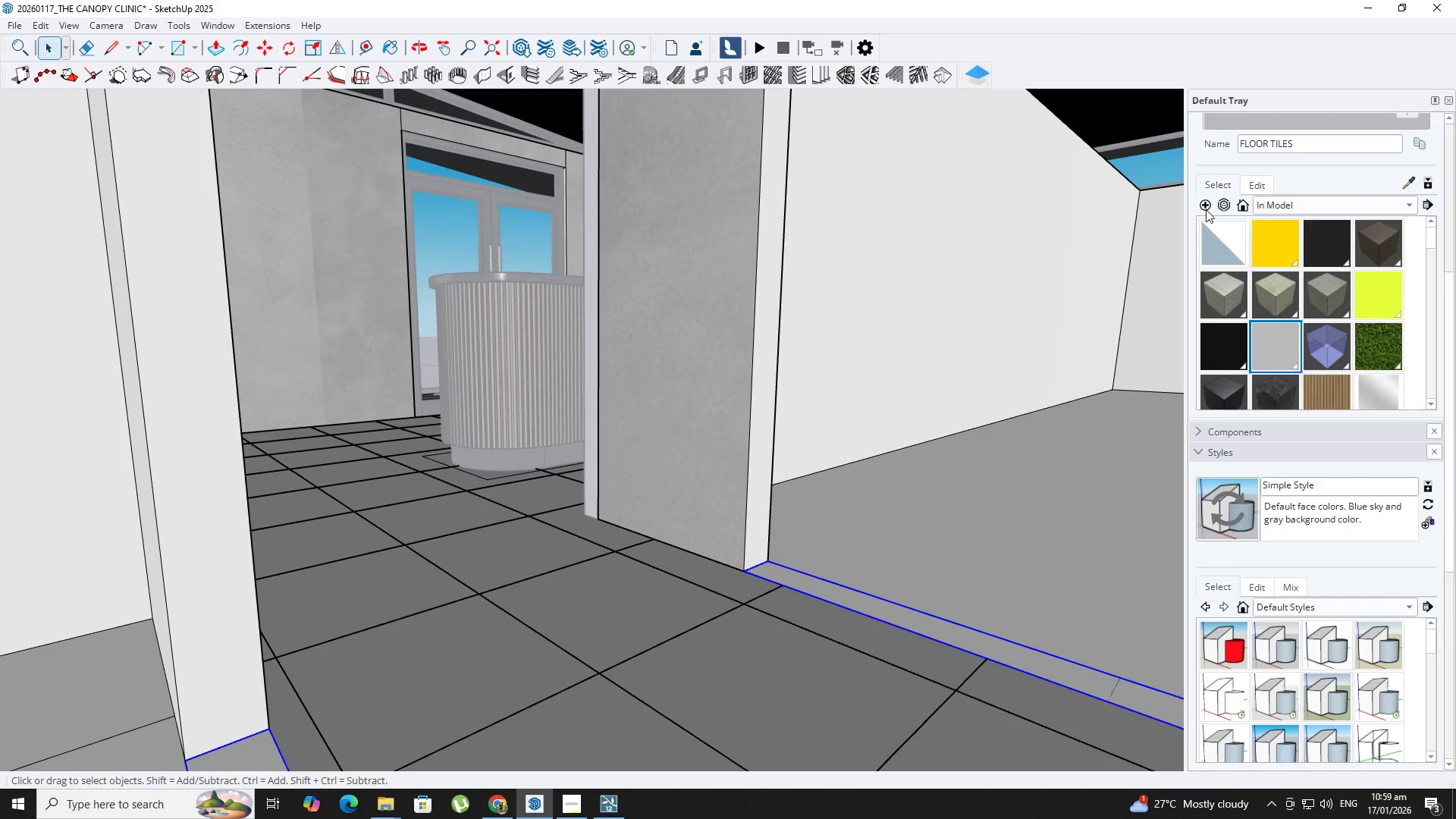 
left_click([1205, 210])
 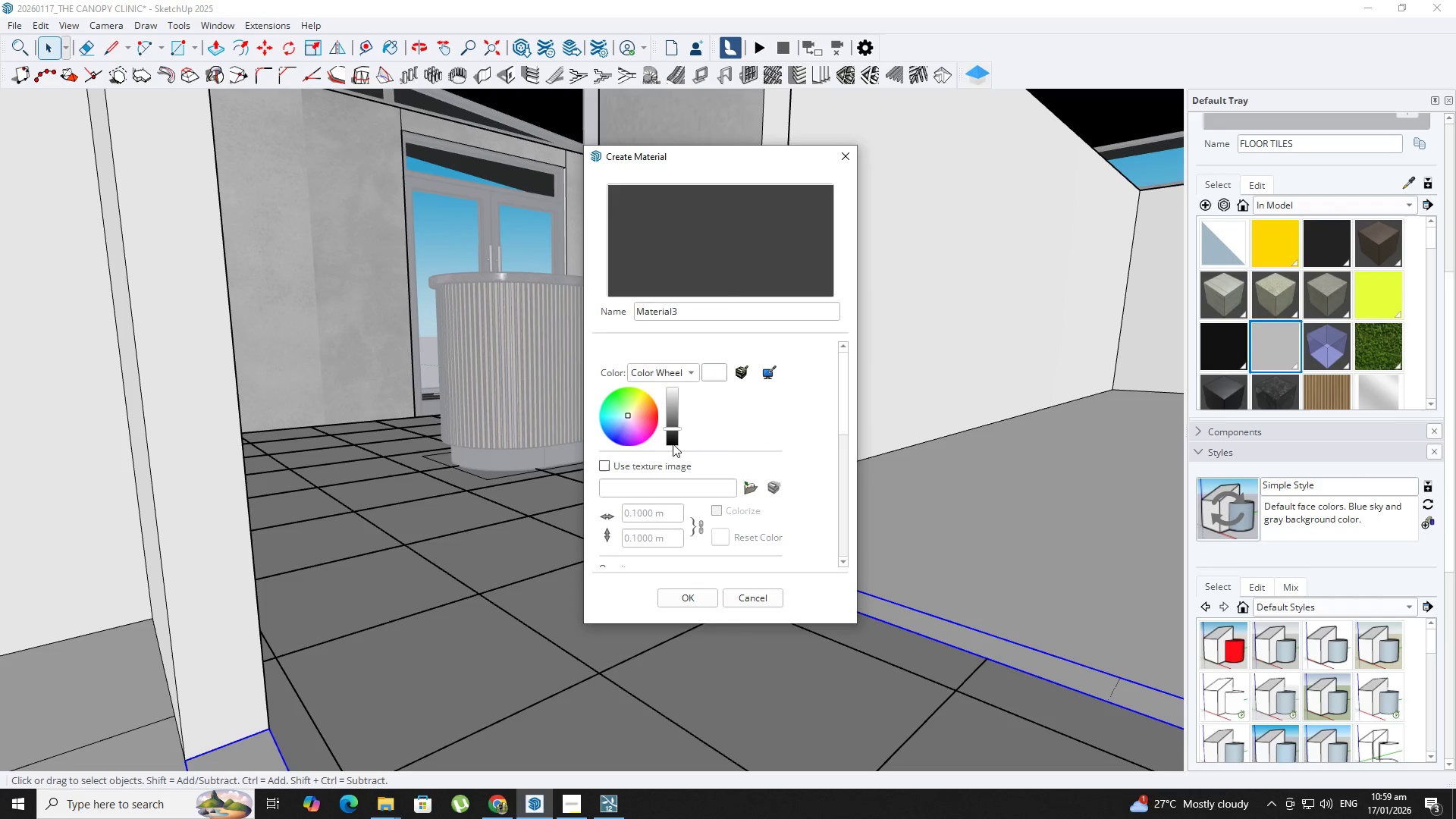 
double_click([667, 438])
 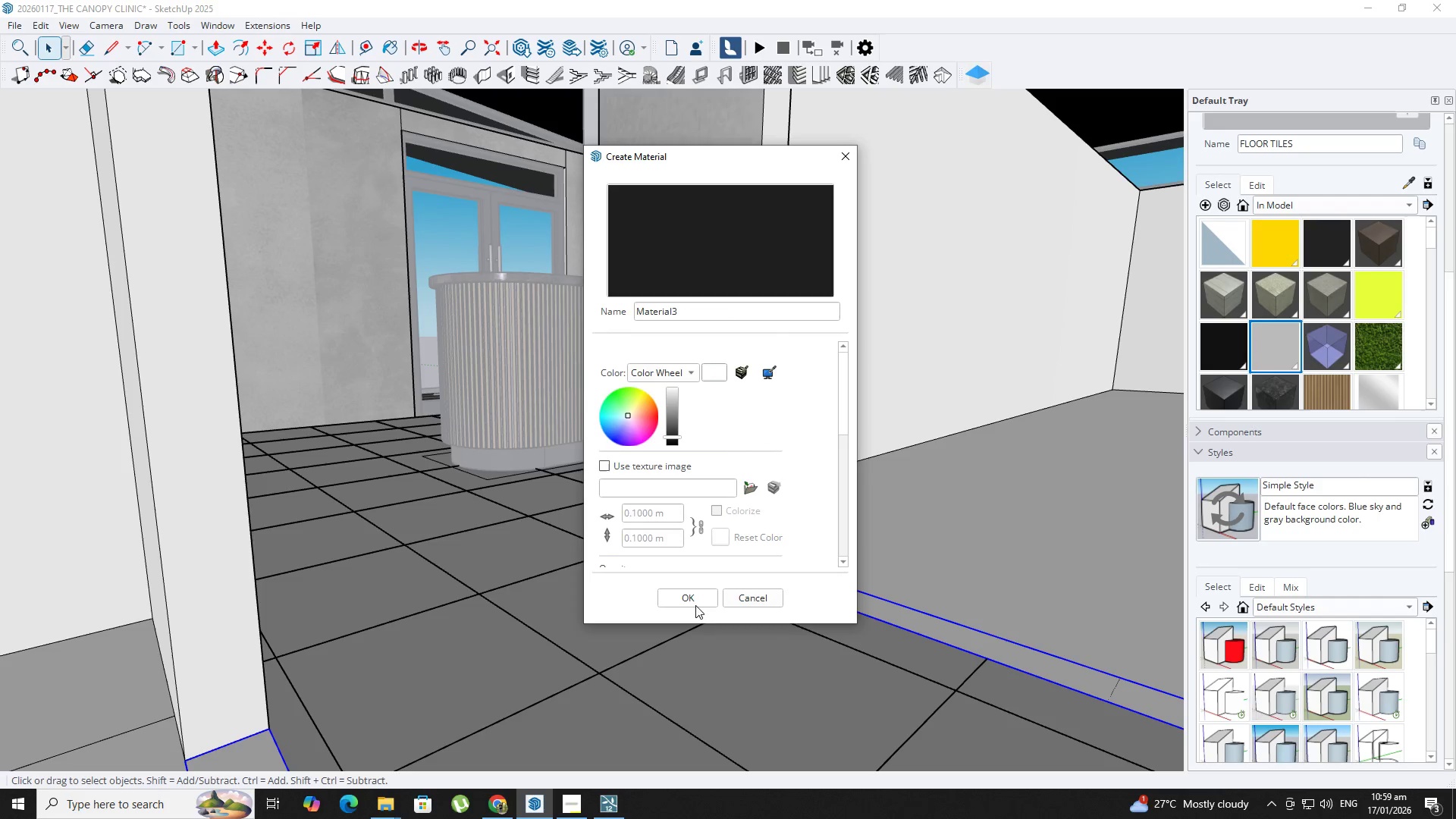 
left_click_drag(start_coordinate=[684, 598], to_coordinate=[689, 598])
 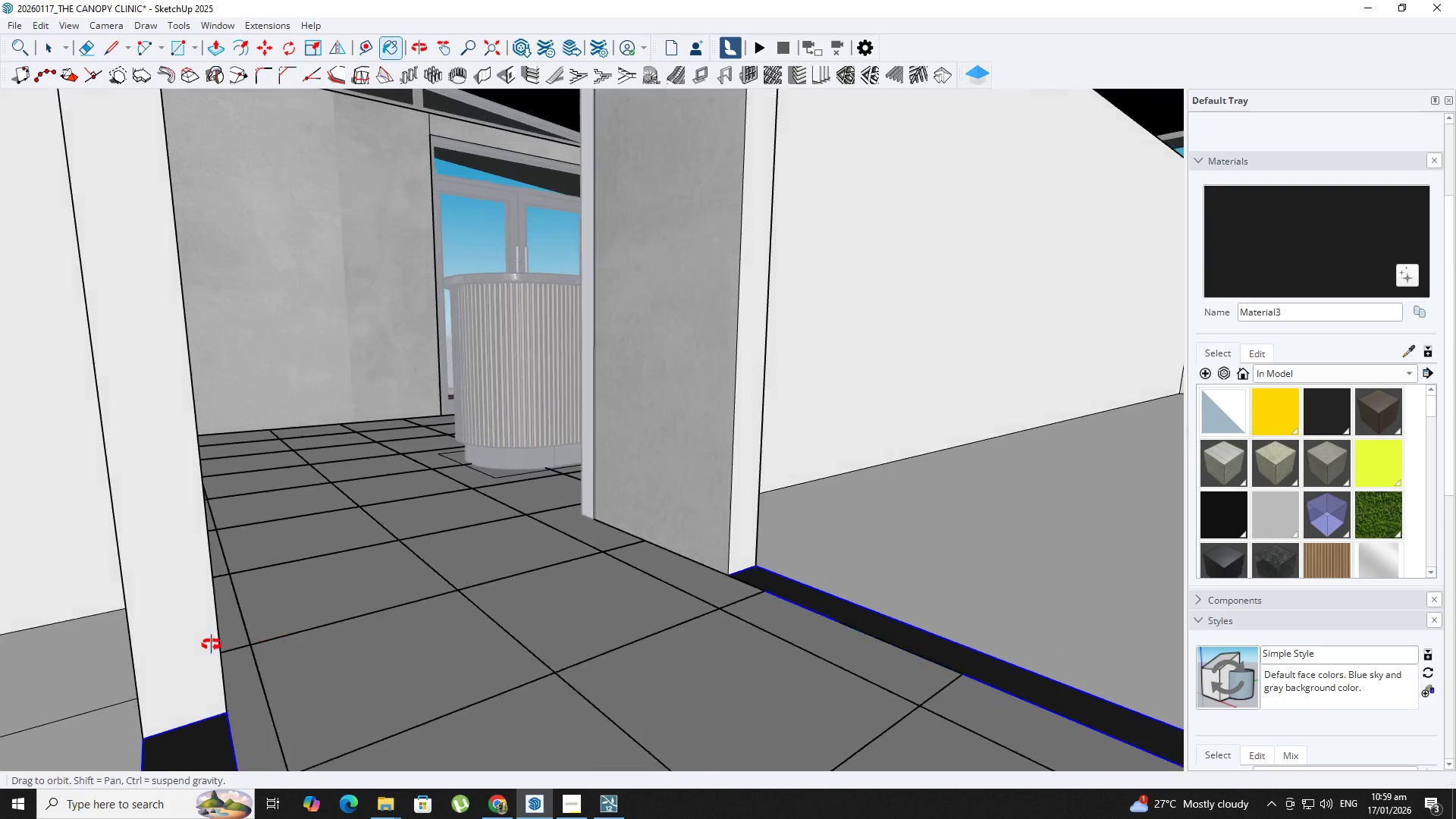 
scroll: coordinate [267, 680], scroll_direction: up, amount: 1.0
 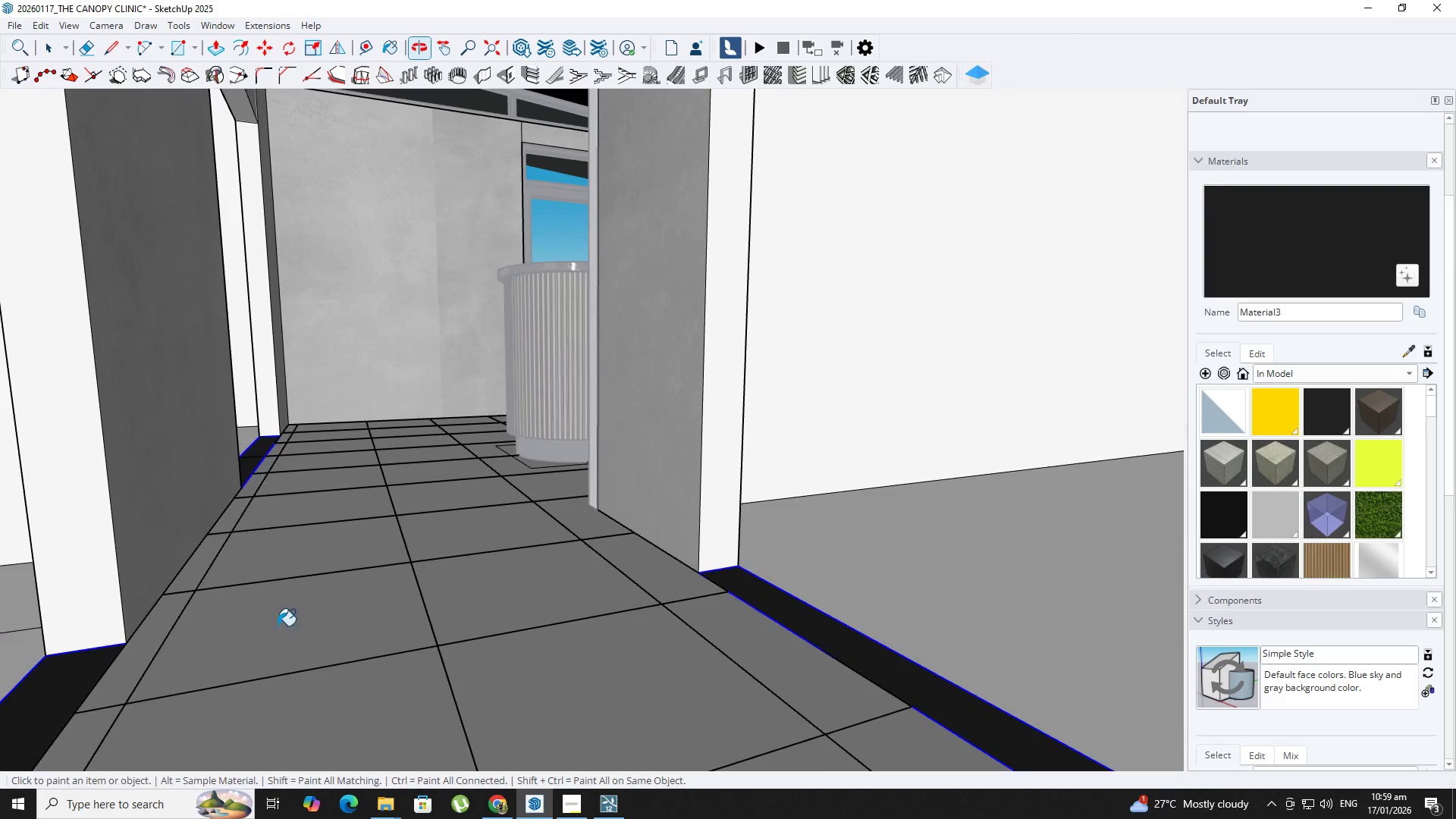 
key(Space)
 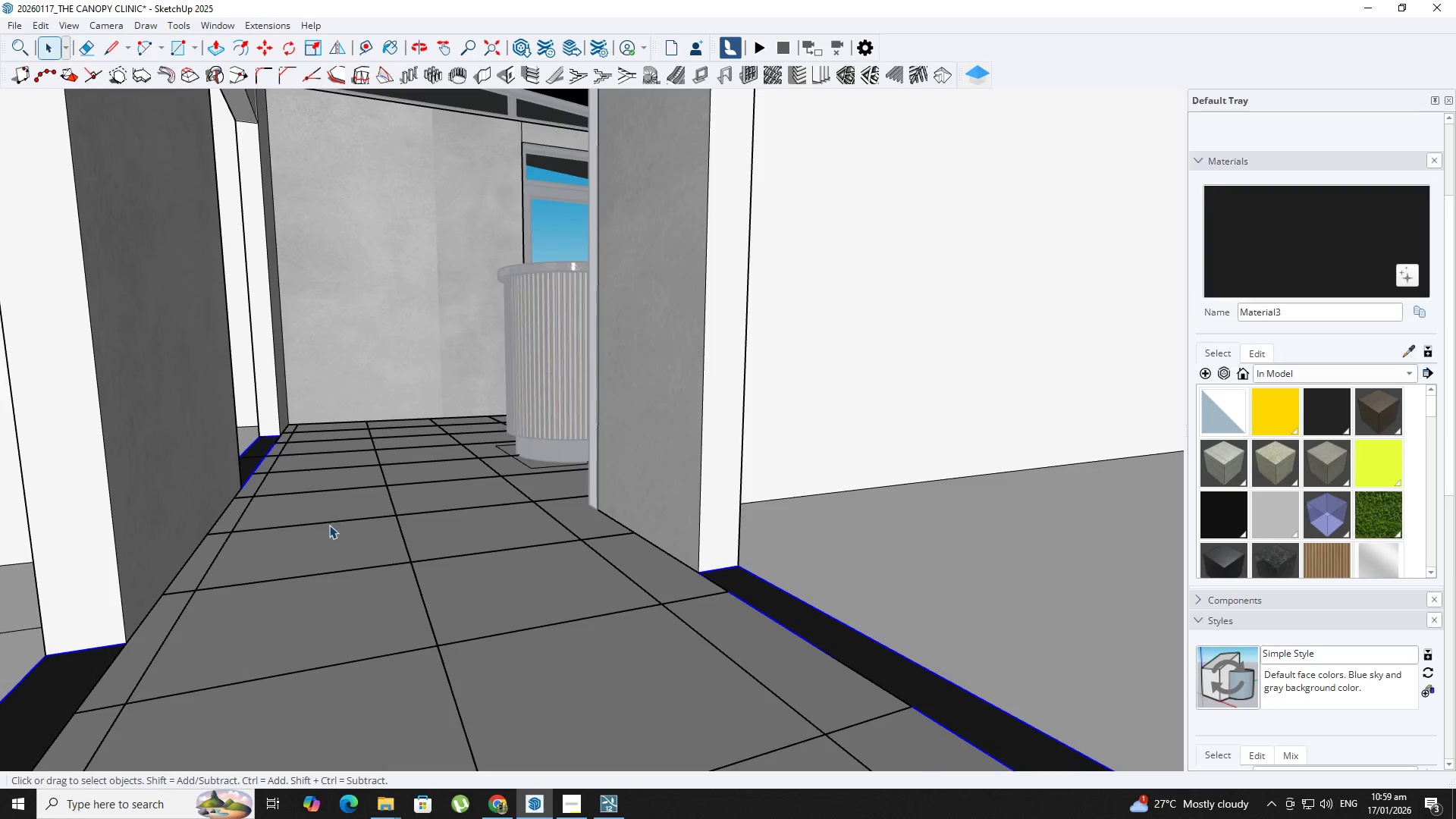 
key(Escape)
 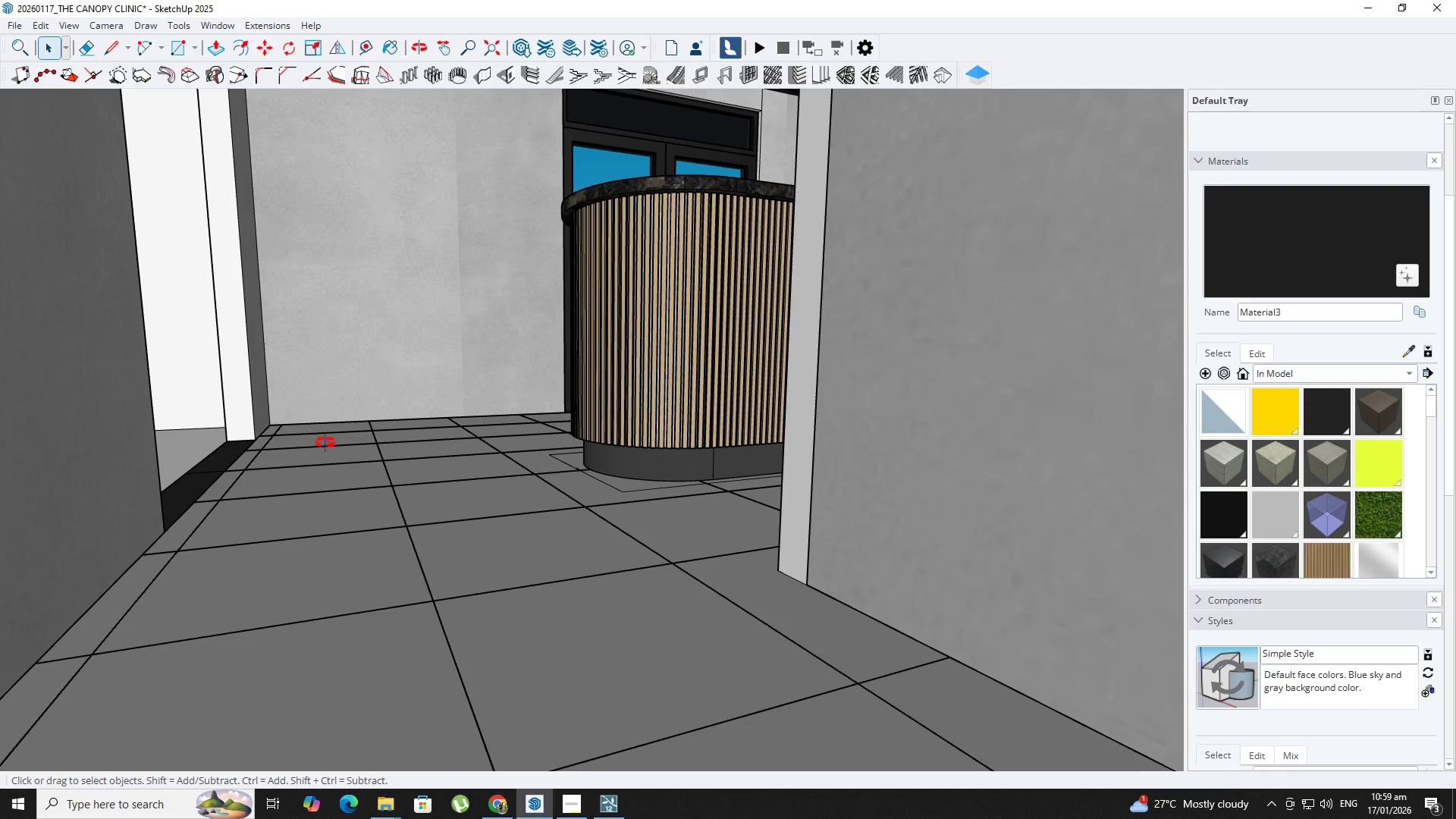 
scroll: coordinate [362, 401], scroll_direction: up, amount: 3.0
 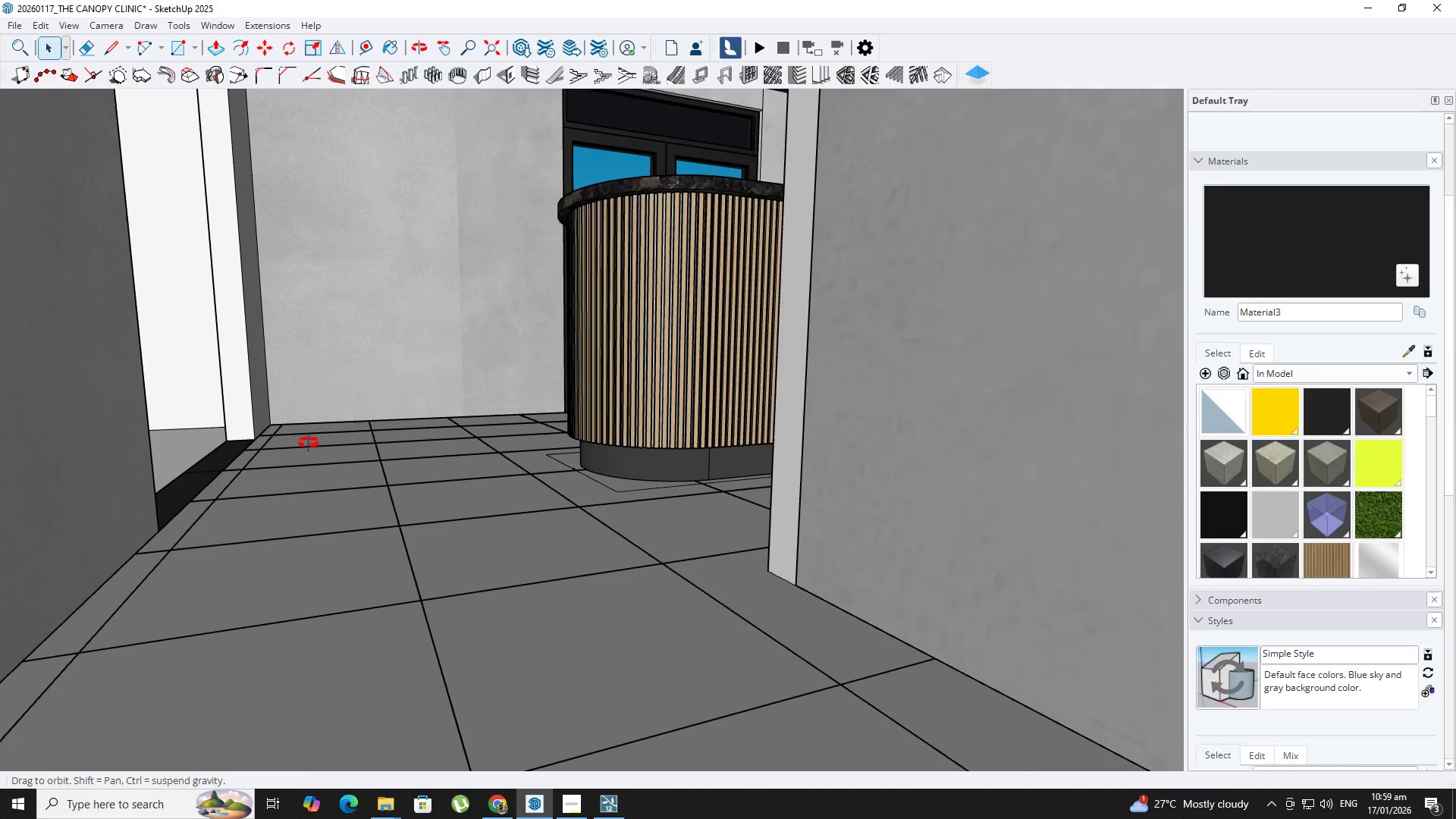 
scroll: coordinate [297, 444], scroll_direction: down, amount: 3.0
 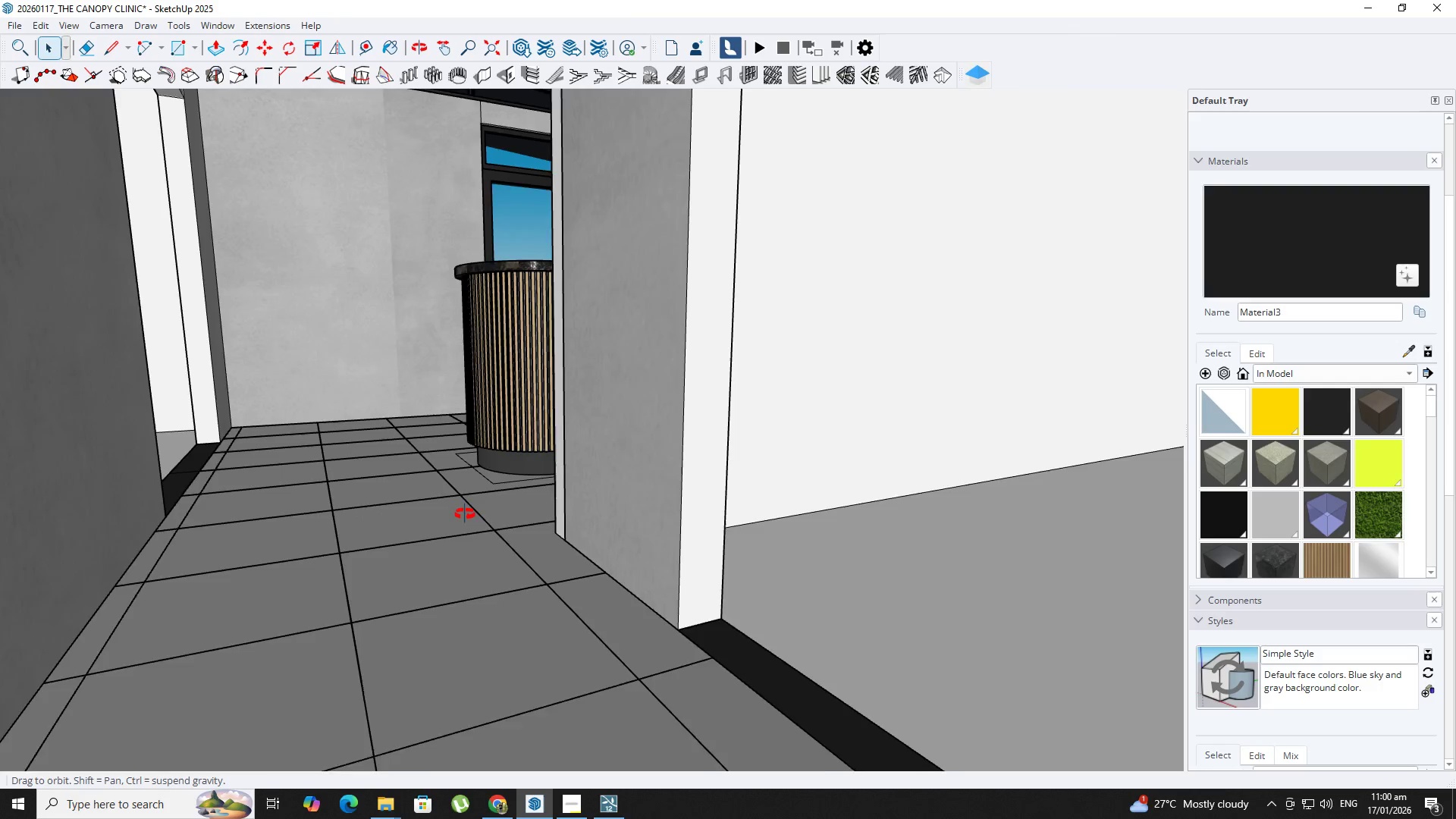 
middle_click([466, 514])
 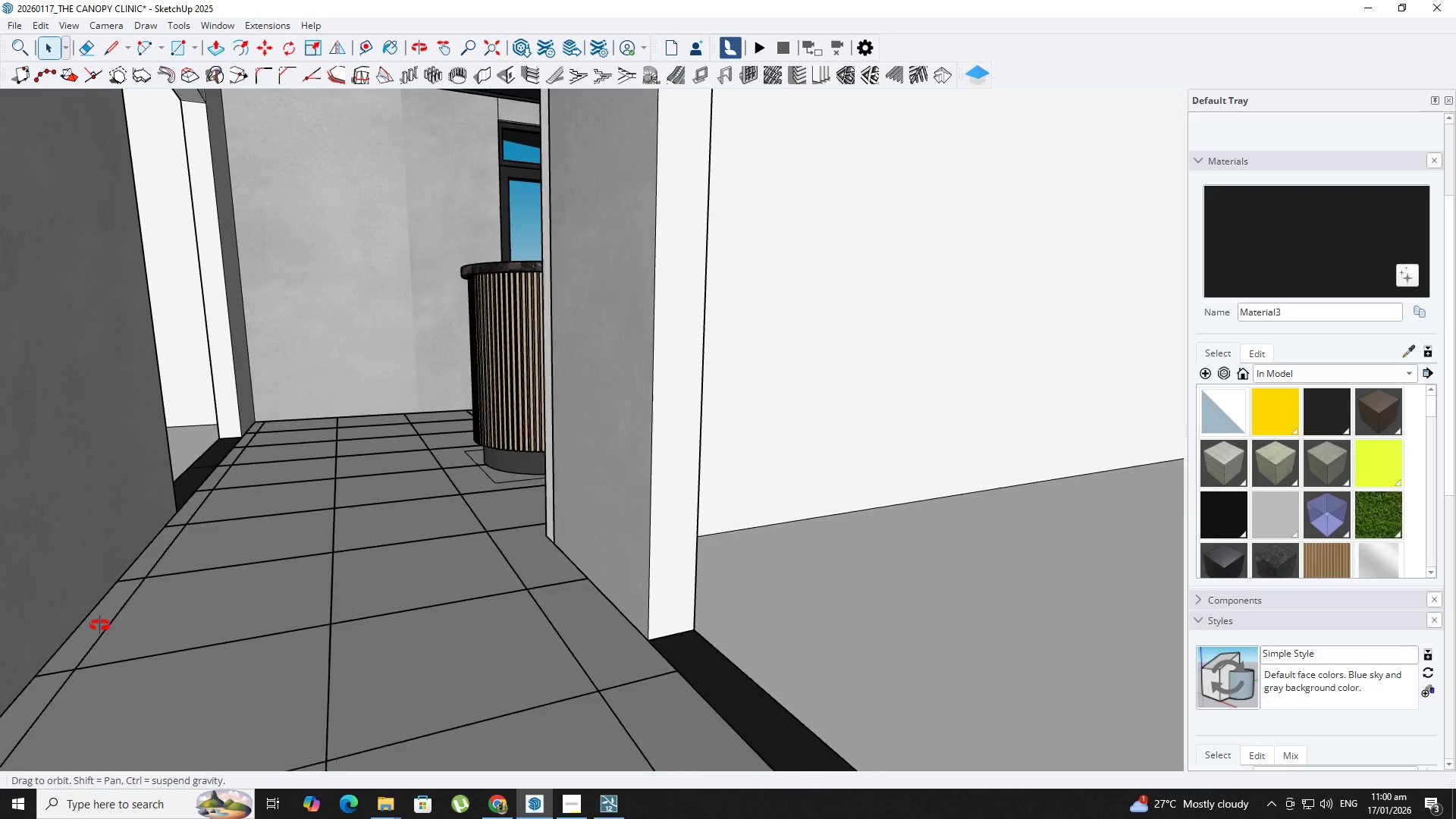 
hold_key(key=ShiftLeft, duration=0.34)
 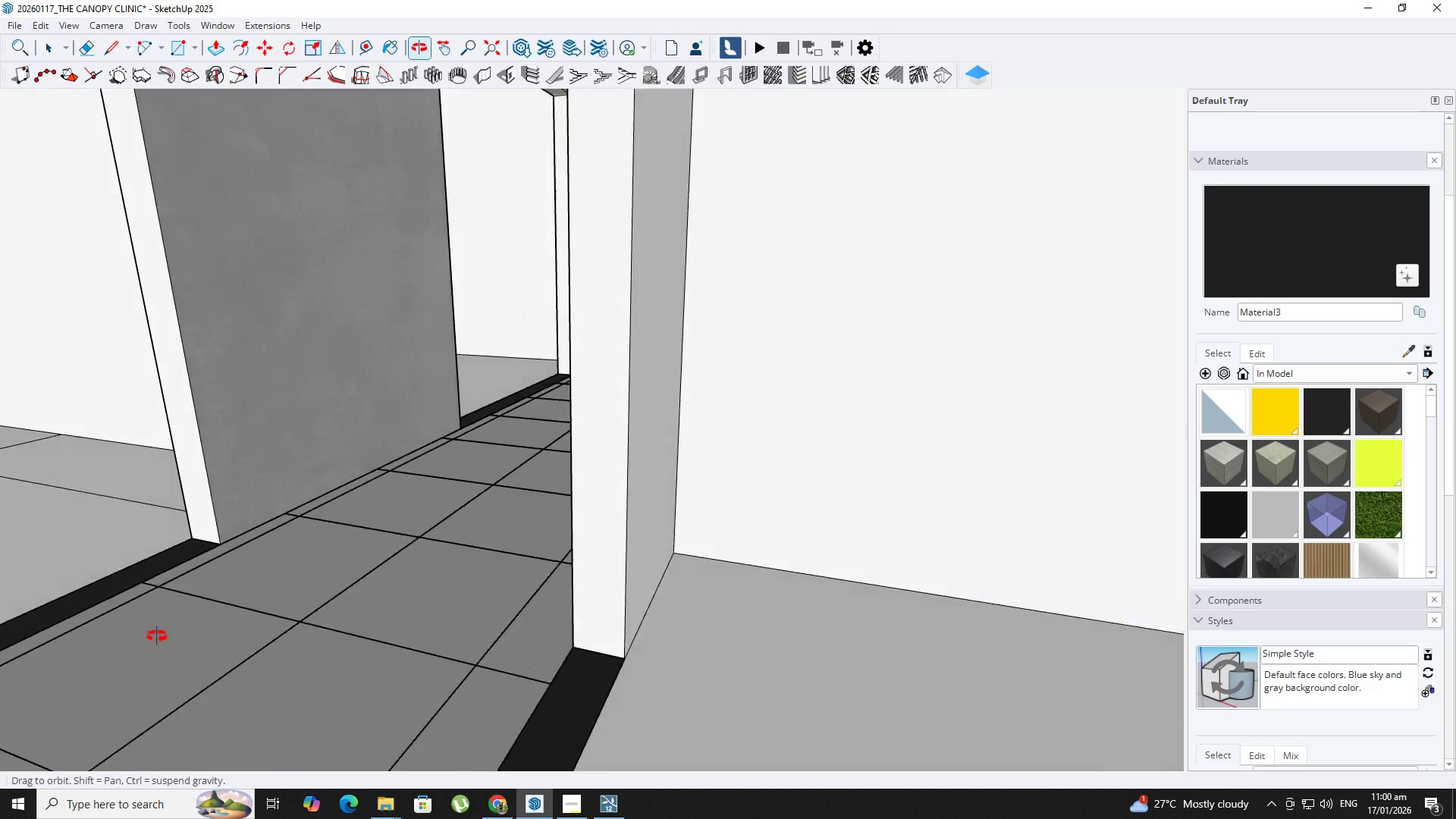 
key(Shift+ShiftLeft)
 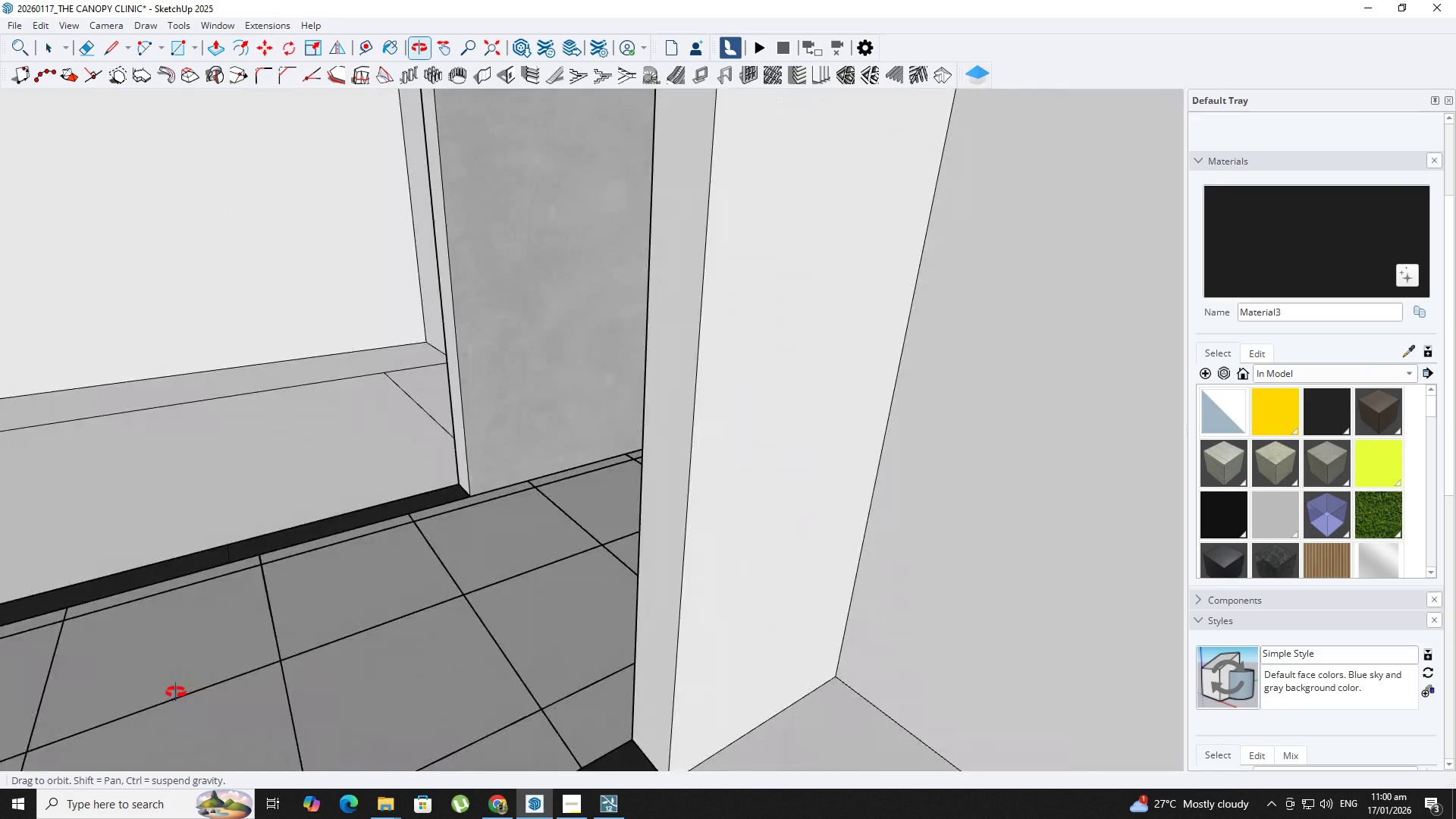 
hold_key(key=ShiftLeft, duration=0.42)
 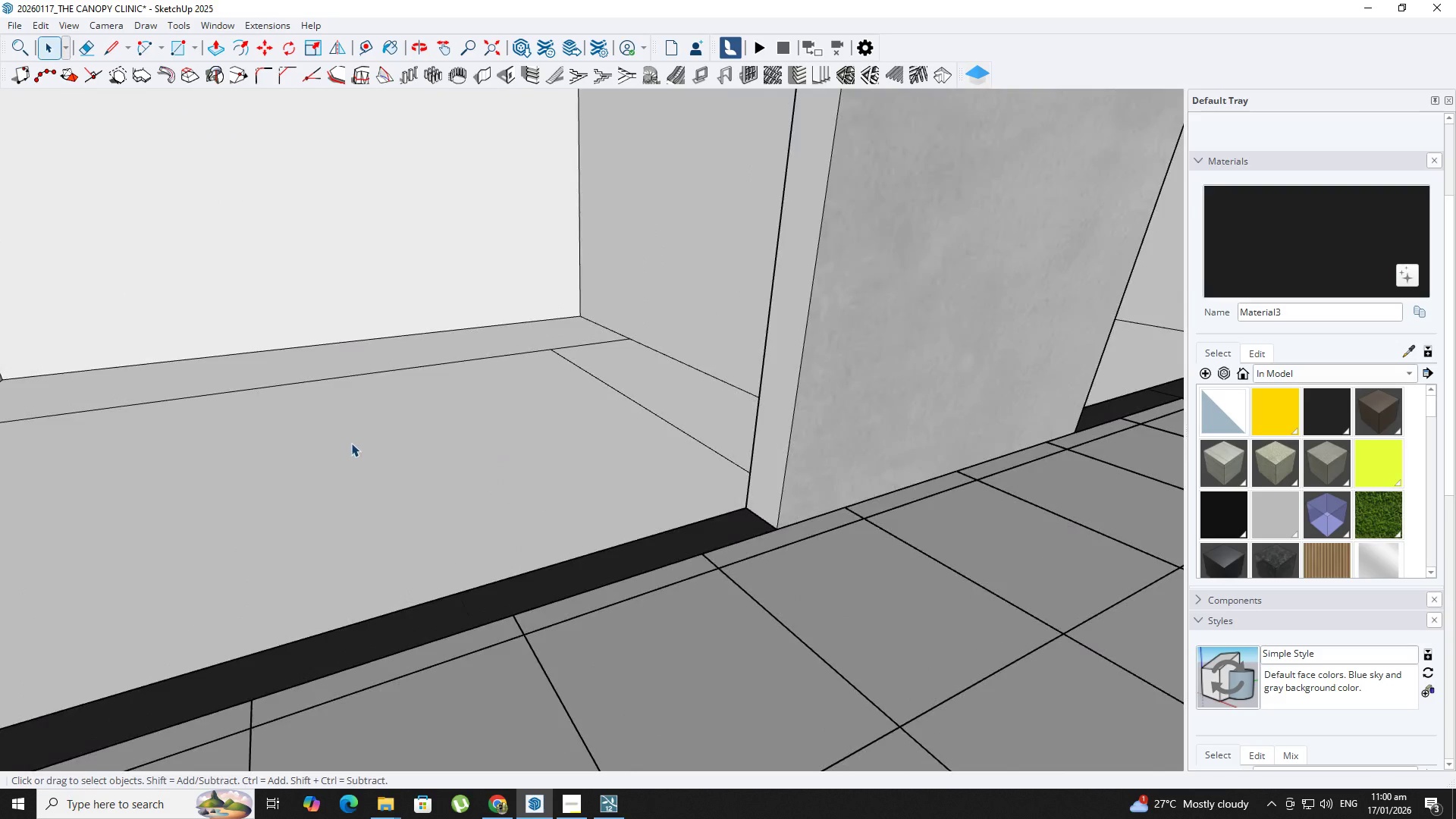 
key(R)
 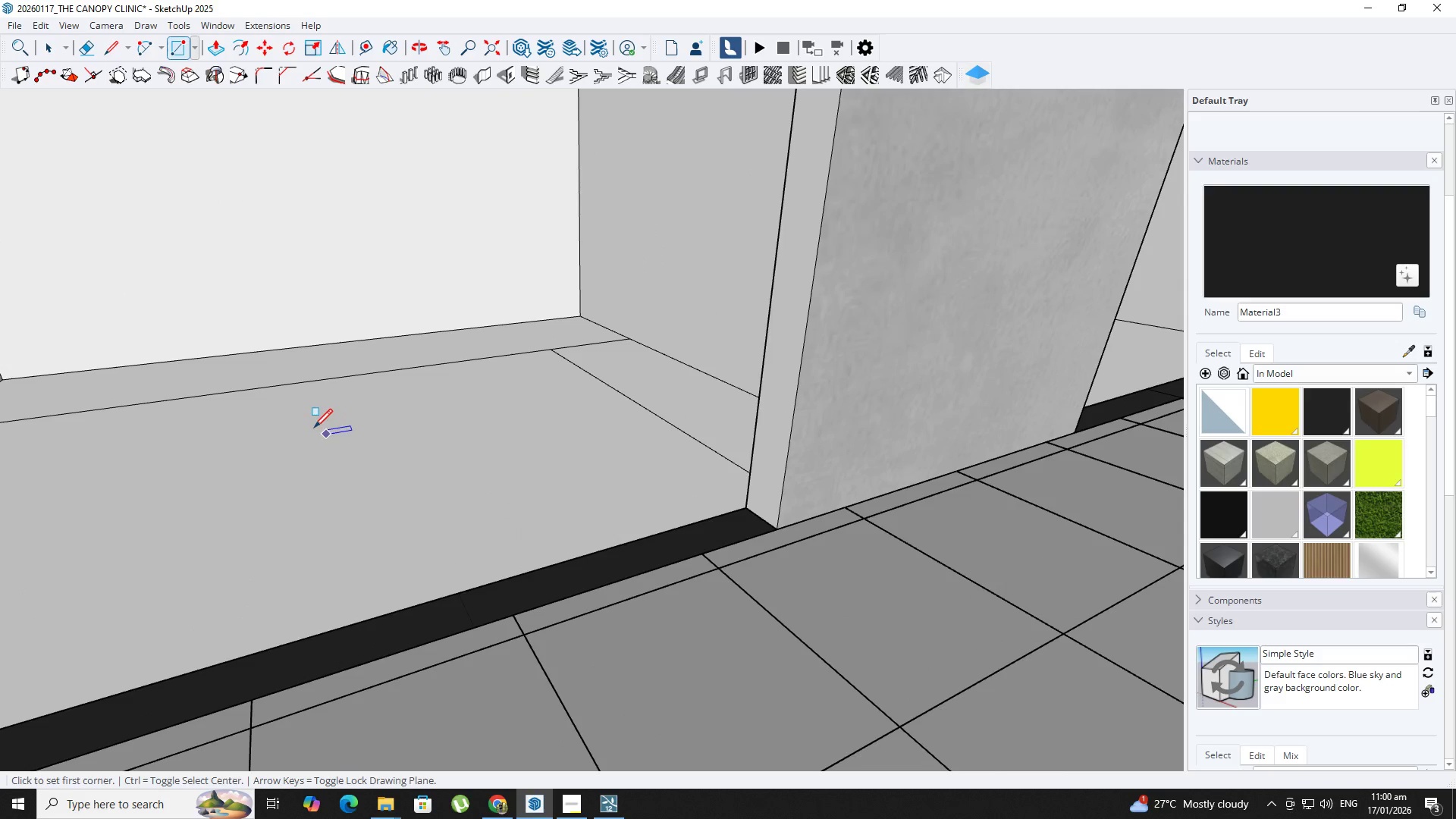 
scroll: coordinate [359, 447], scroll_direction: up, amount: 4.0
 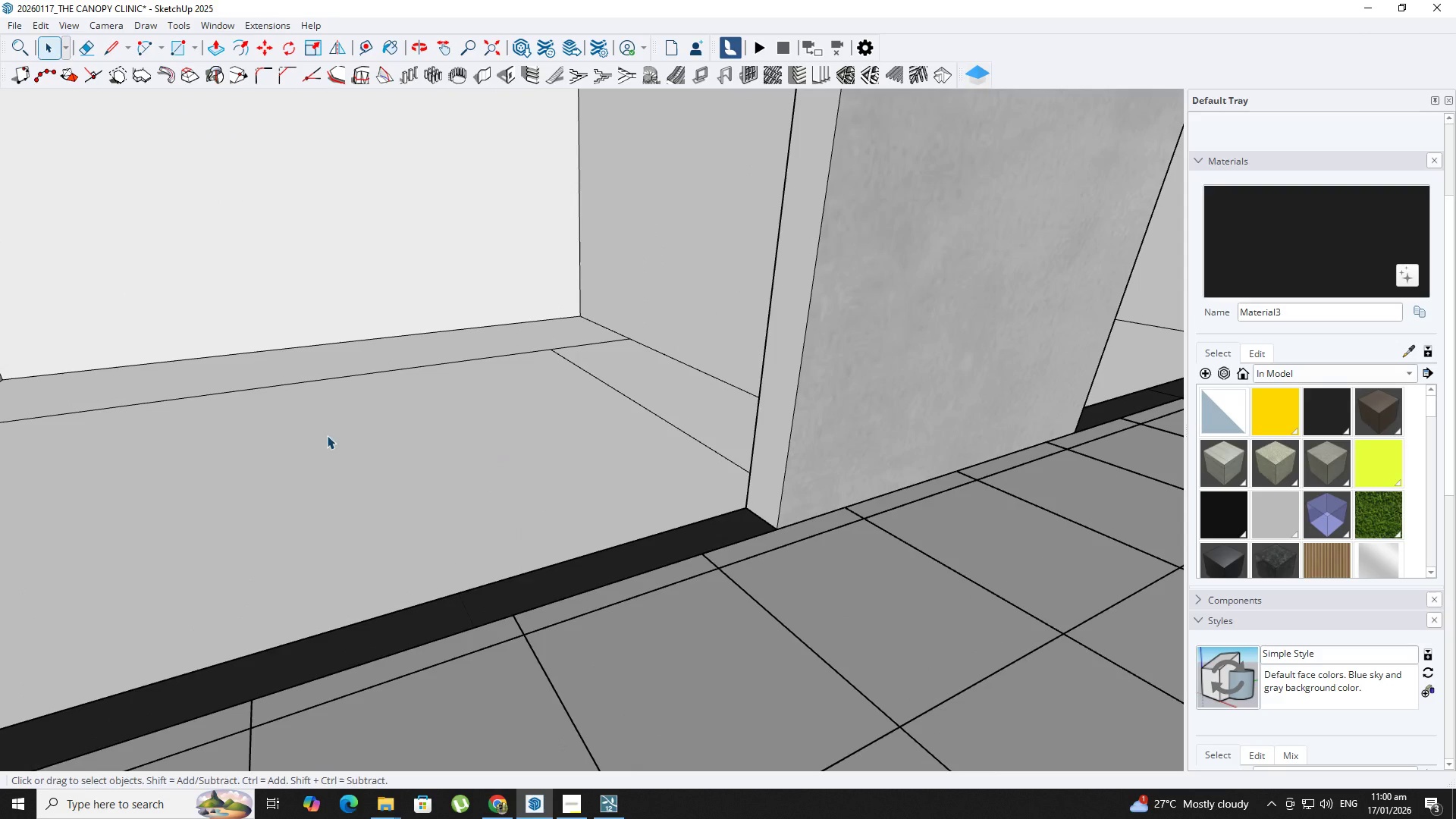 
type(tr)
 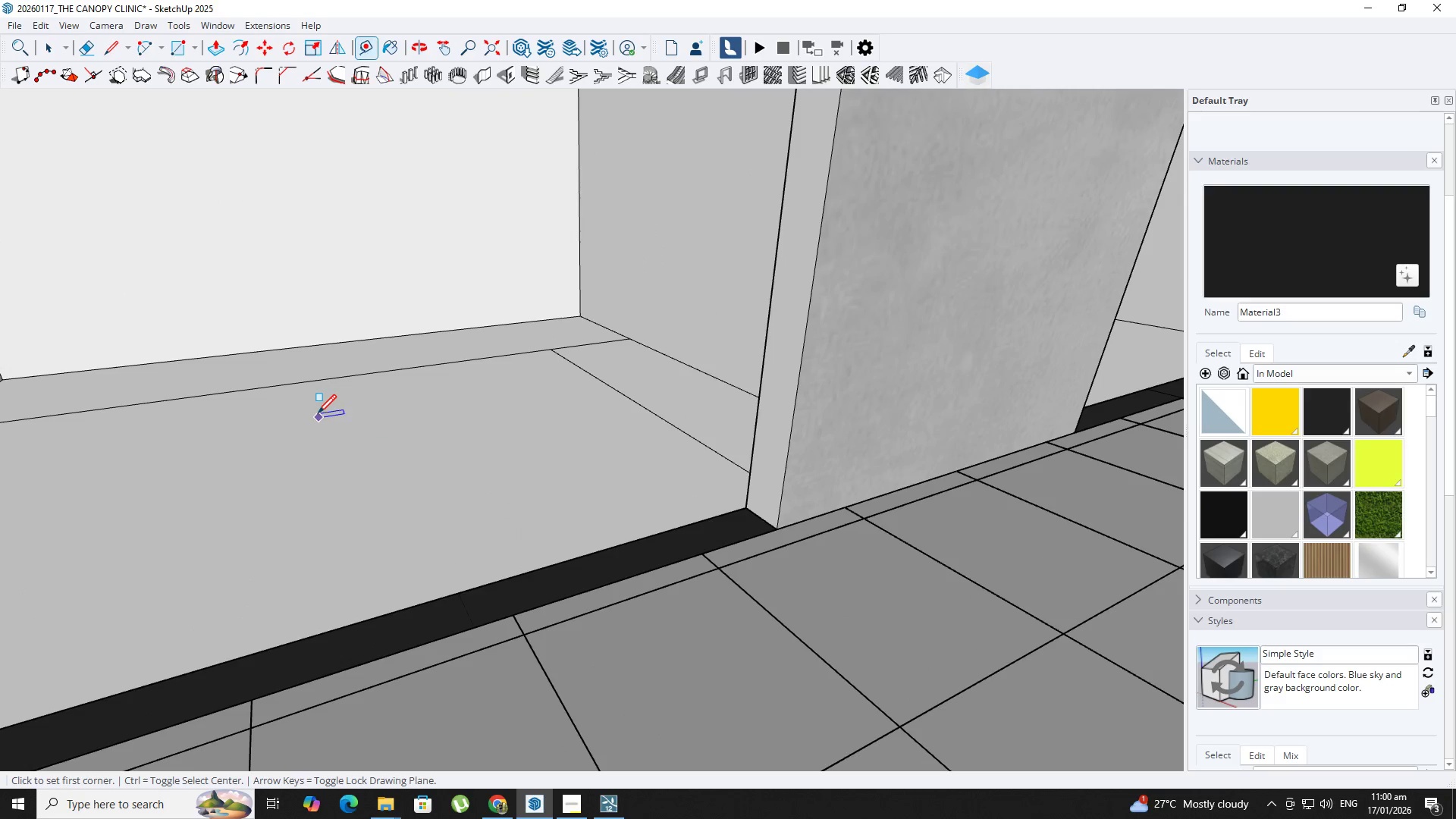 
left_click_drag(start_coordinate=[318, 415], to_coordinate=[324, 422])
 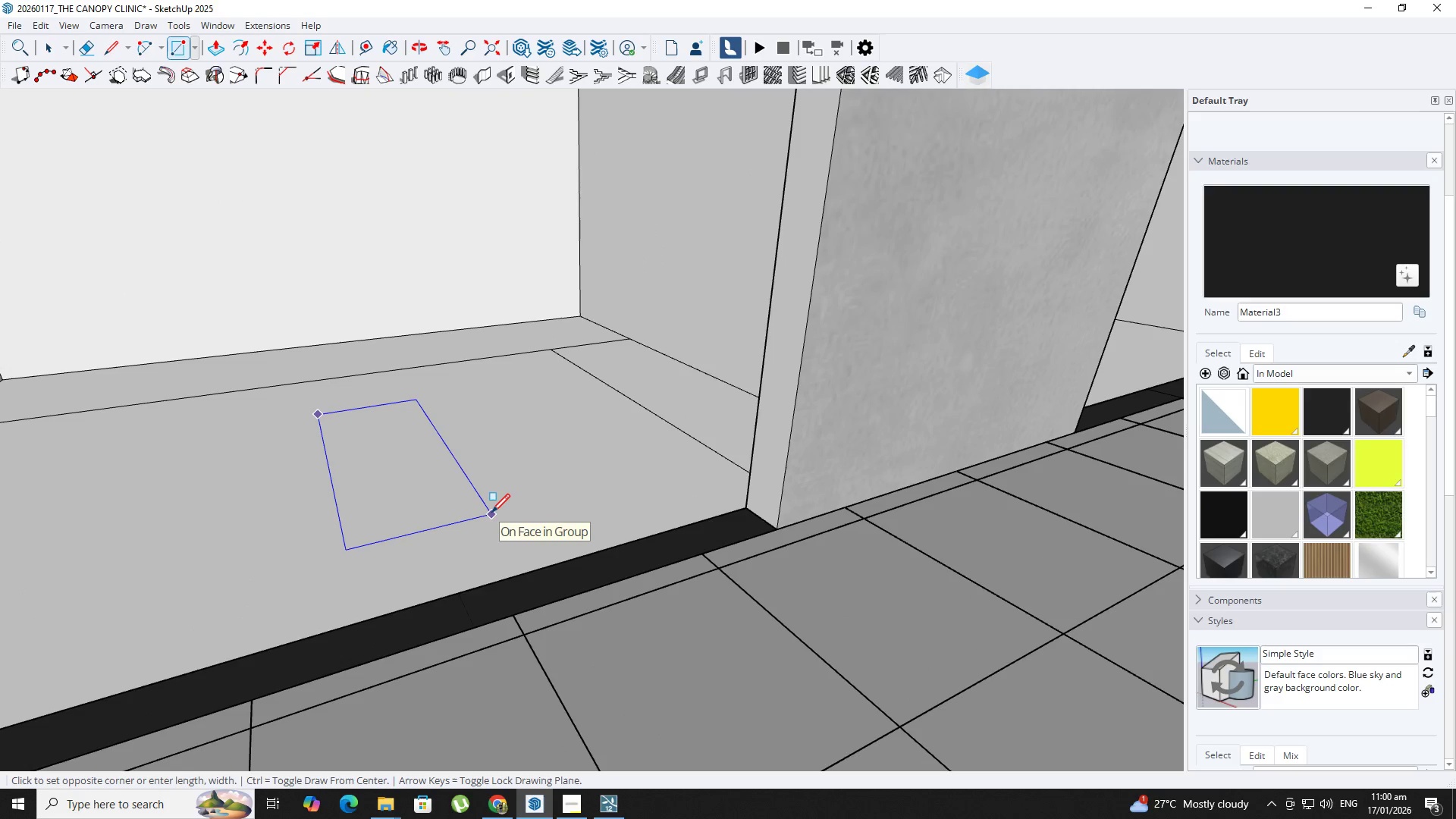 
key(NumpadDecimal)
 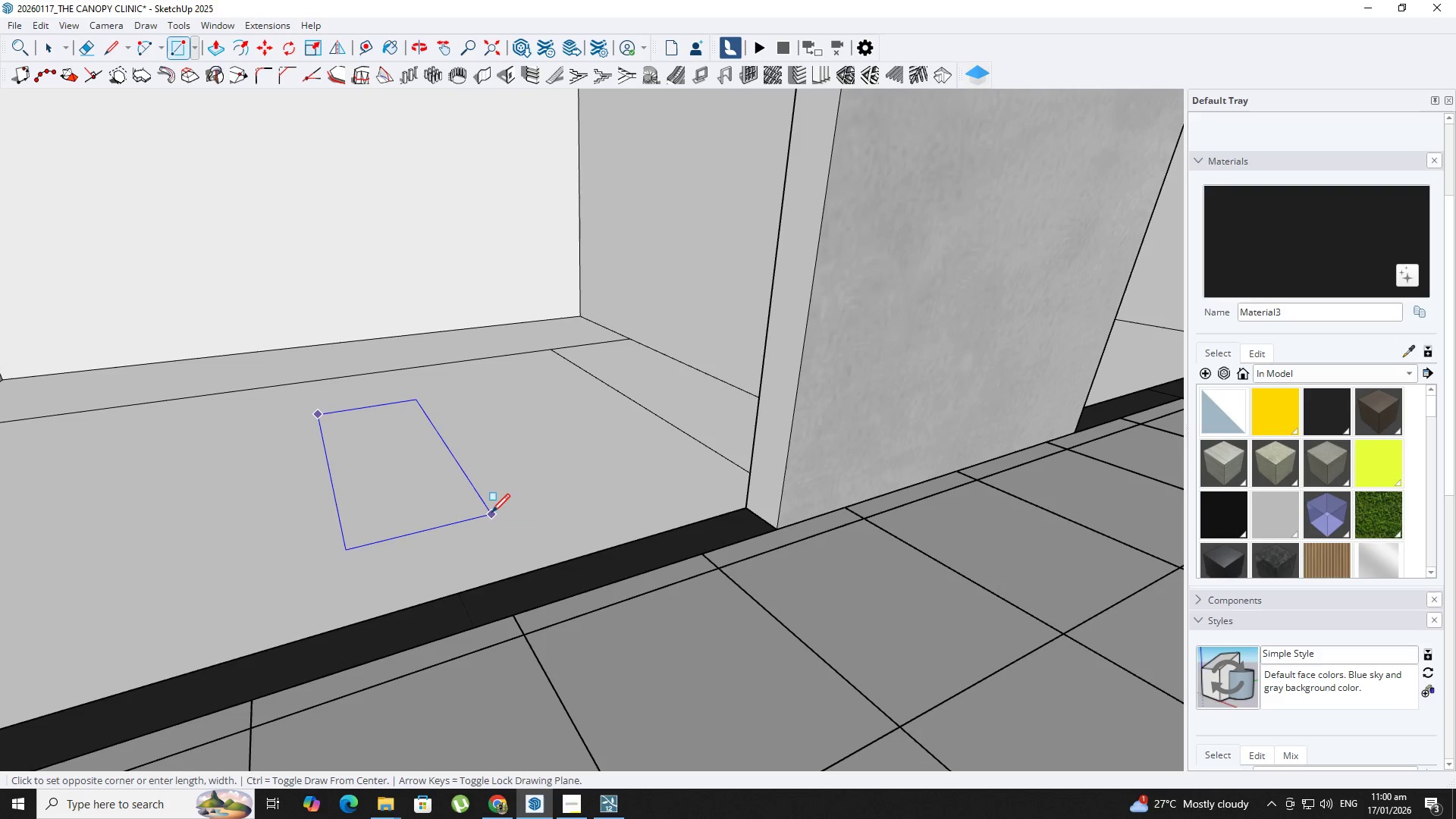 
key(Numpad6)
 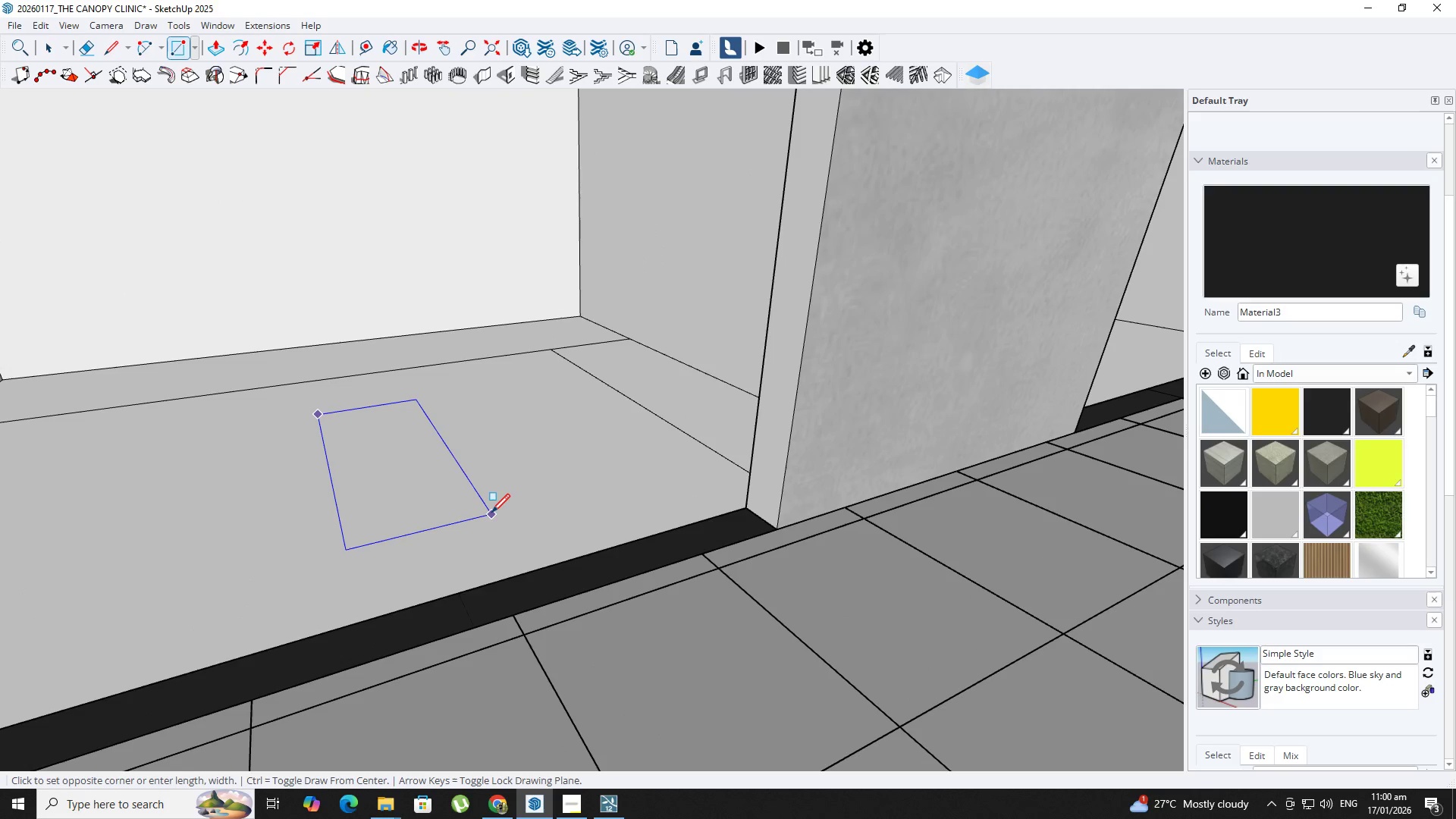 
key(Numpad0)
 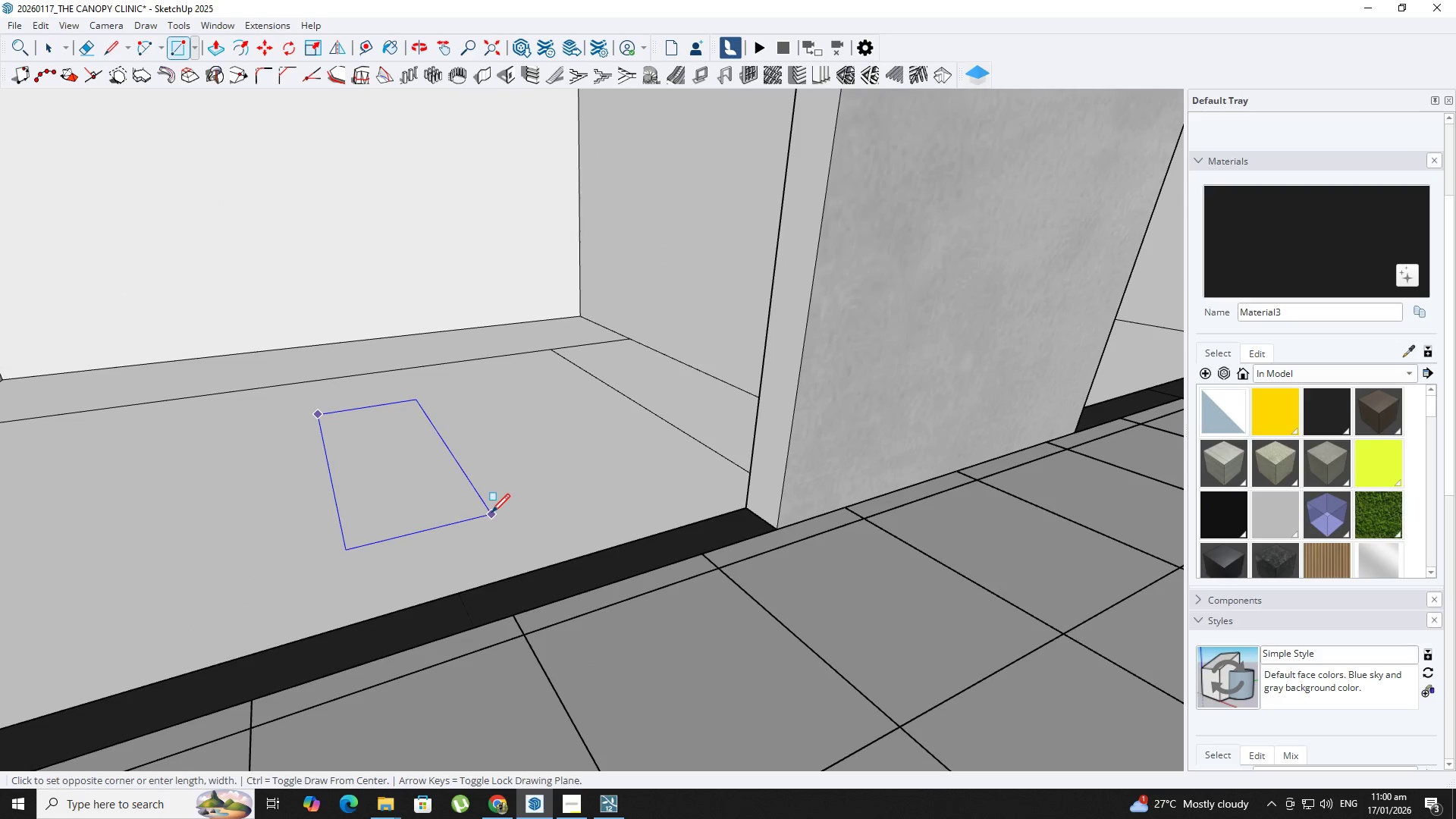 
key(Comma)
 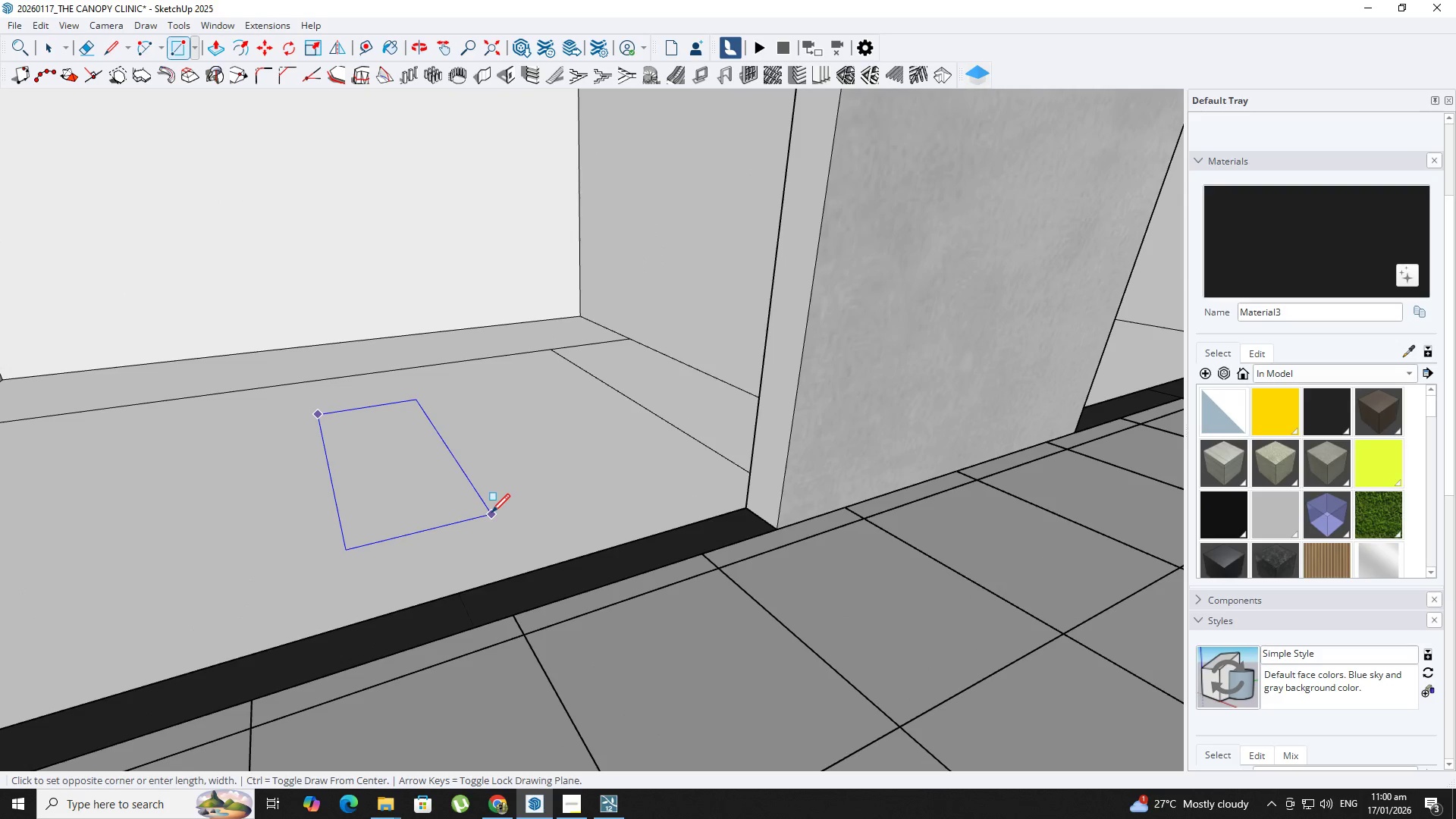 
key(NumpadDecimal)
 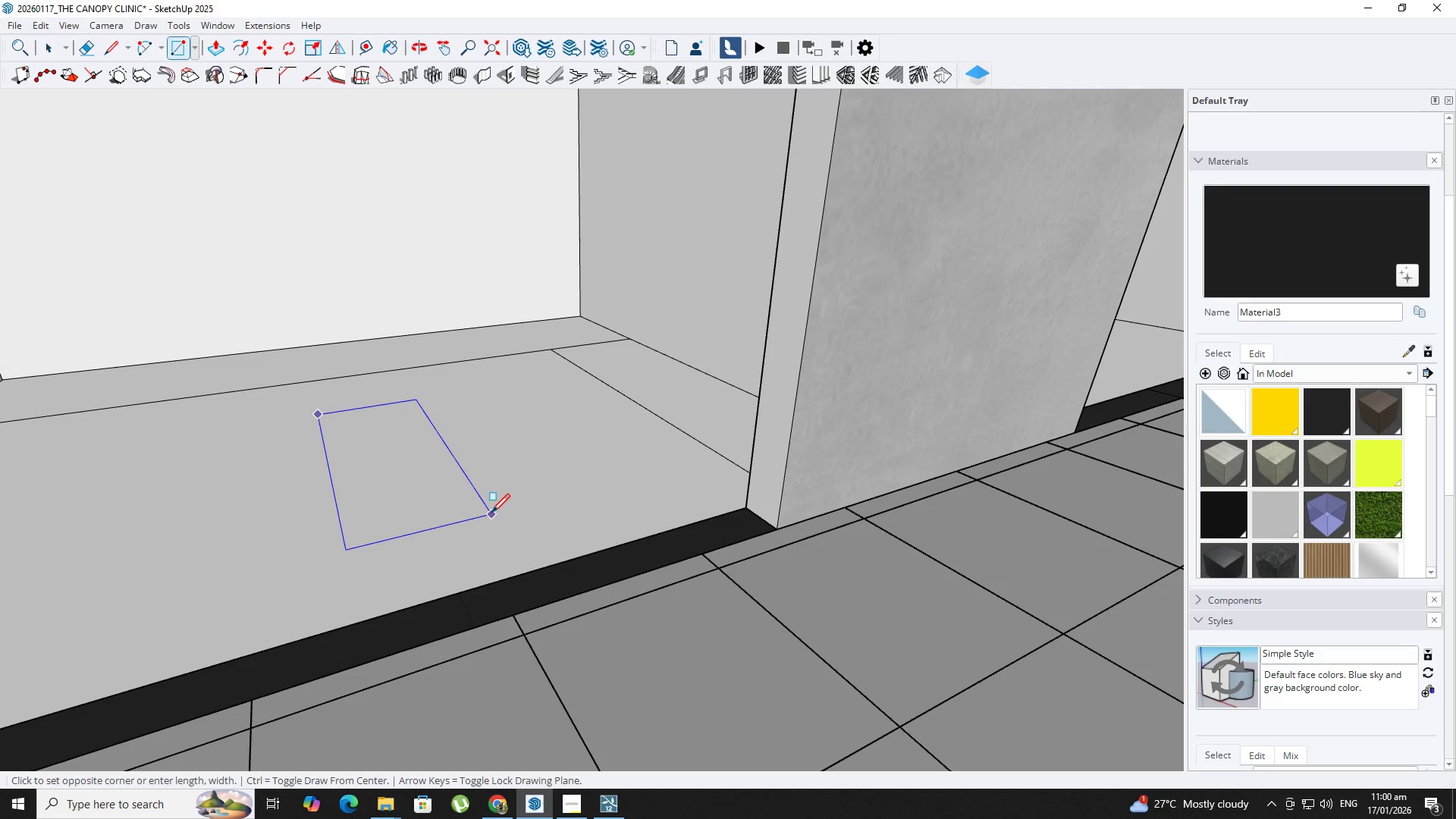 
key(Numpad6)
 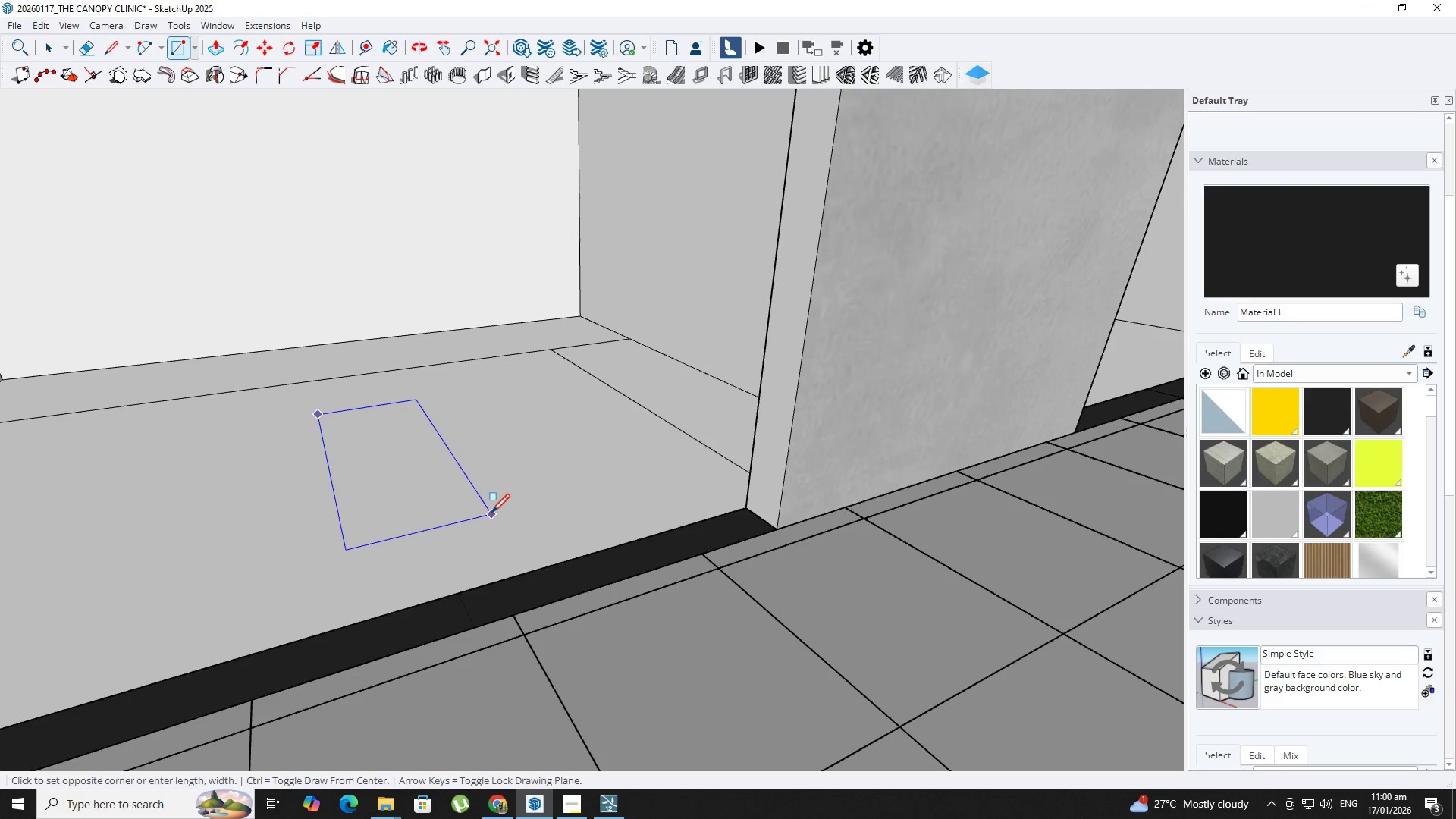 
key(Numpad0)
 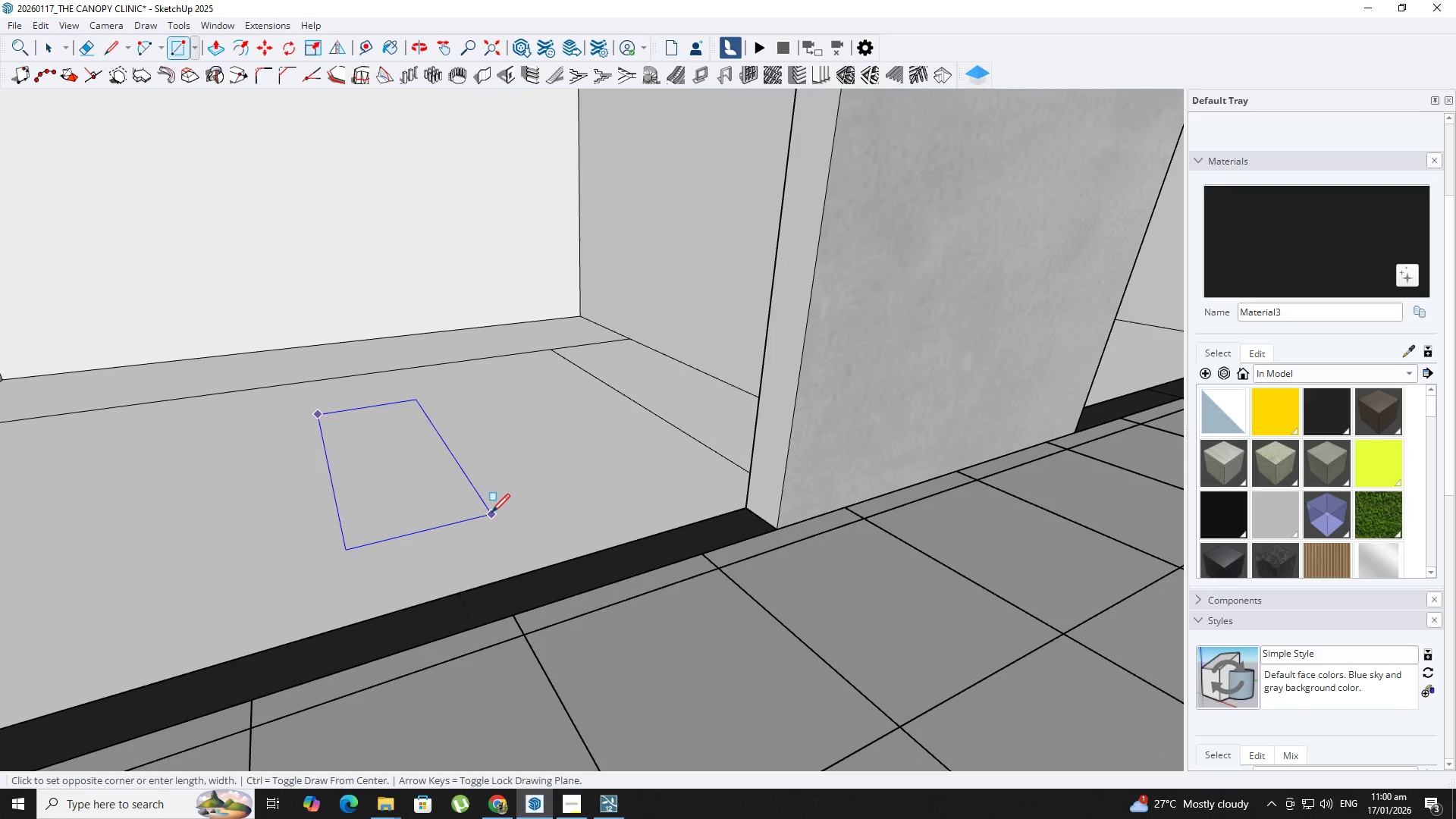 
key(NumpadEnter)
 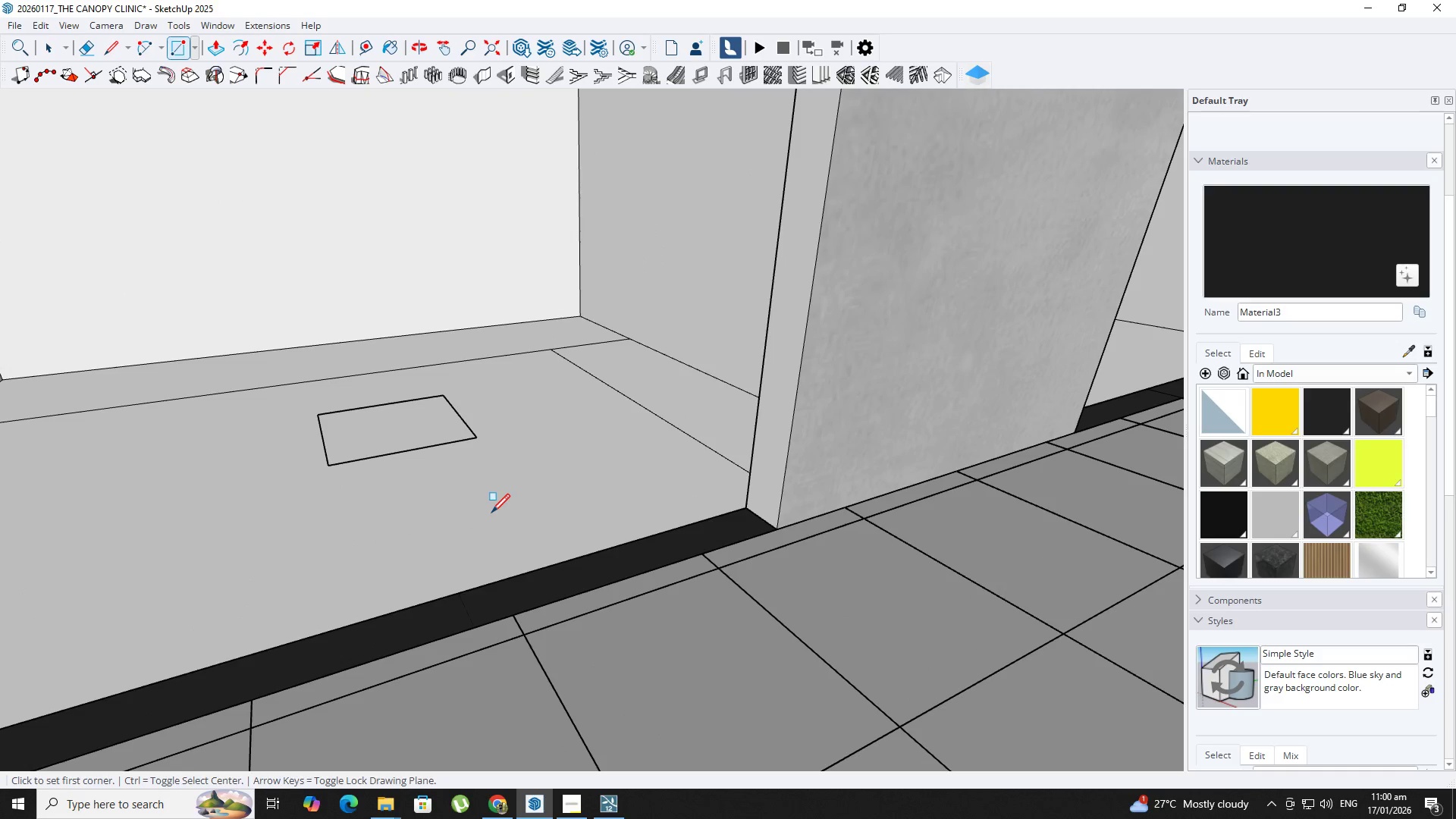 
key(Space)
 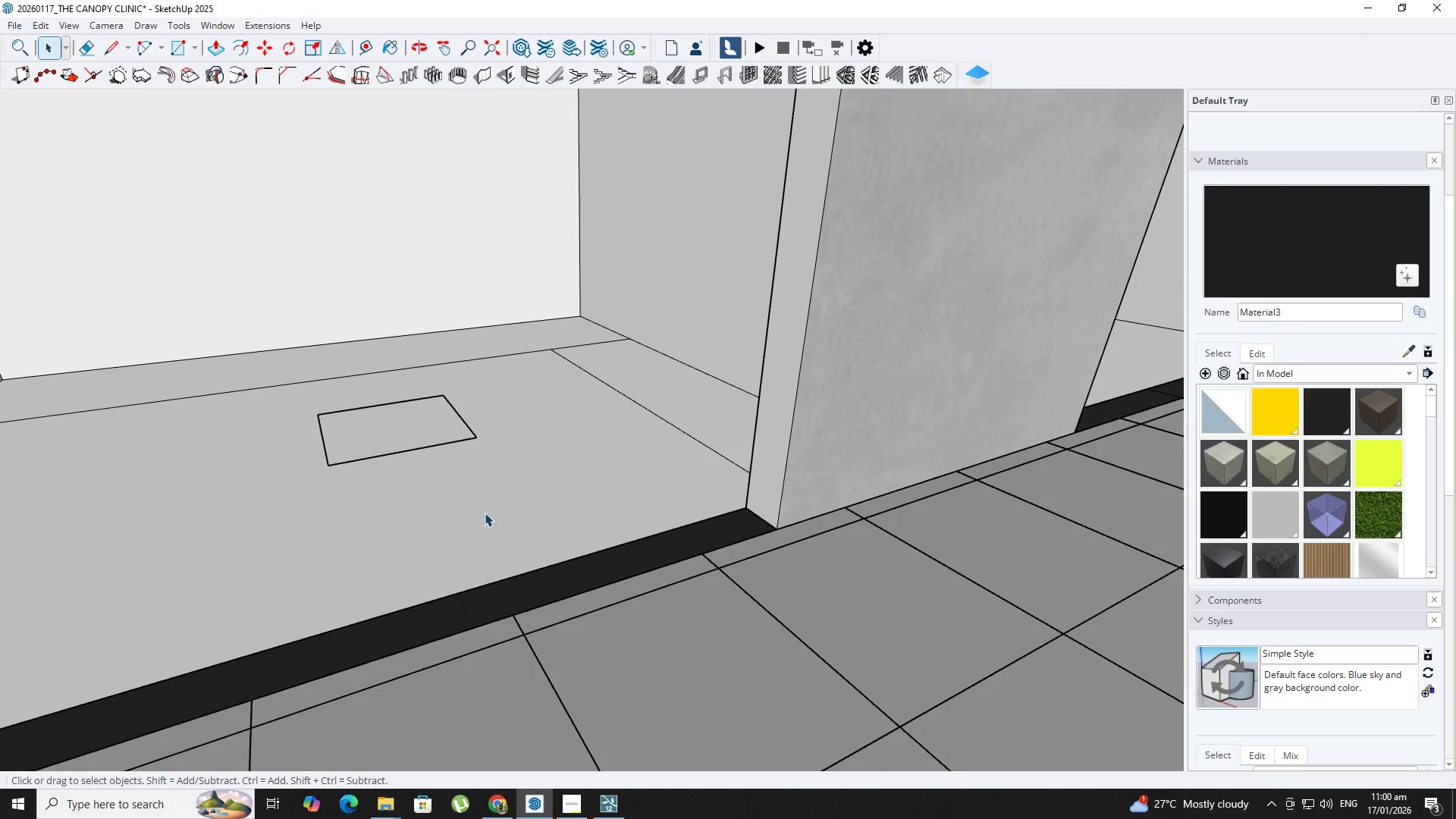 
double_click([410, 447])
 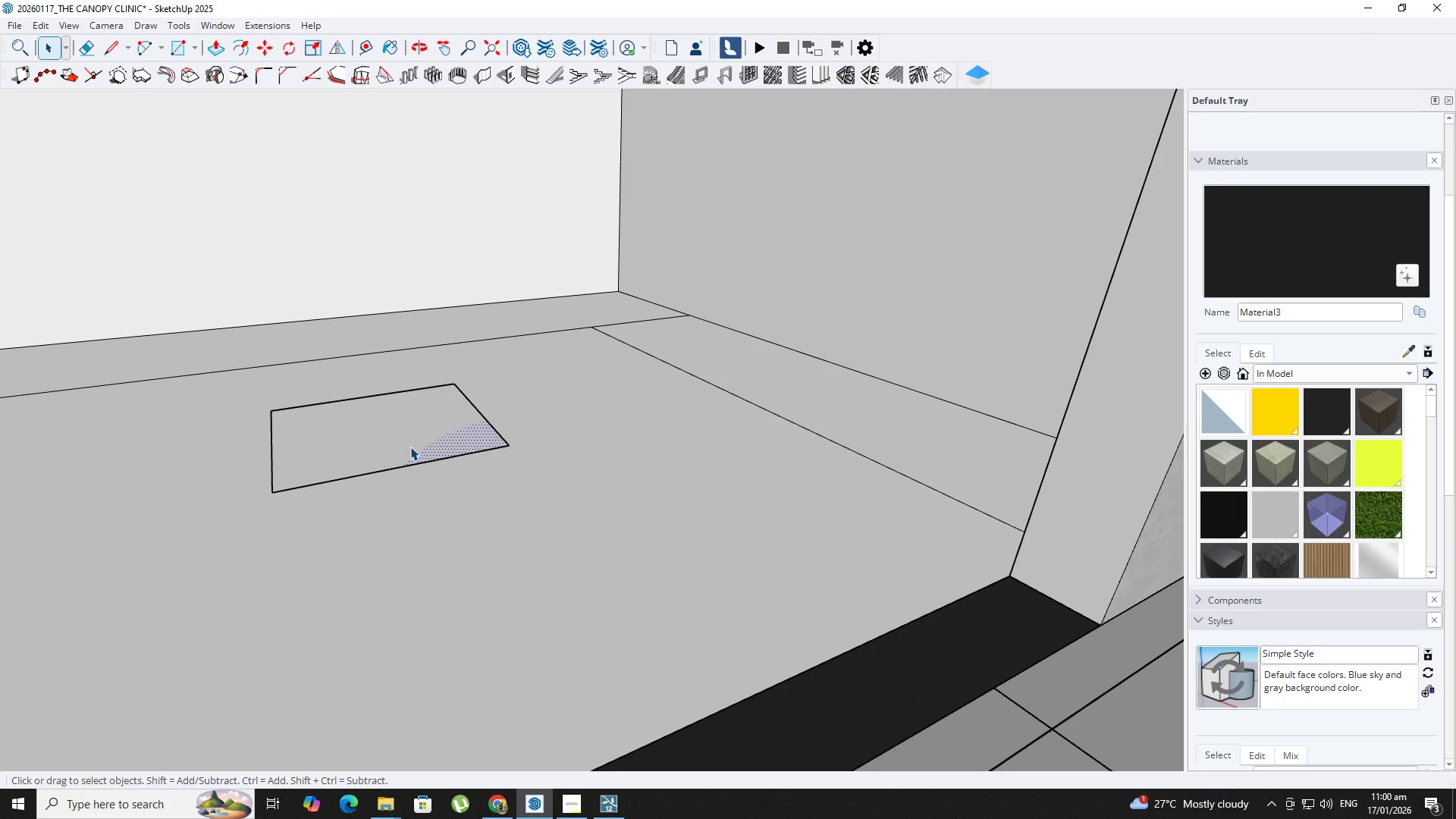 
scroll: coordinate [398, 398], scroll_direction: up, amount: 4.0
 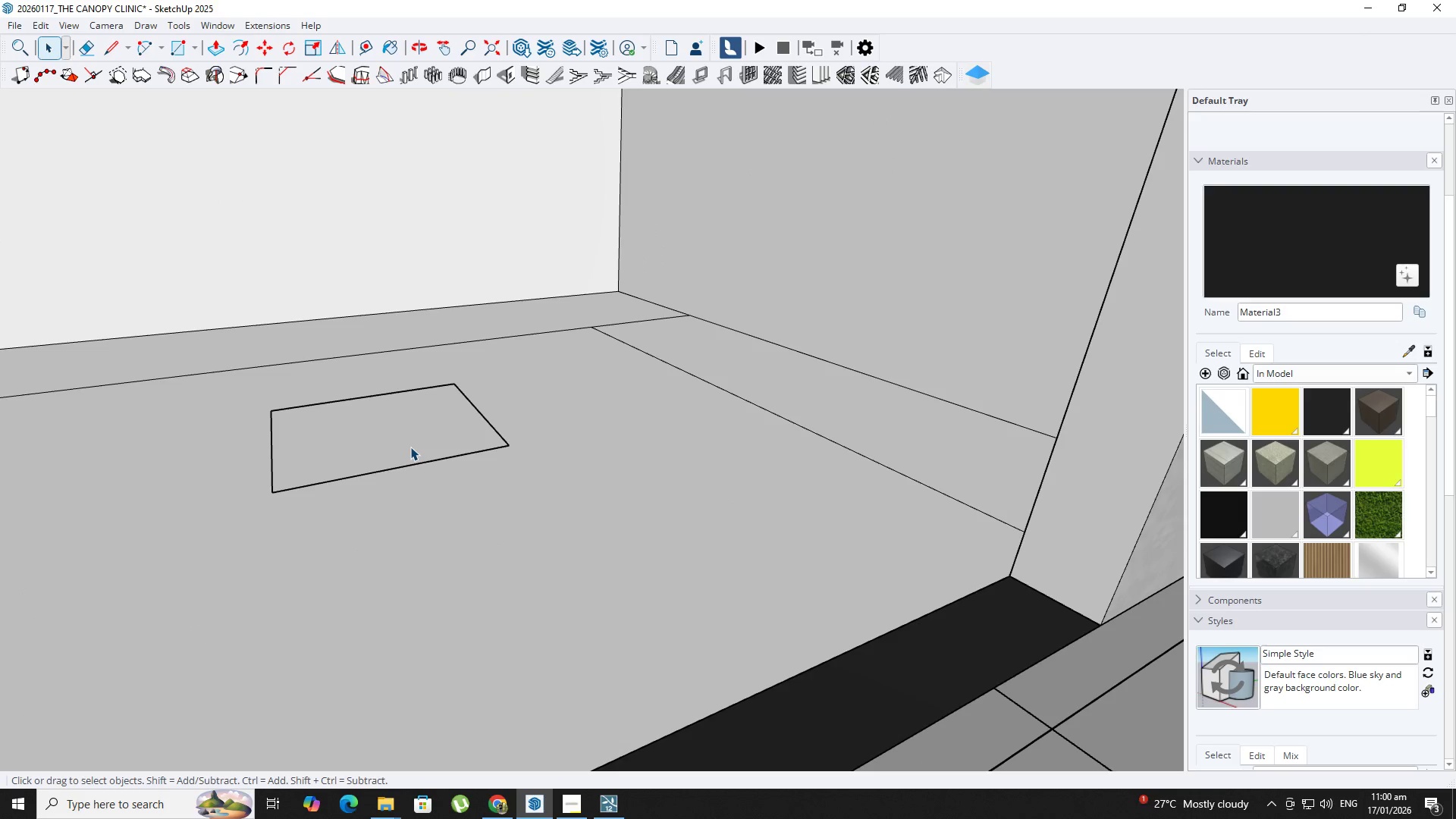 
right_click([410, 447])
 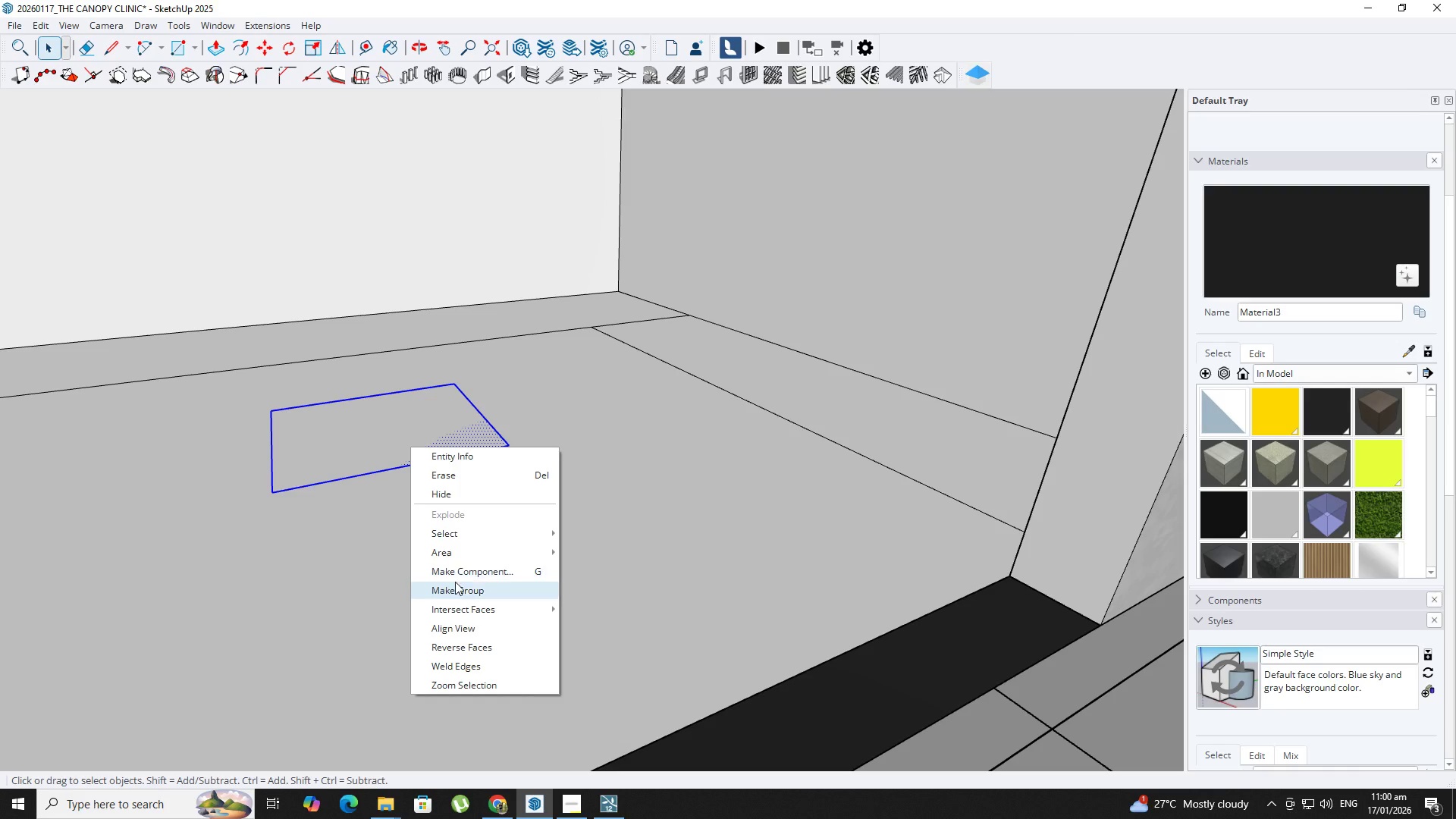 
left_click([460, 584])
 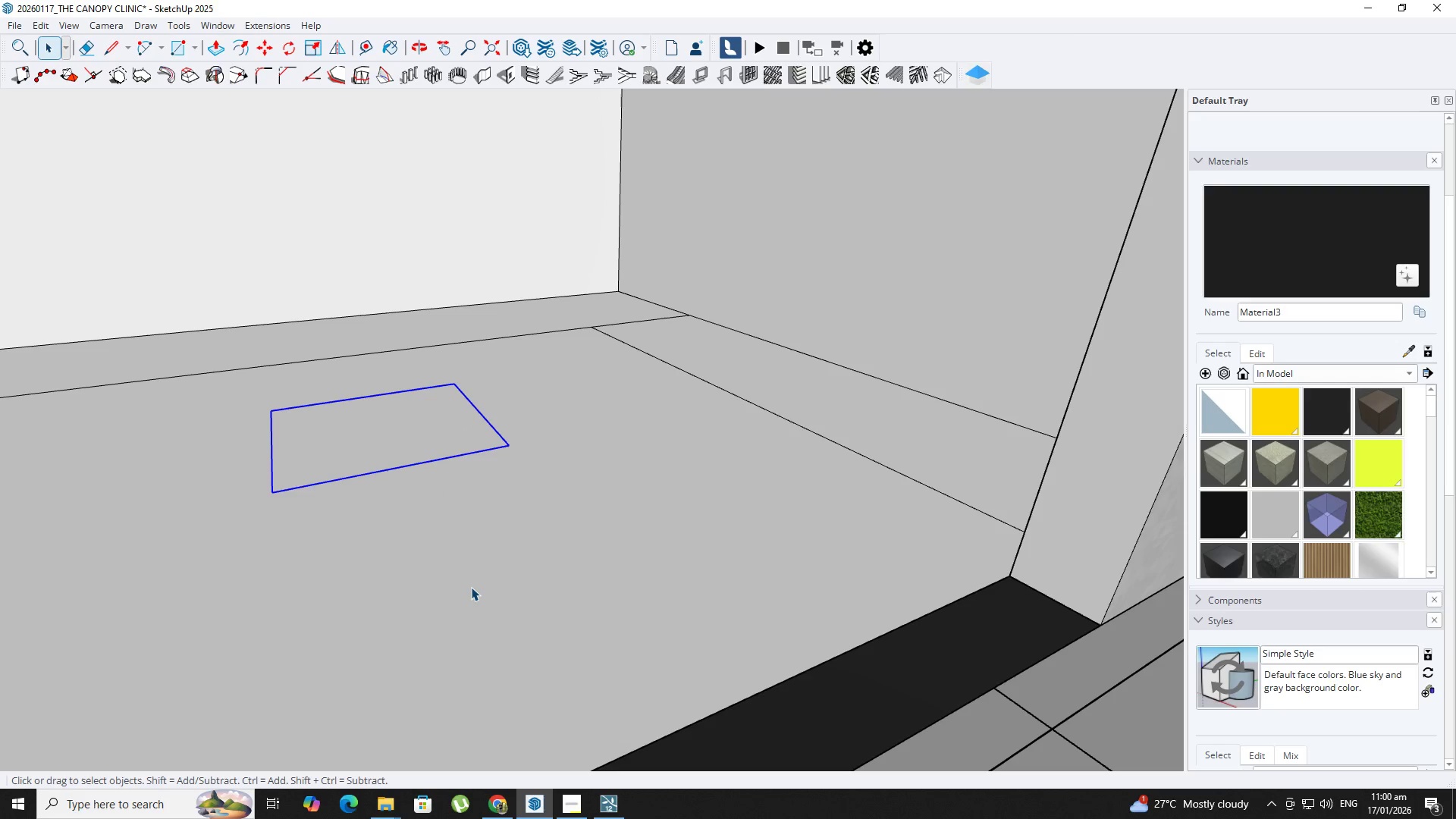 
wait(8.2)
 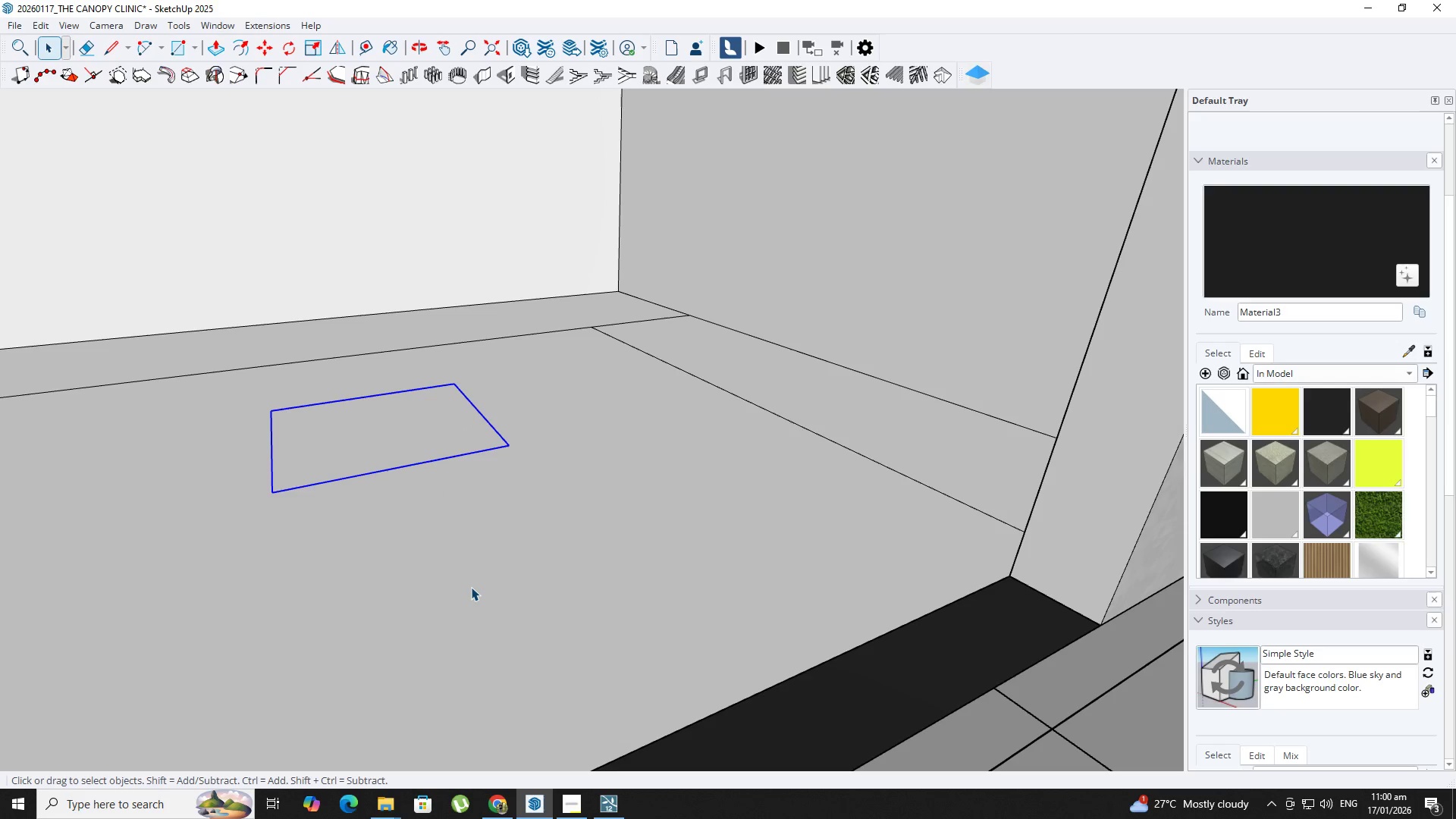 
right_click([353, 455])
 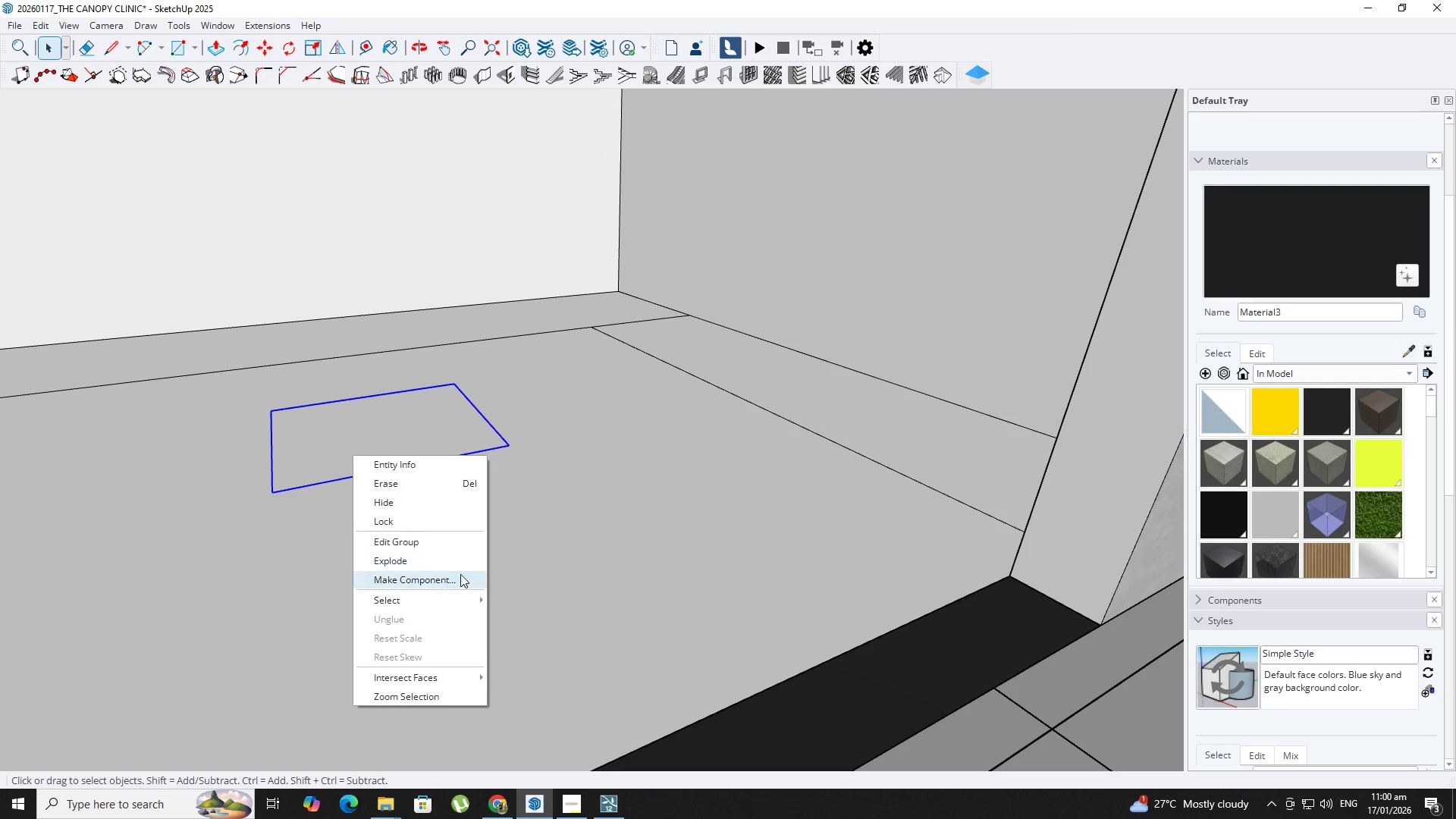 
left_click([462, 577])
 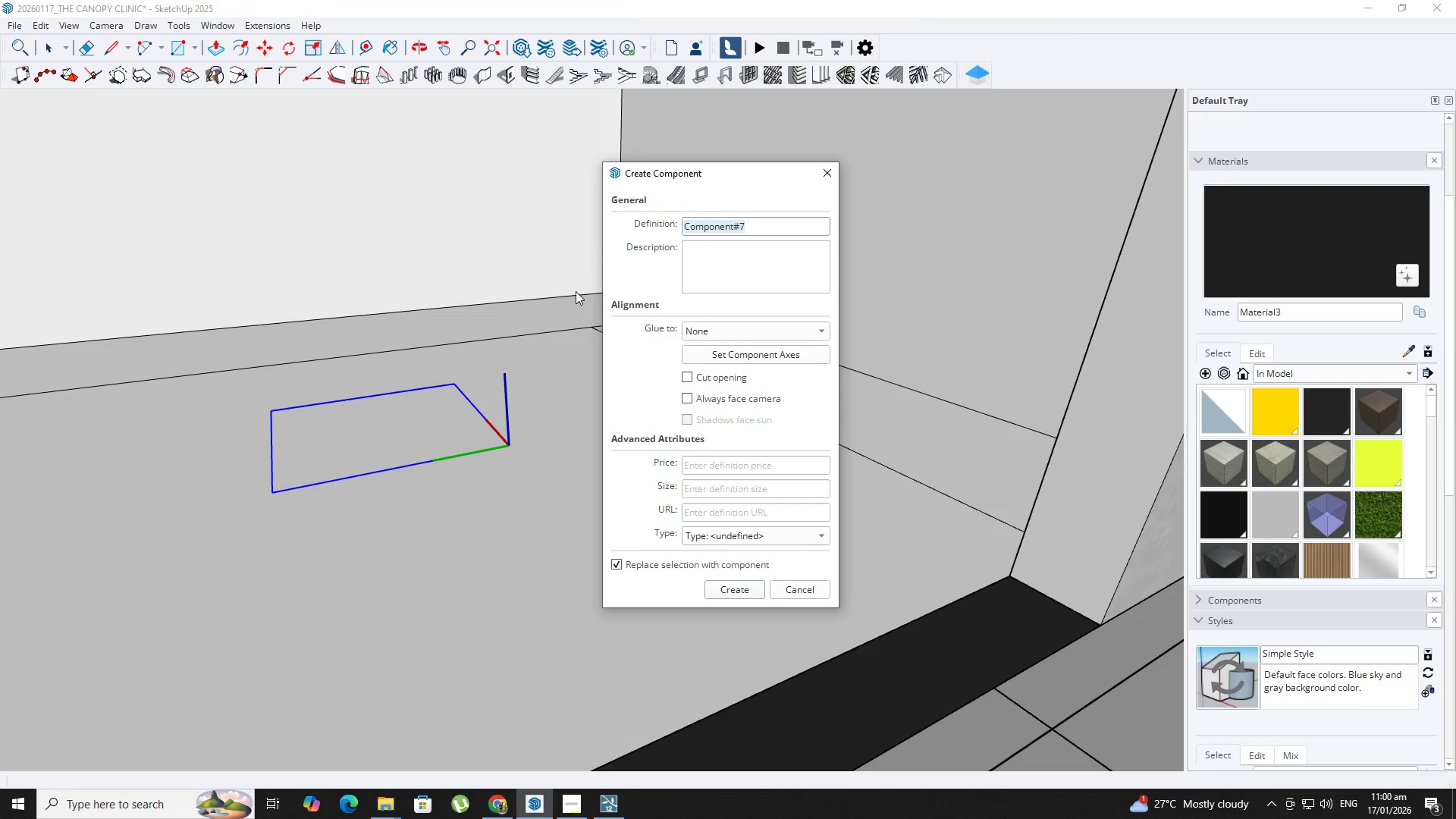 
type(exam room tile)
 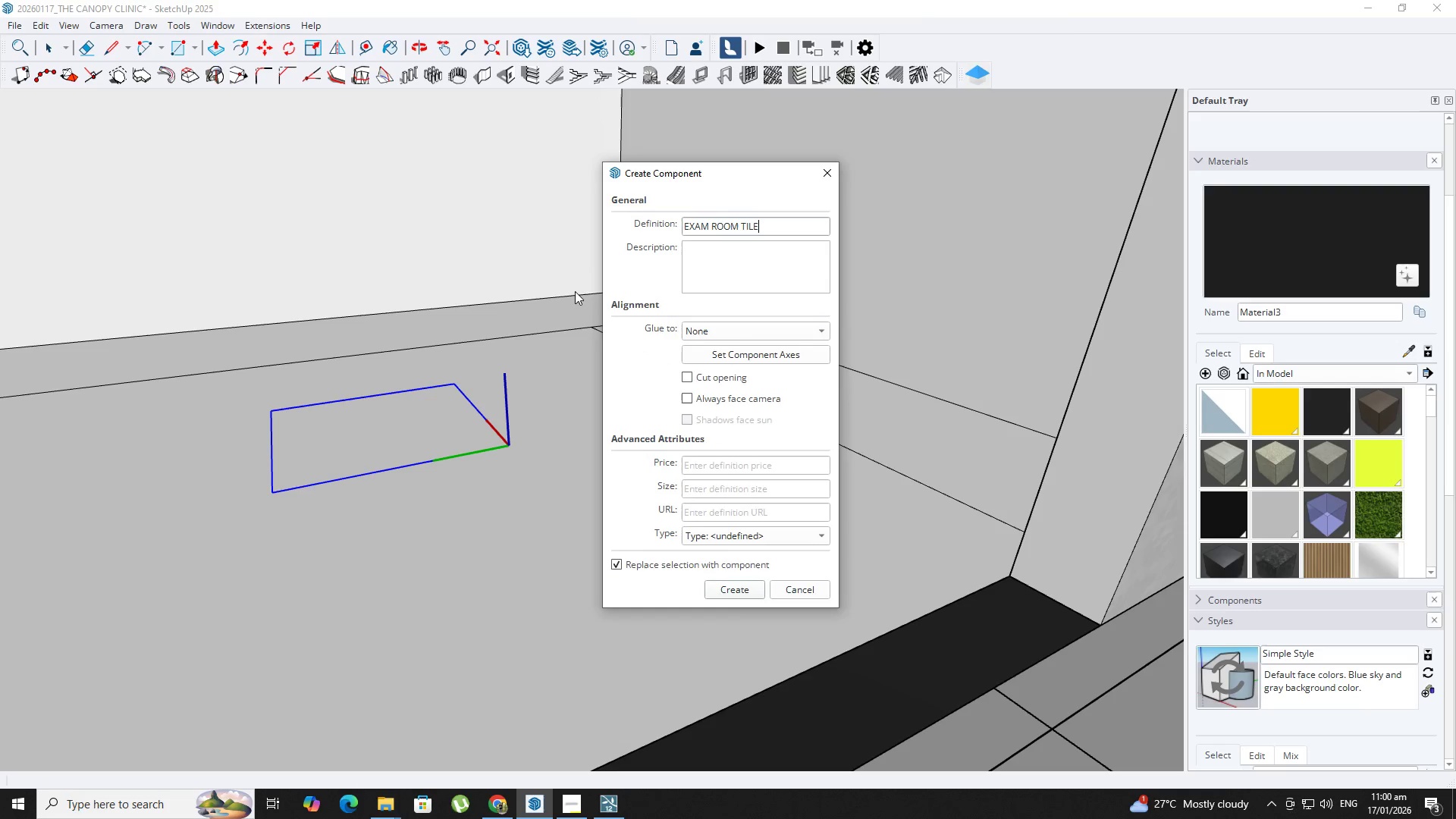 
key(Enter)
 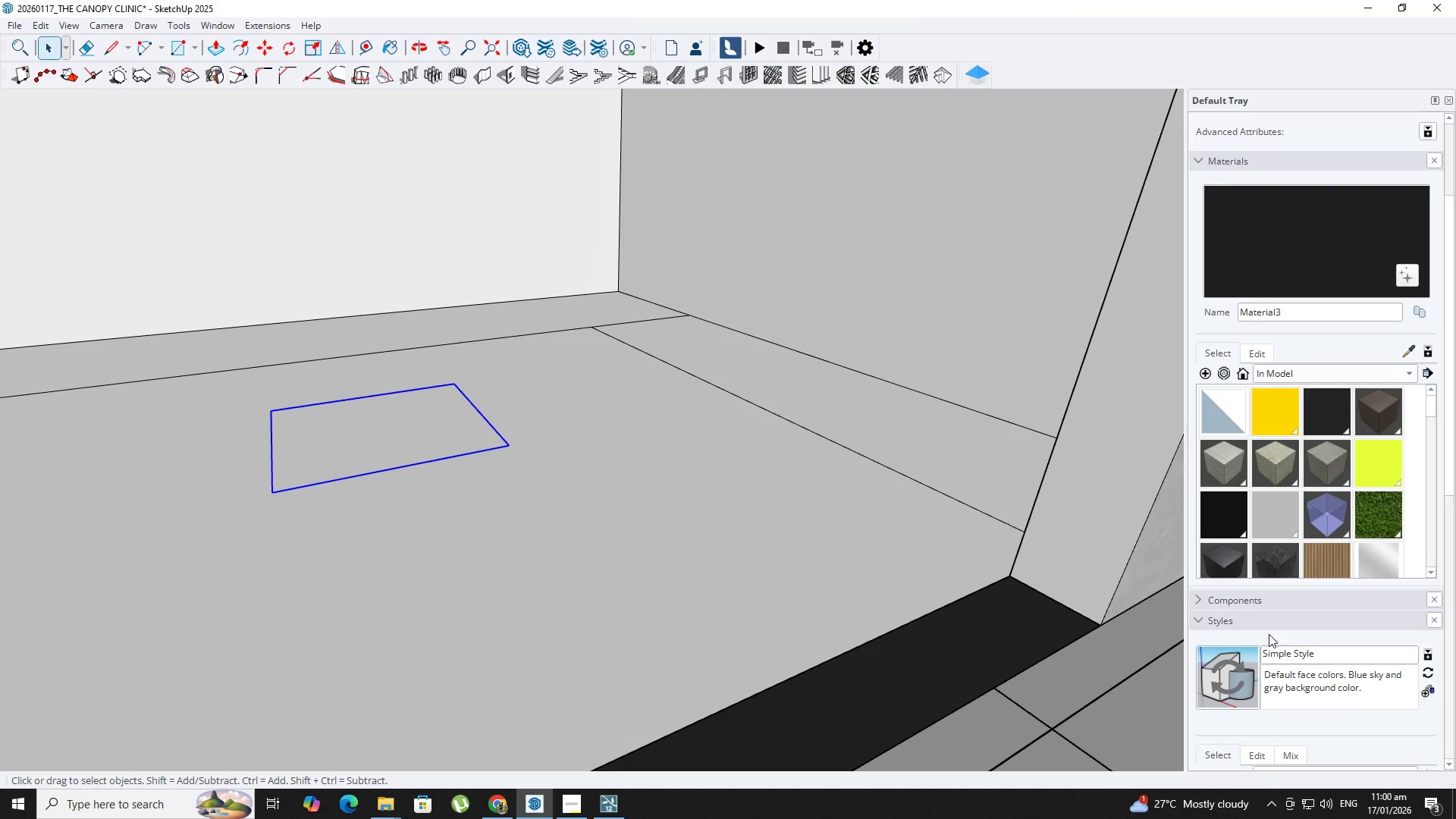 
scroll: coordinate [1266, 670], scroll_direction: down, amount: 10.0
 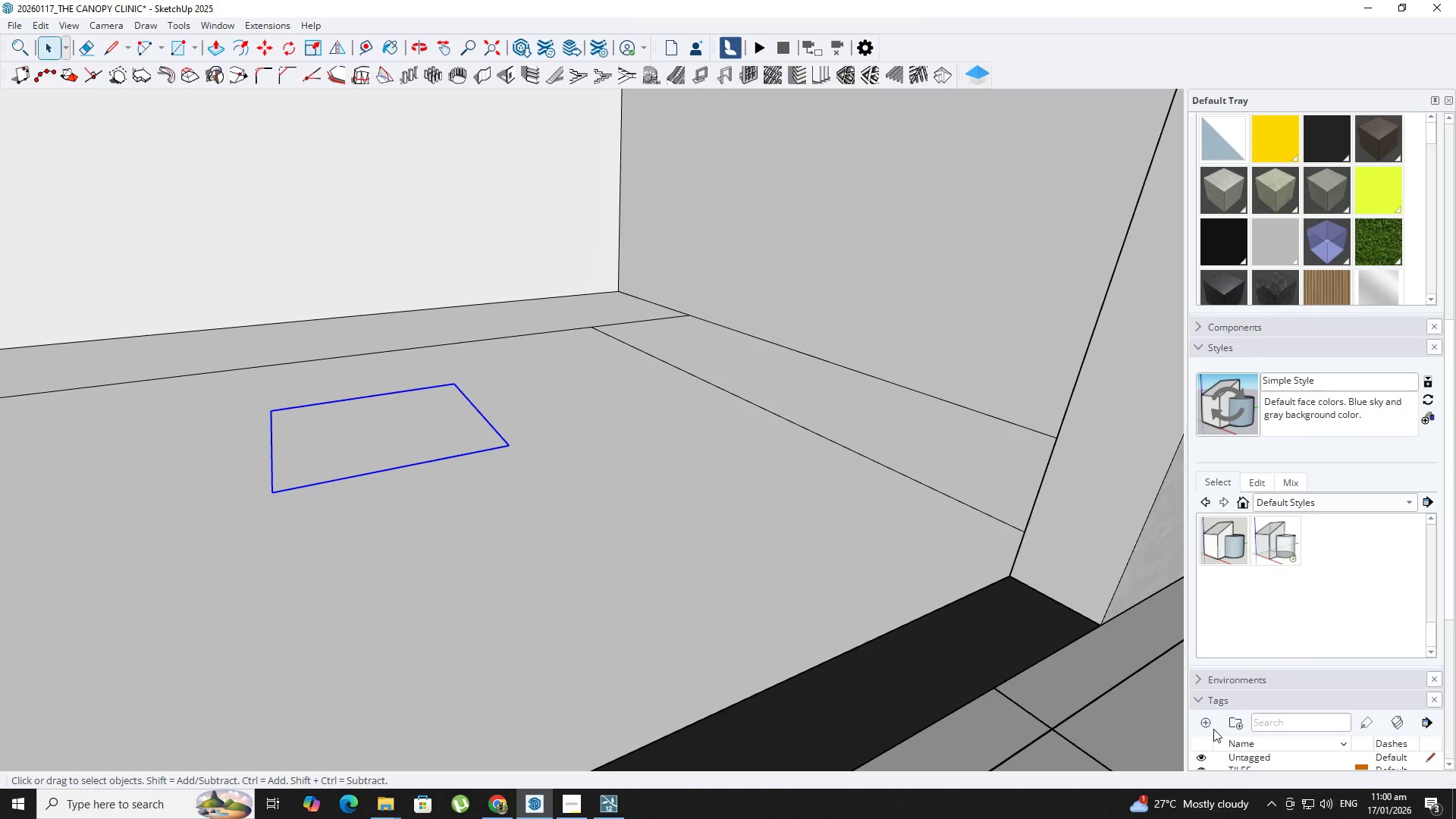 
left_click([1207, 728])
 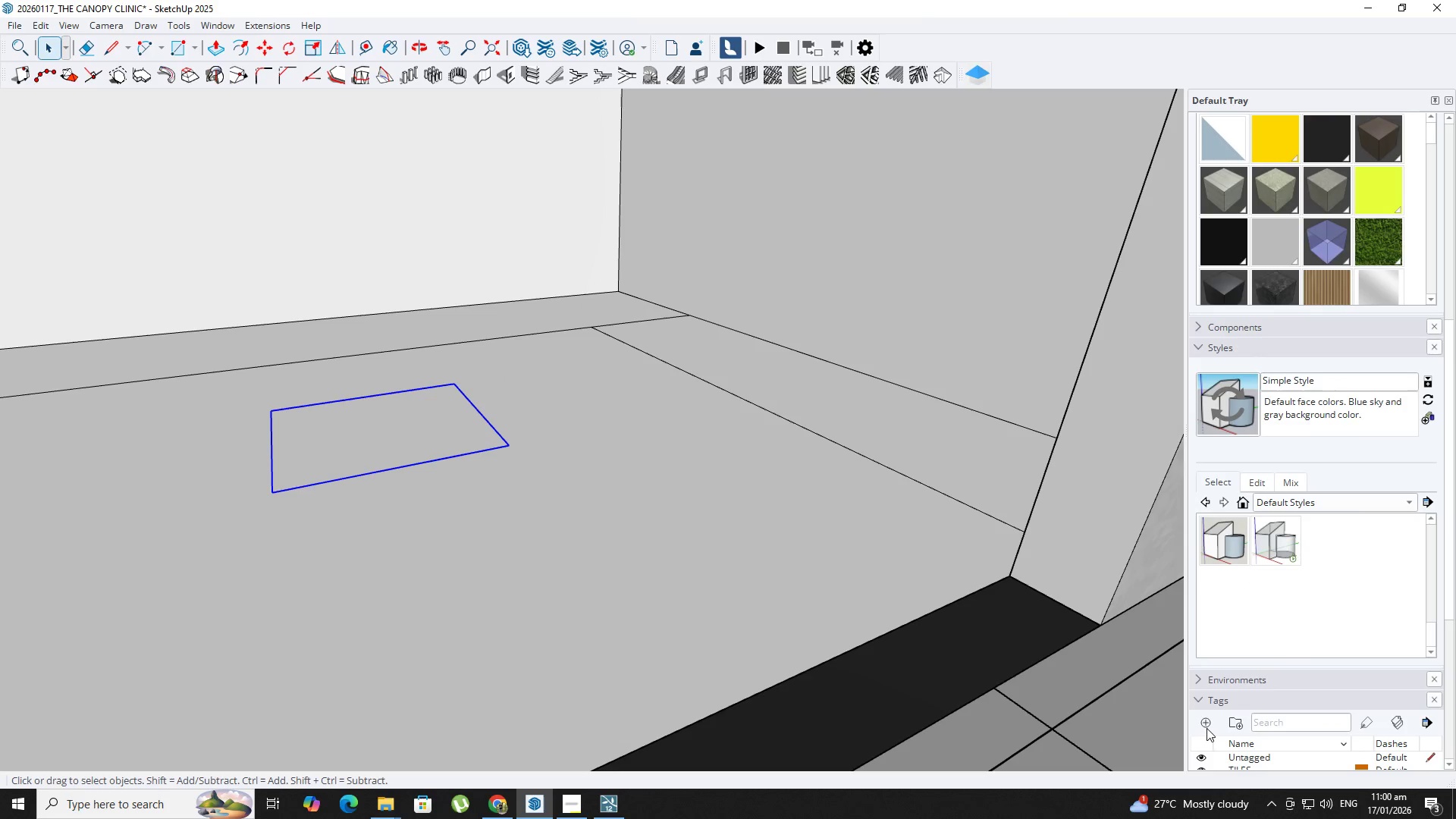 
key(E)
 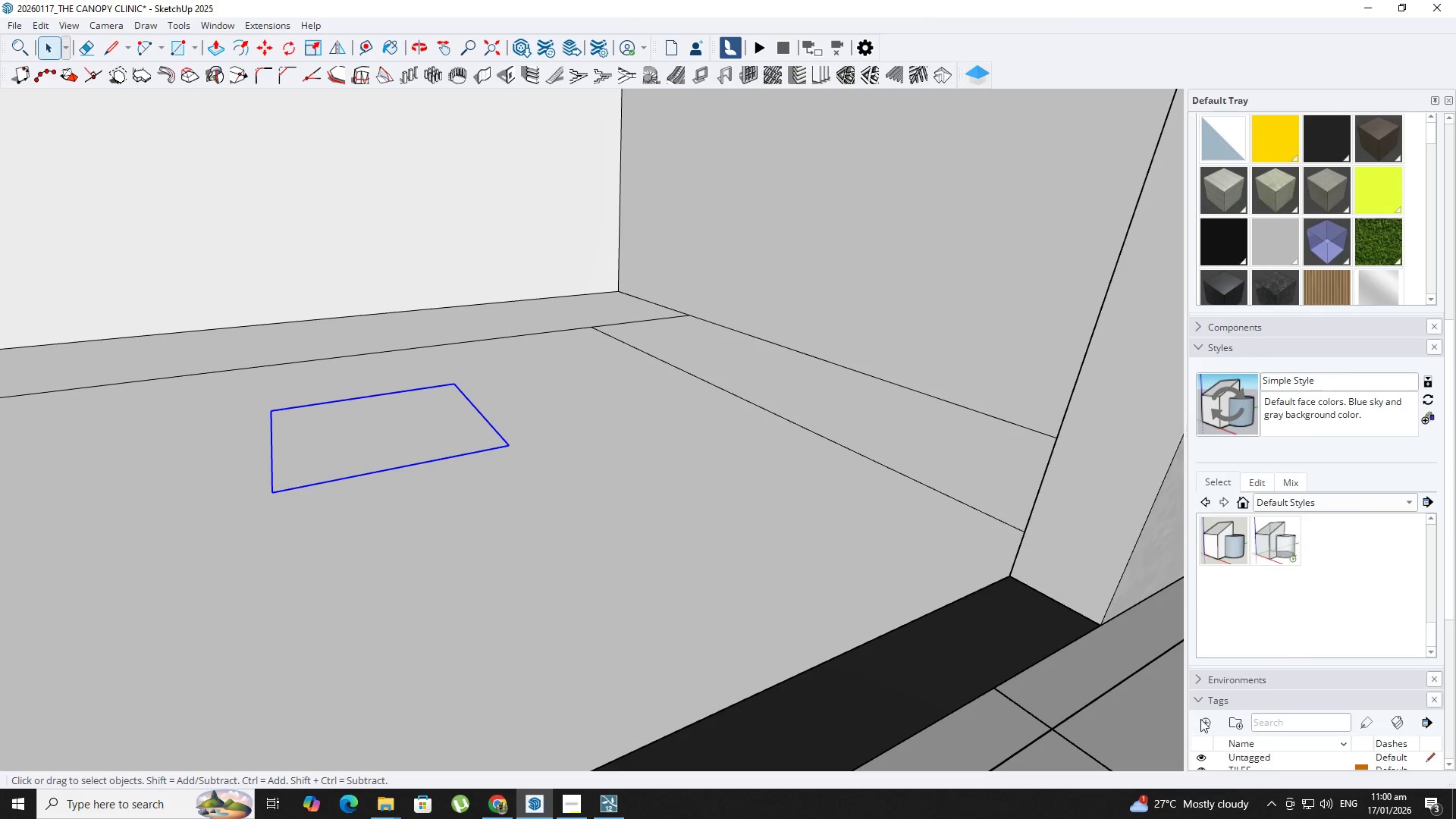 
left_click([1206, 720])
 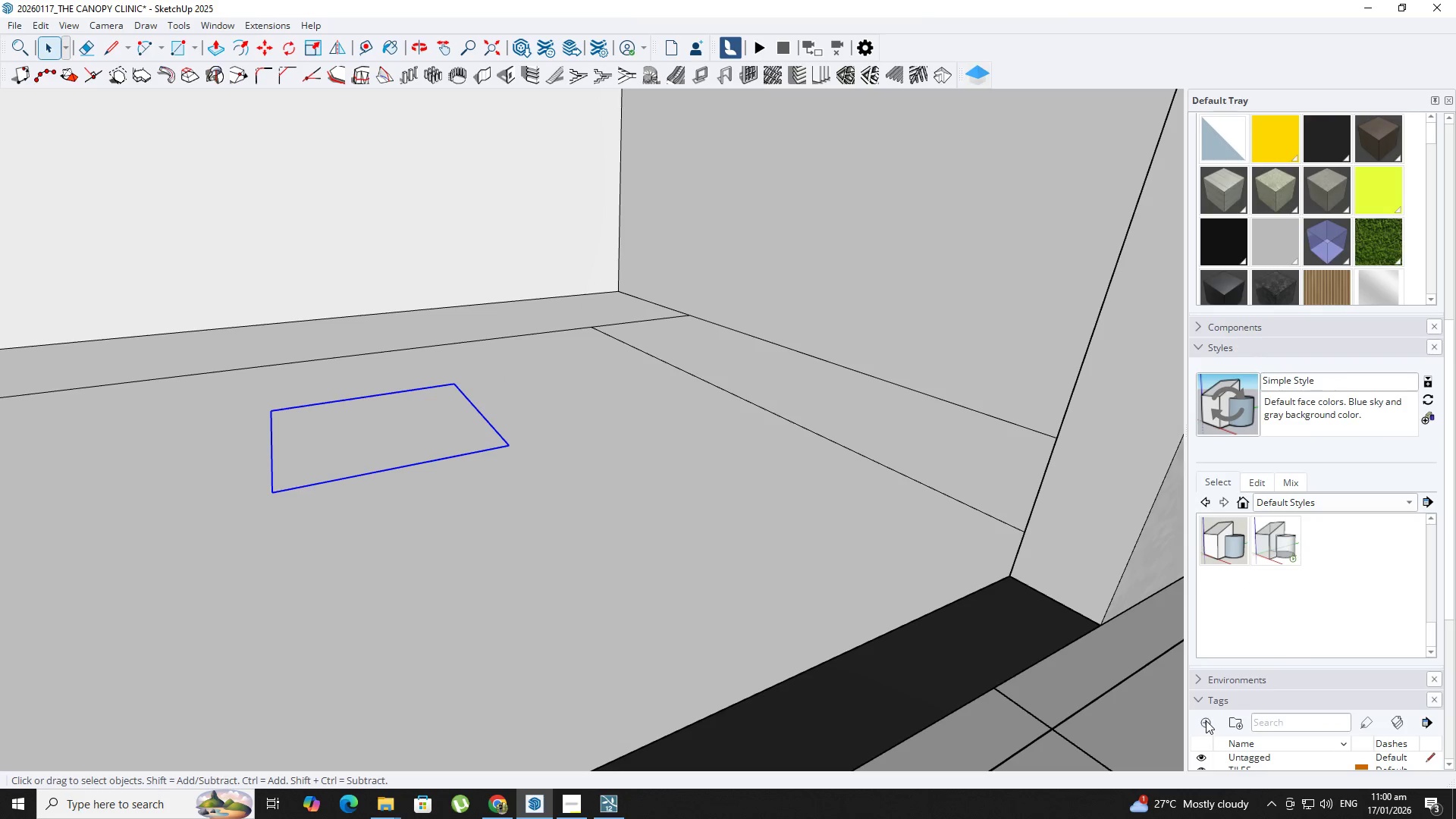 
left_click([1207, 720])
 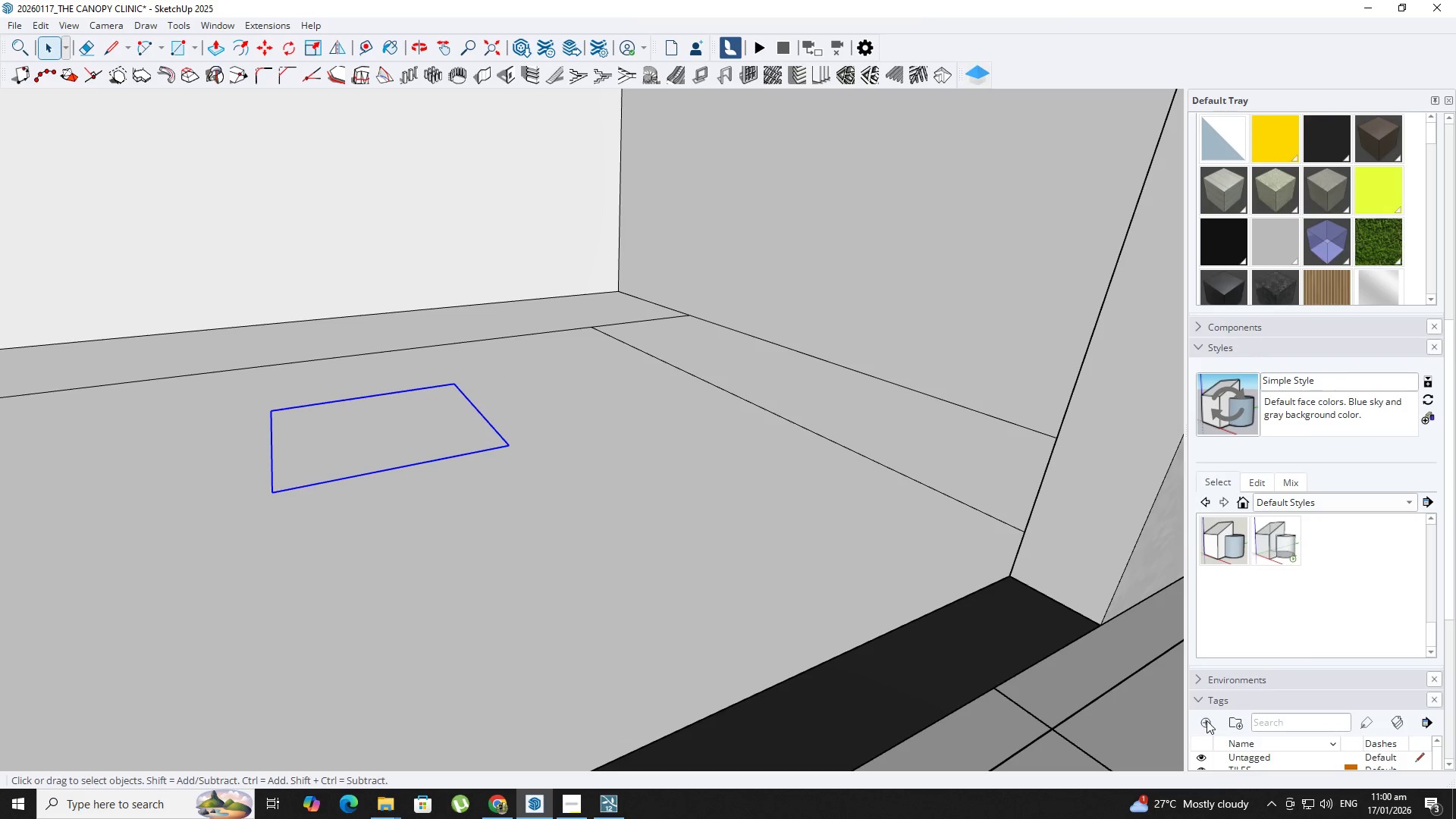 
scroll: coordinate [1207, 720], scroll_direction: down, amount: 4.0
 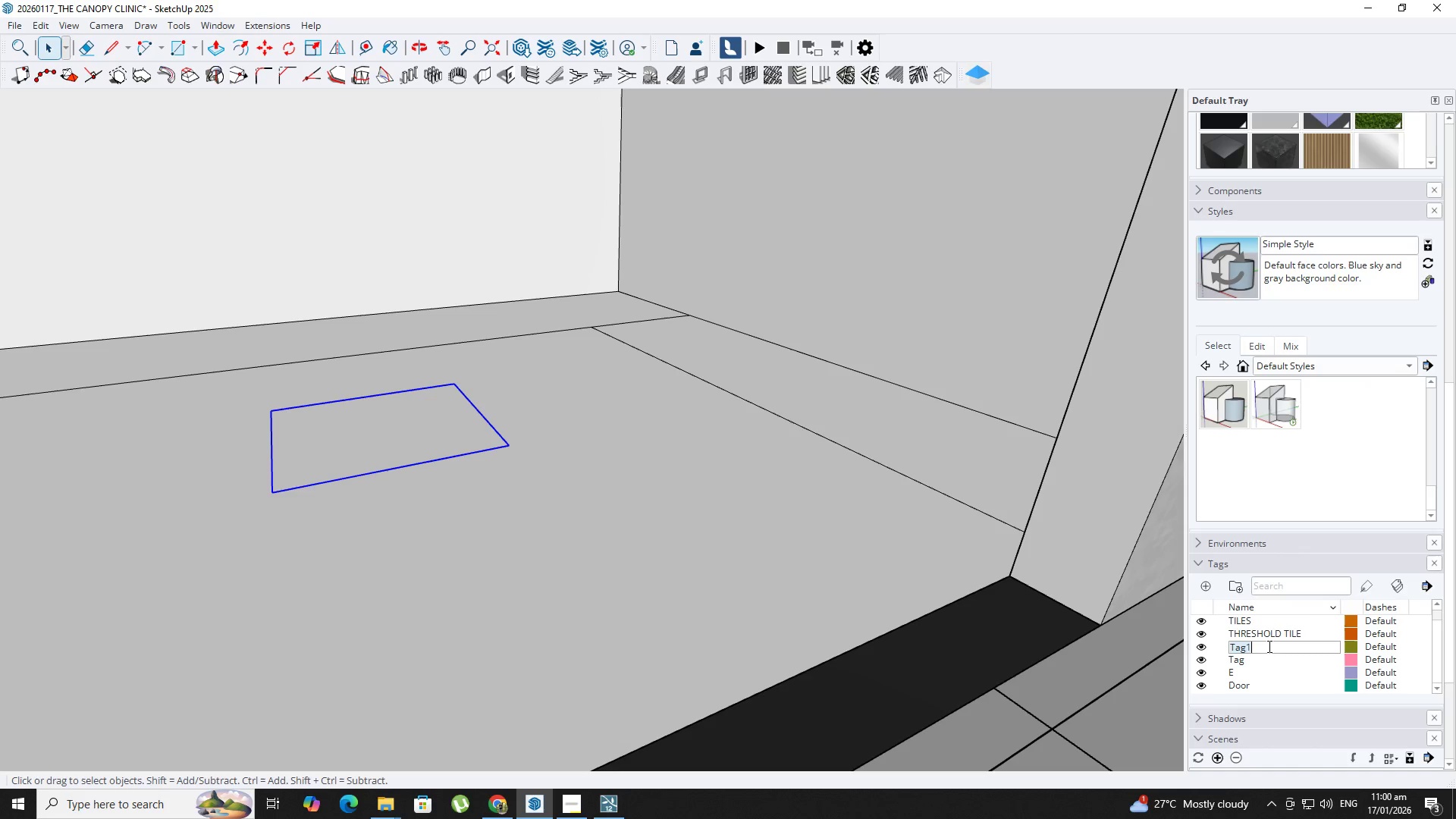 
type(exam room tile)
 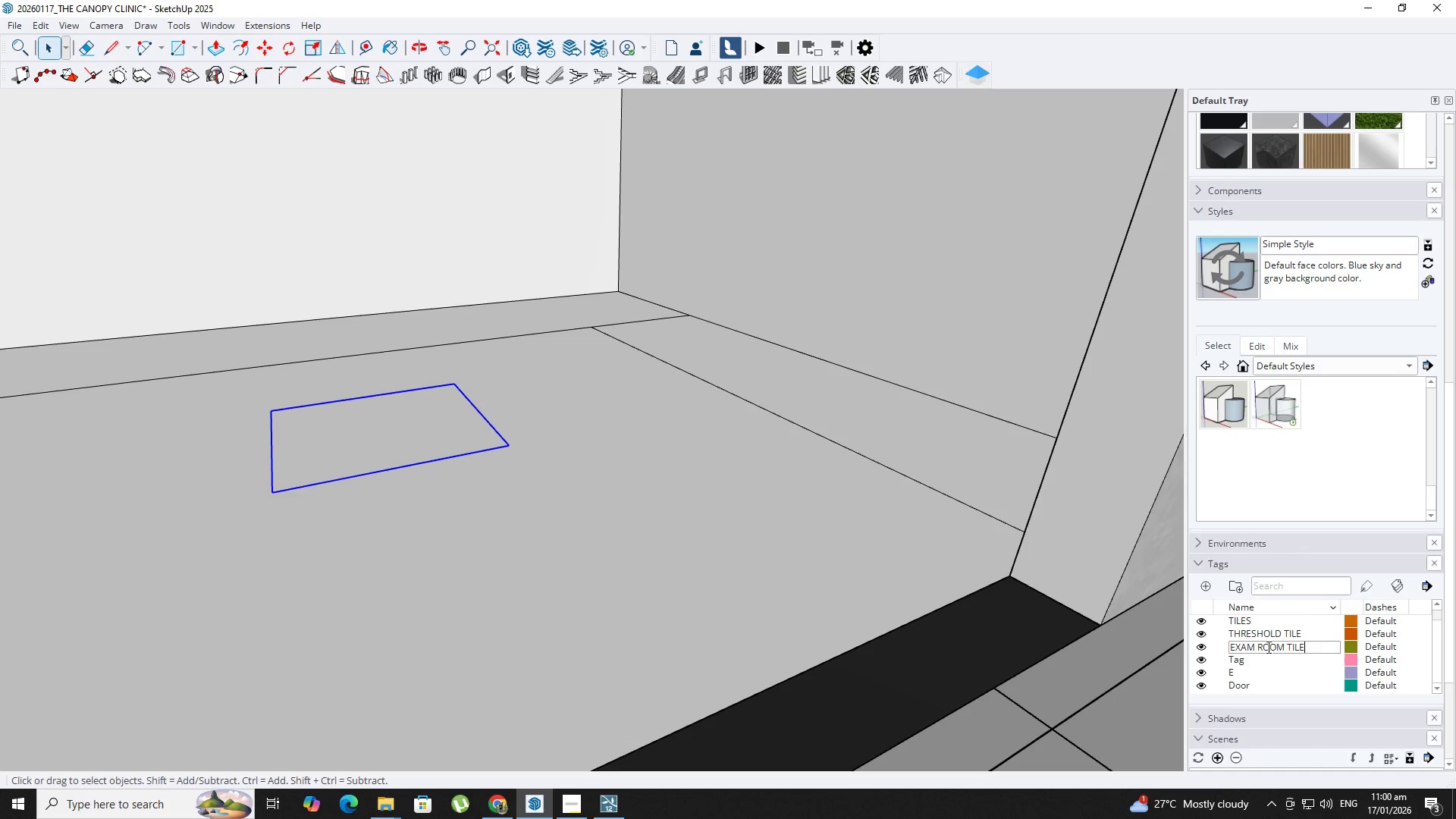 
key(Enter)
 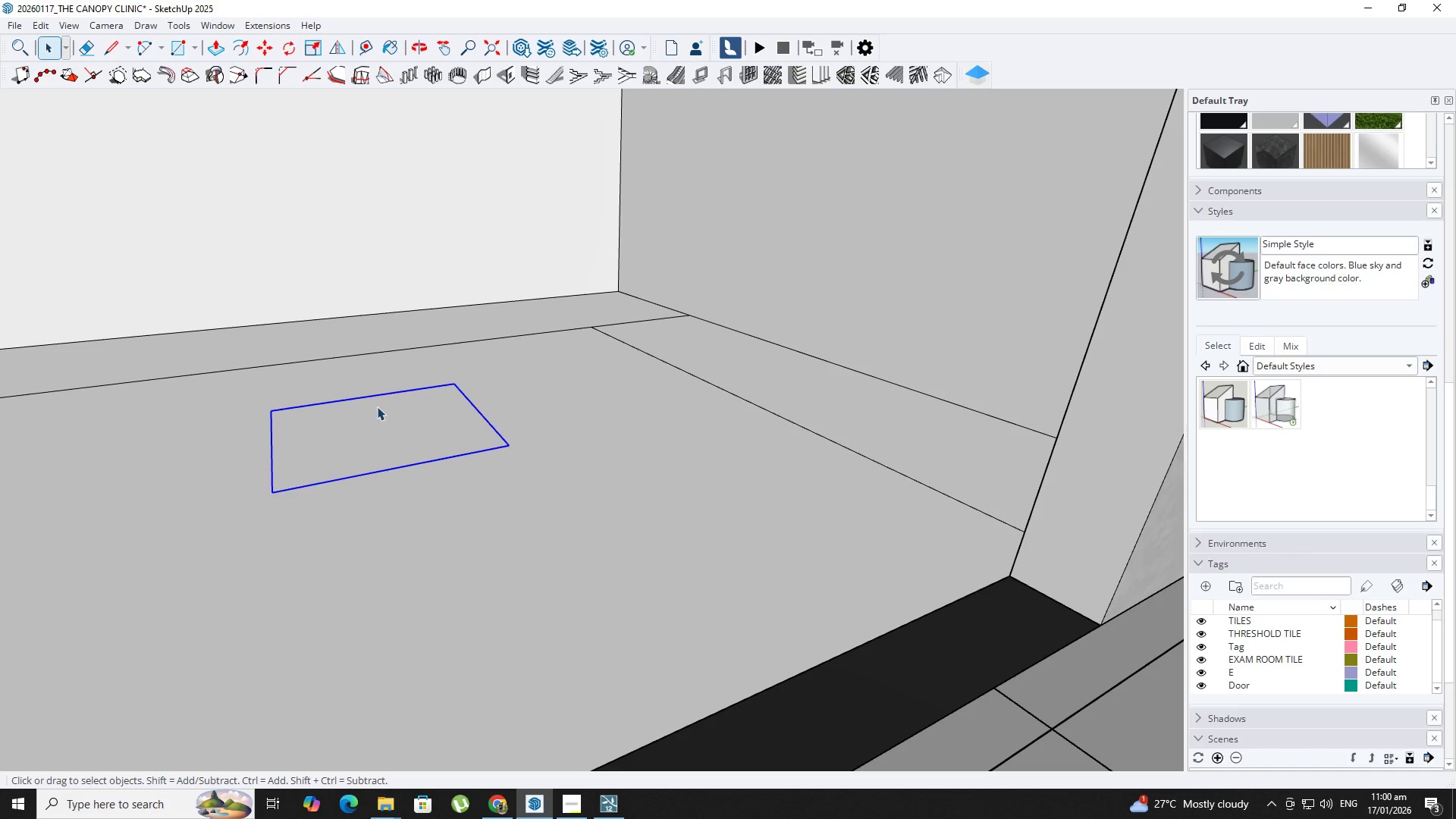 
double_click([377, 406])
 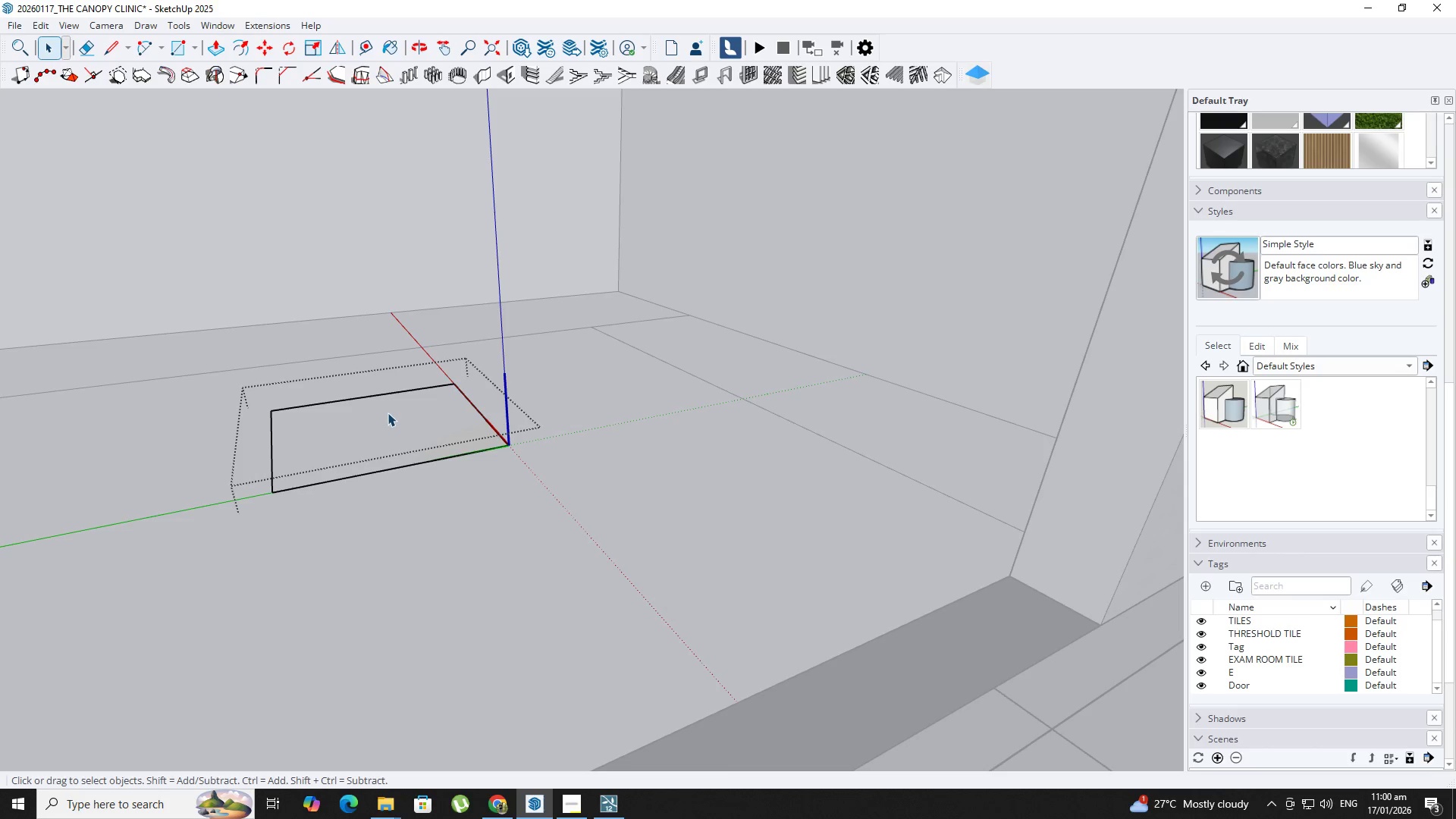 
key(P)
 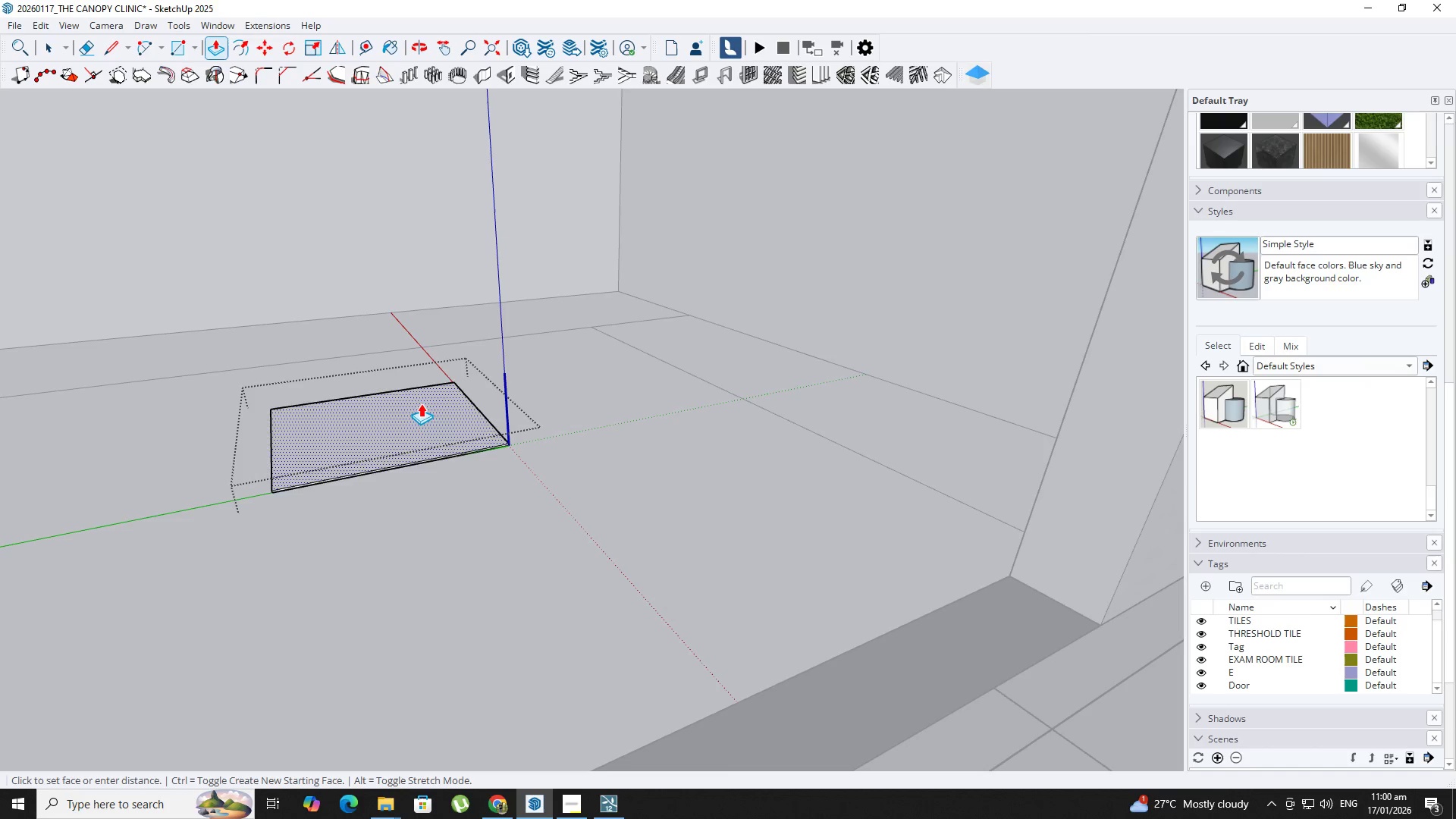 
scroll: coordinate [426, 400], scroll_direction: down, amount: 3.0
 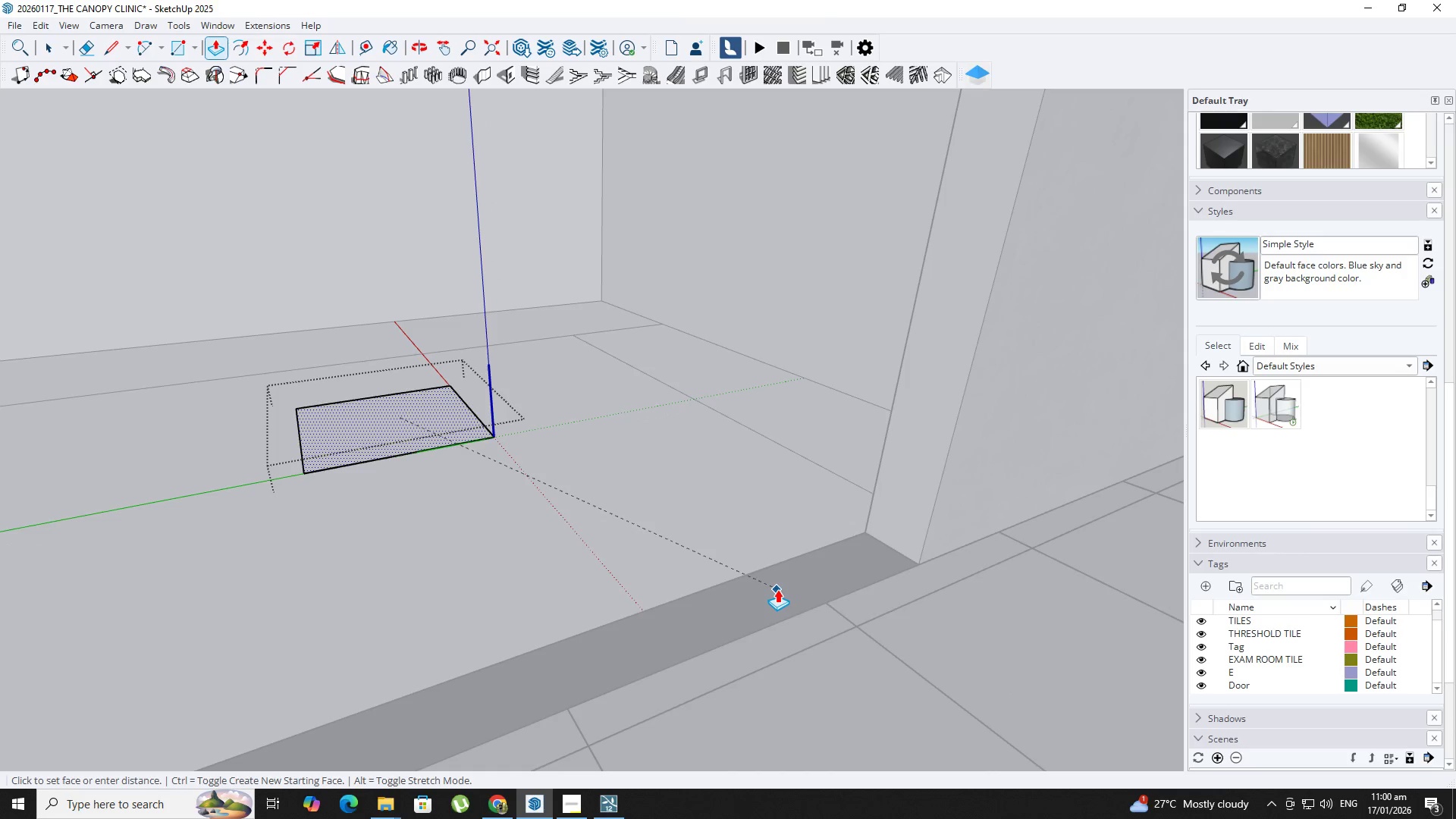 
left_click([777, 589])
 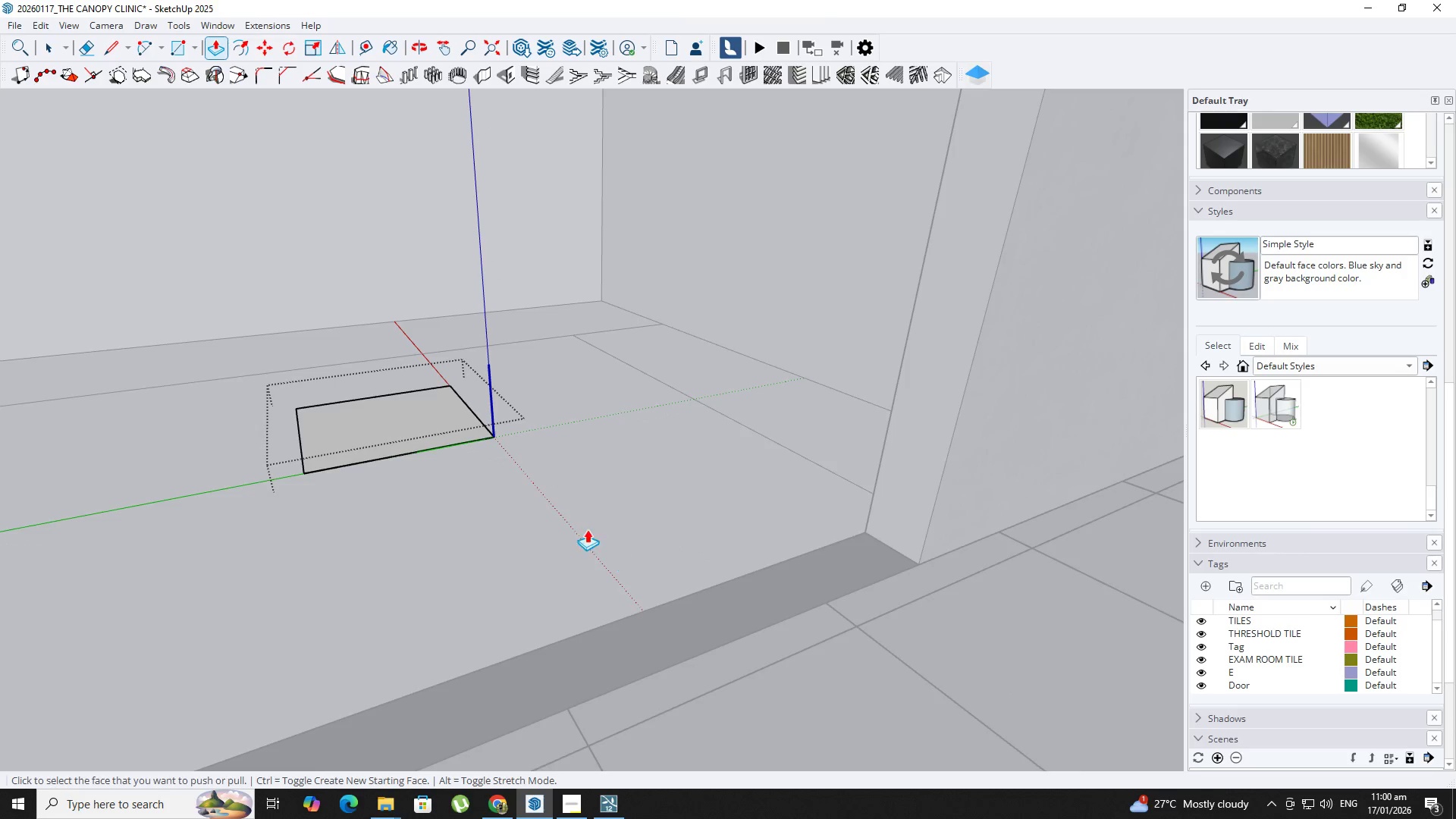 
key(Space)
 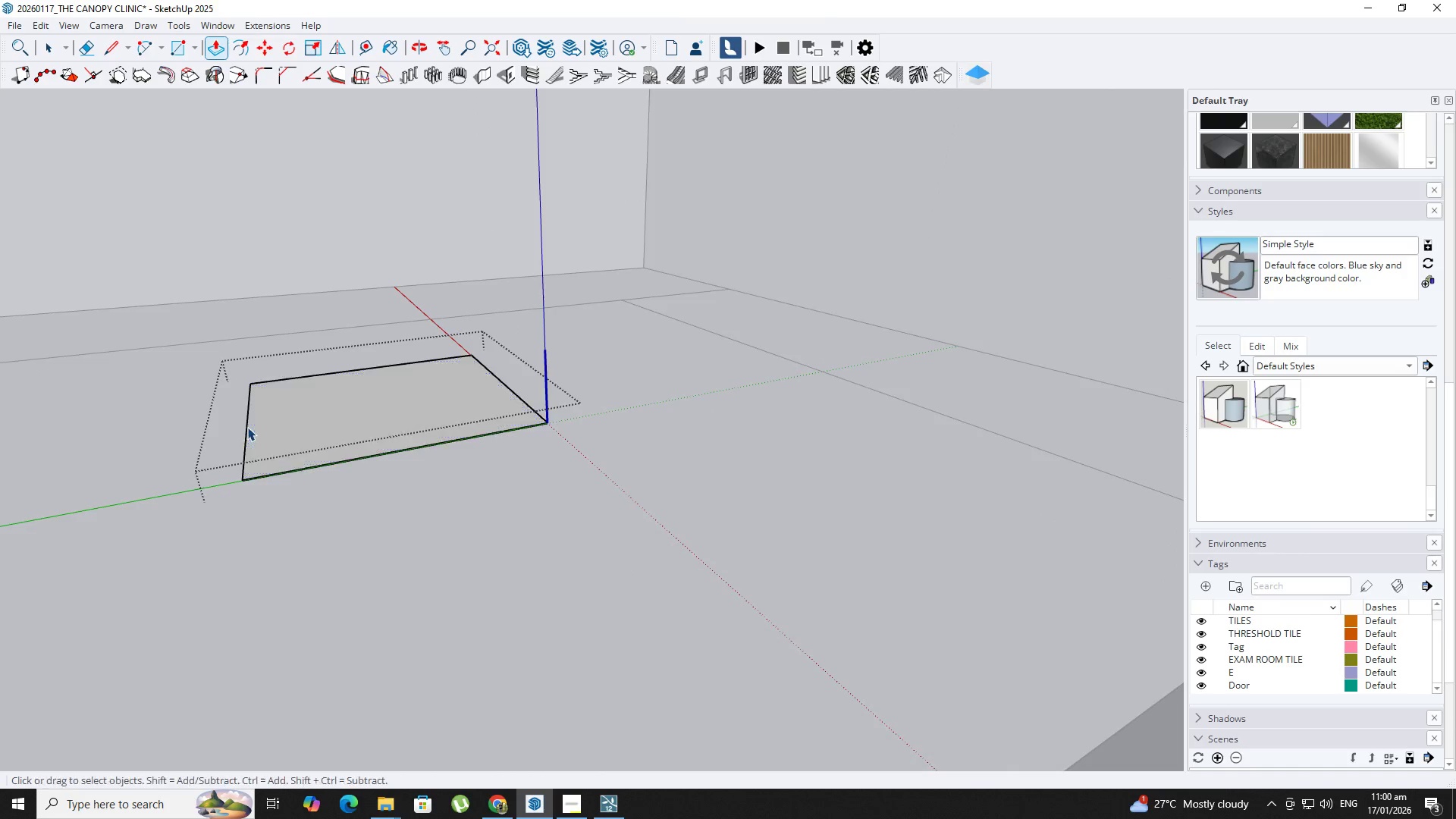 
key(Escape)
 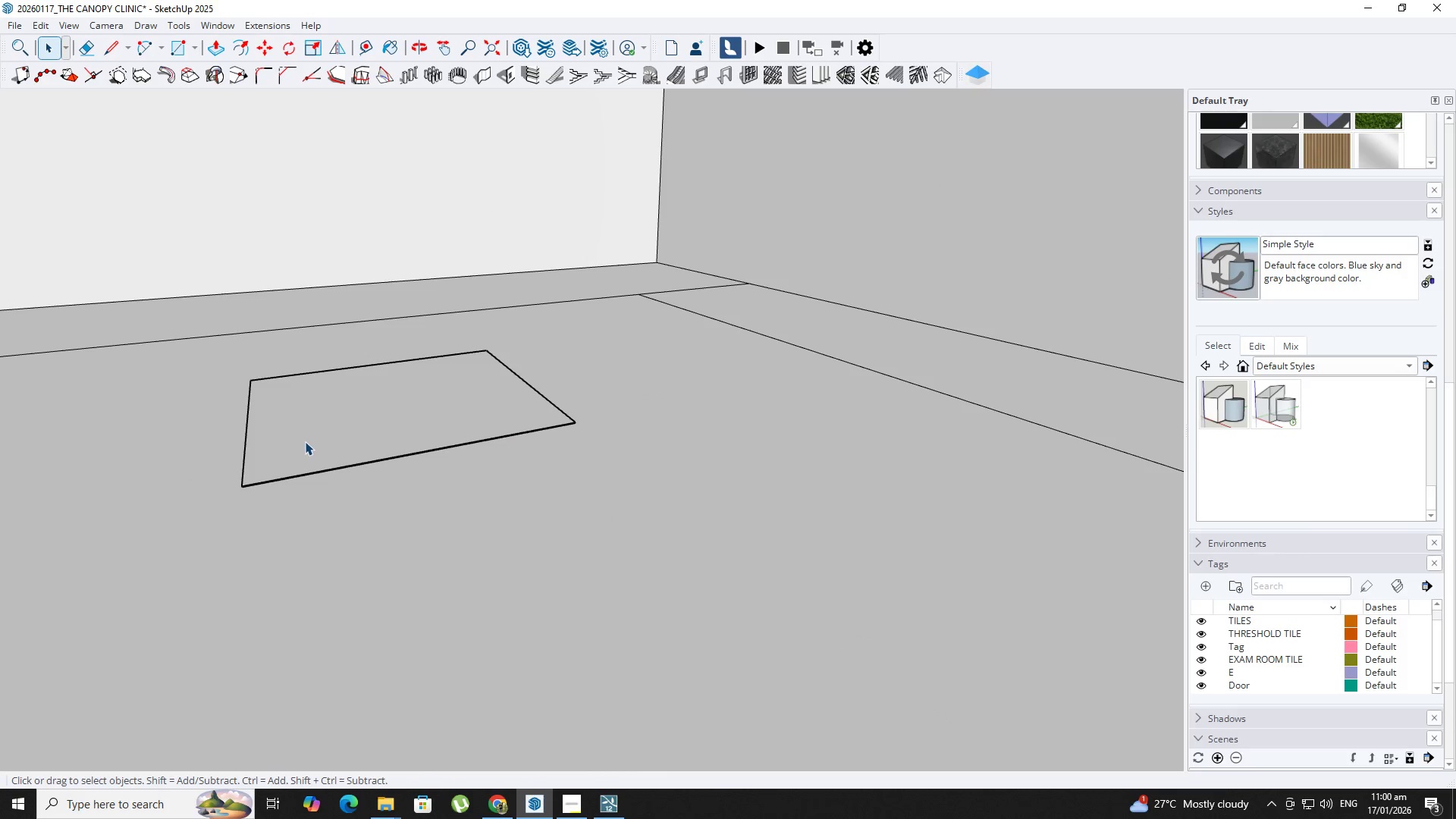 
left_click([305, 442])
 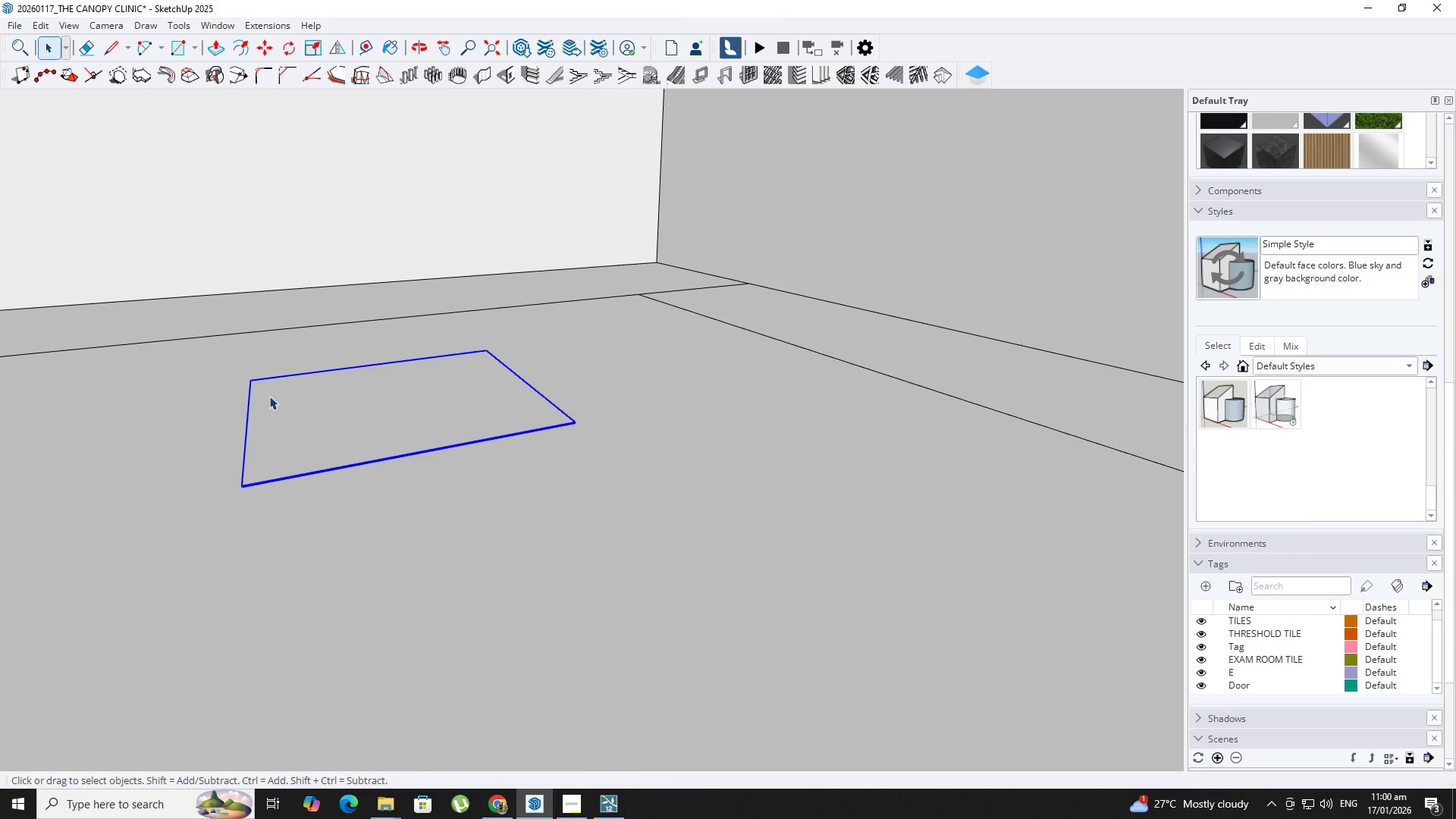 
scroll: coordinate [247, 427], scroll_direction: up, amount: 6.0
 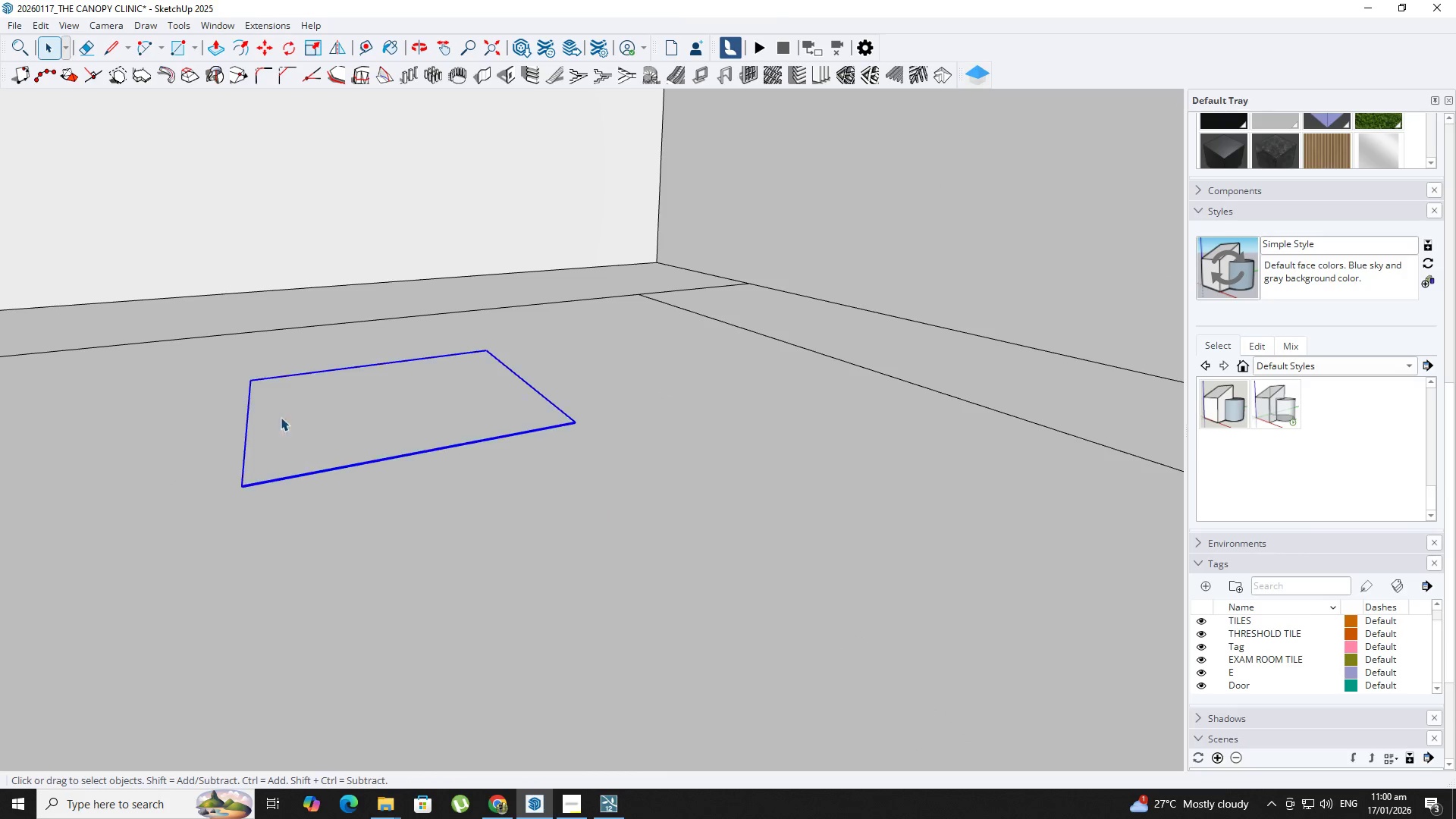 
key(M)
 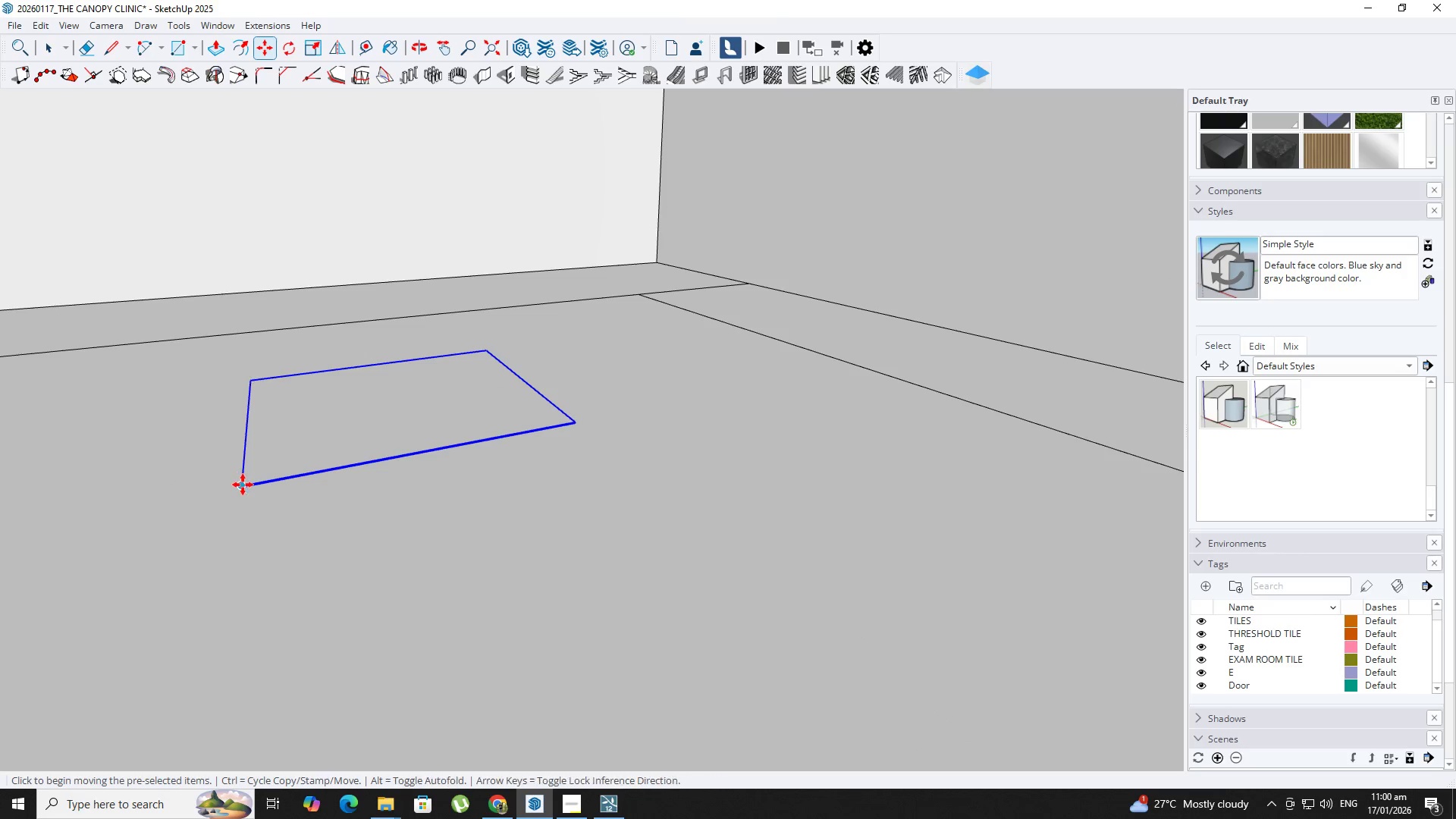 
left_click([243, 485])
 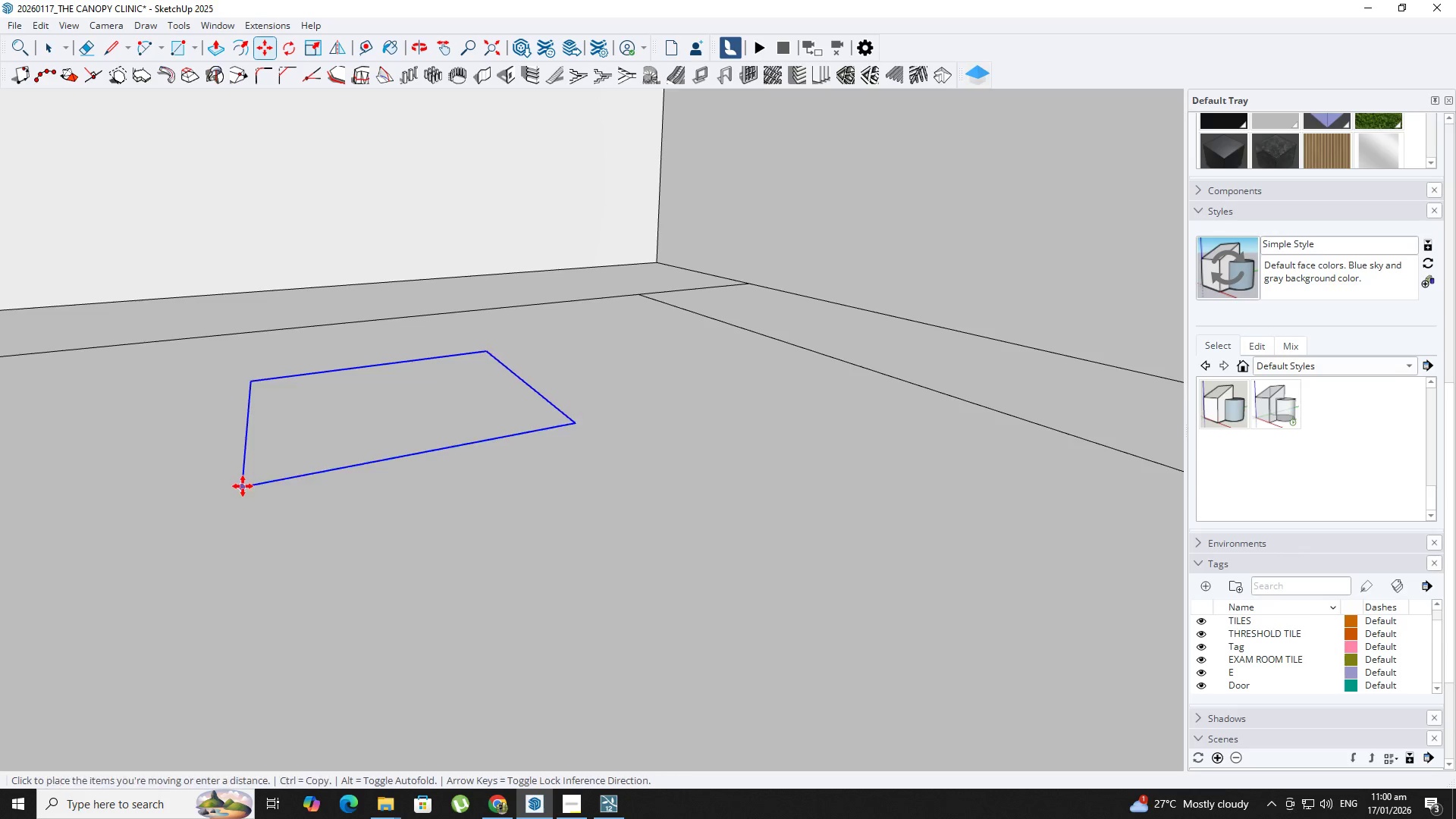 
hold_key(key=ShiftLeft, duration=0.44)
 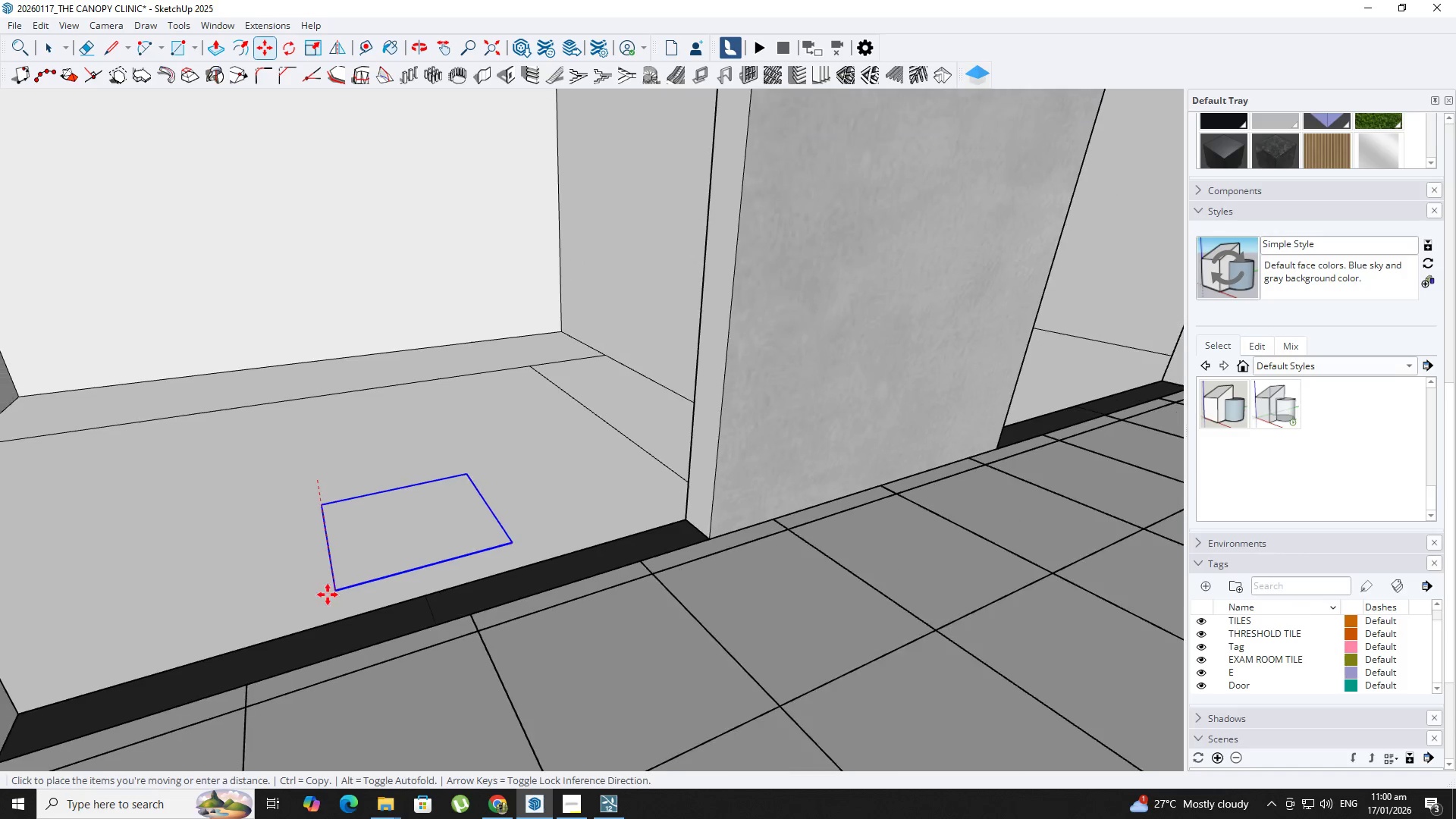 
scroll: coordinate [248, 541], scroll_direction: down, amount: 8.0
 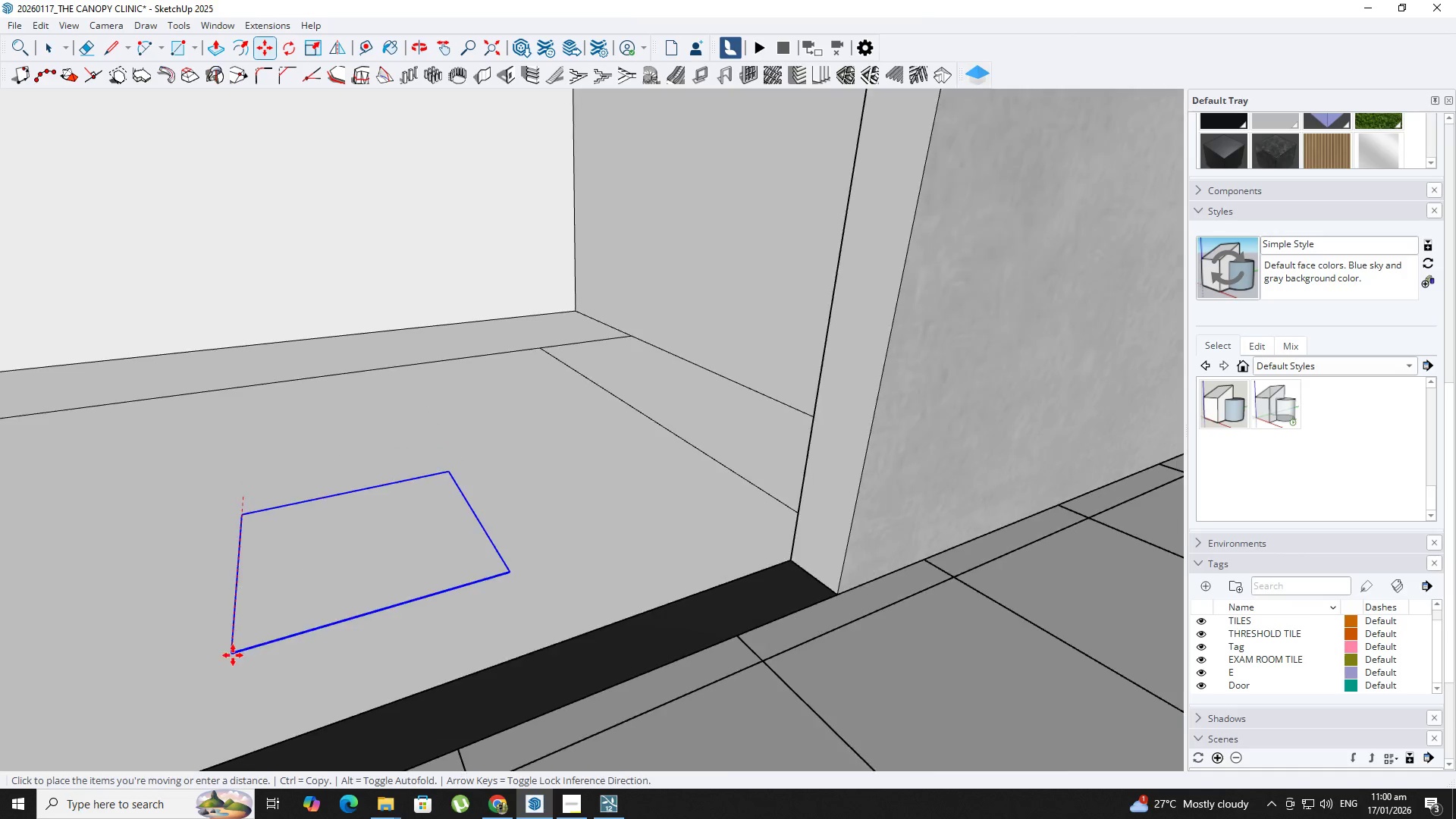 
hold_key(key=ShiftLeft, duration=0.36)
 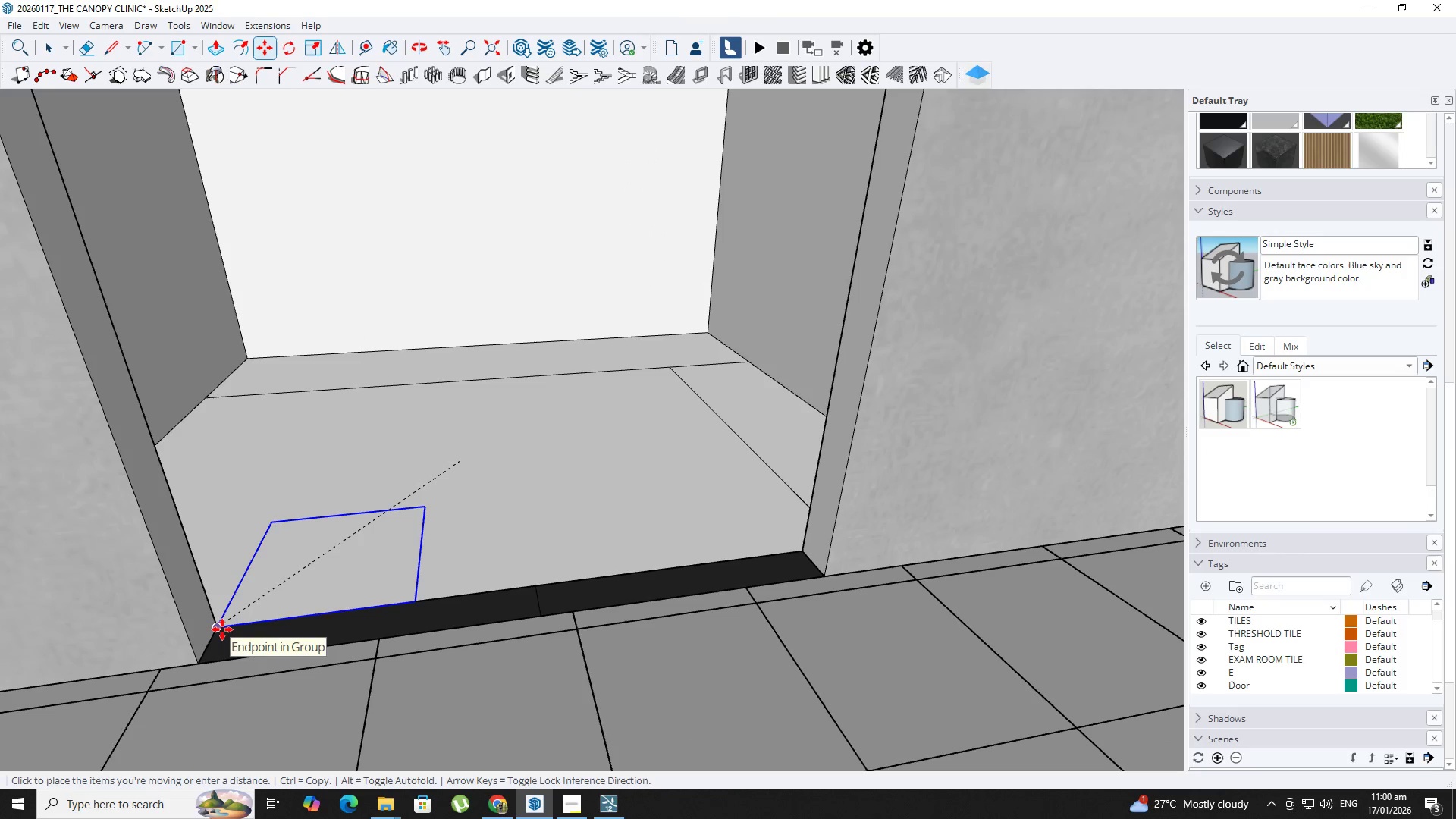 
scroll: coordinate [331, 591], scroll_direction: down, amount: 6.0
 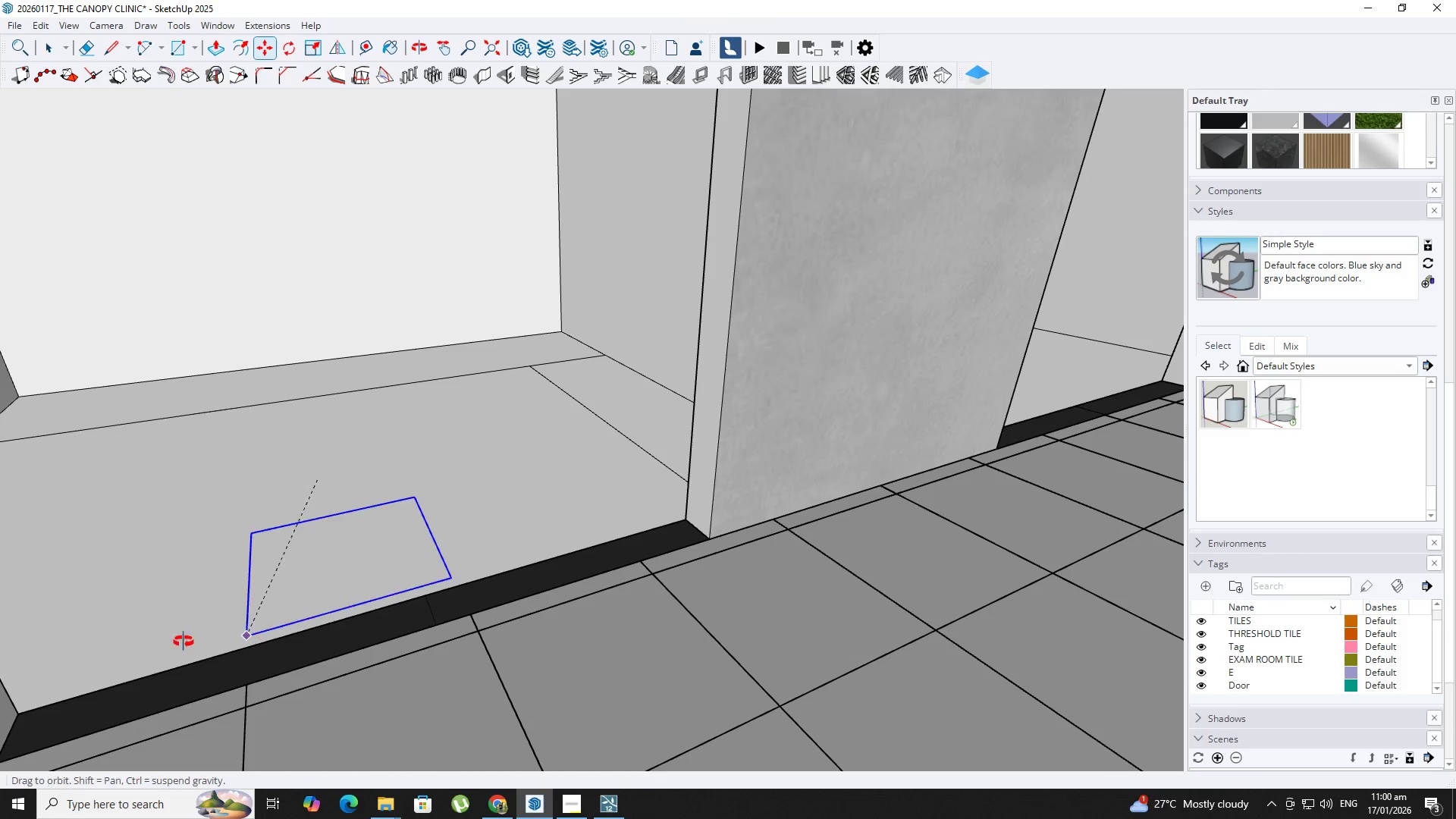 
left_click([222, 629])
 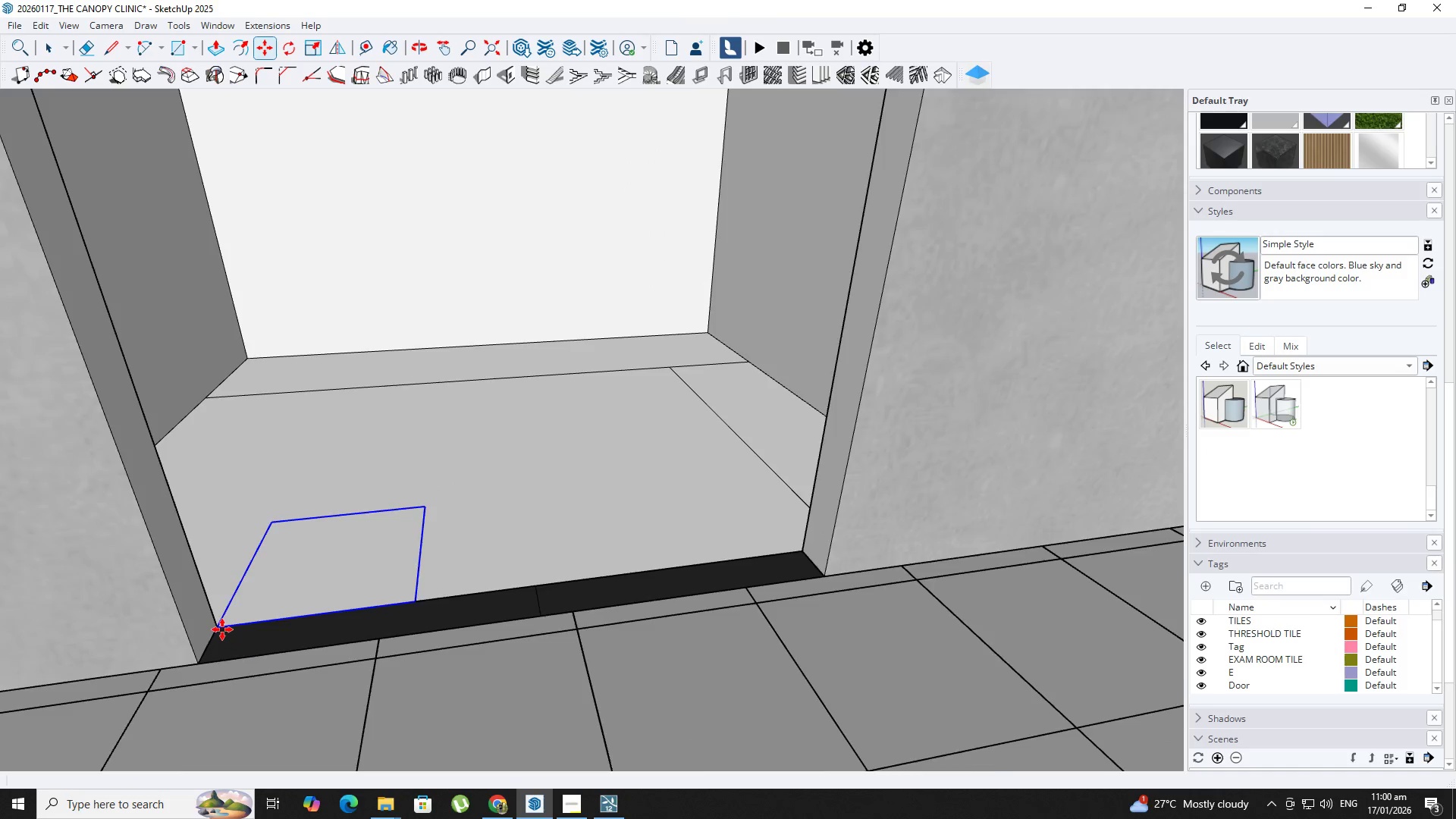 
scroll: coordinate [206, 622], scroll_direction: up, amount: 44.0
 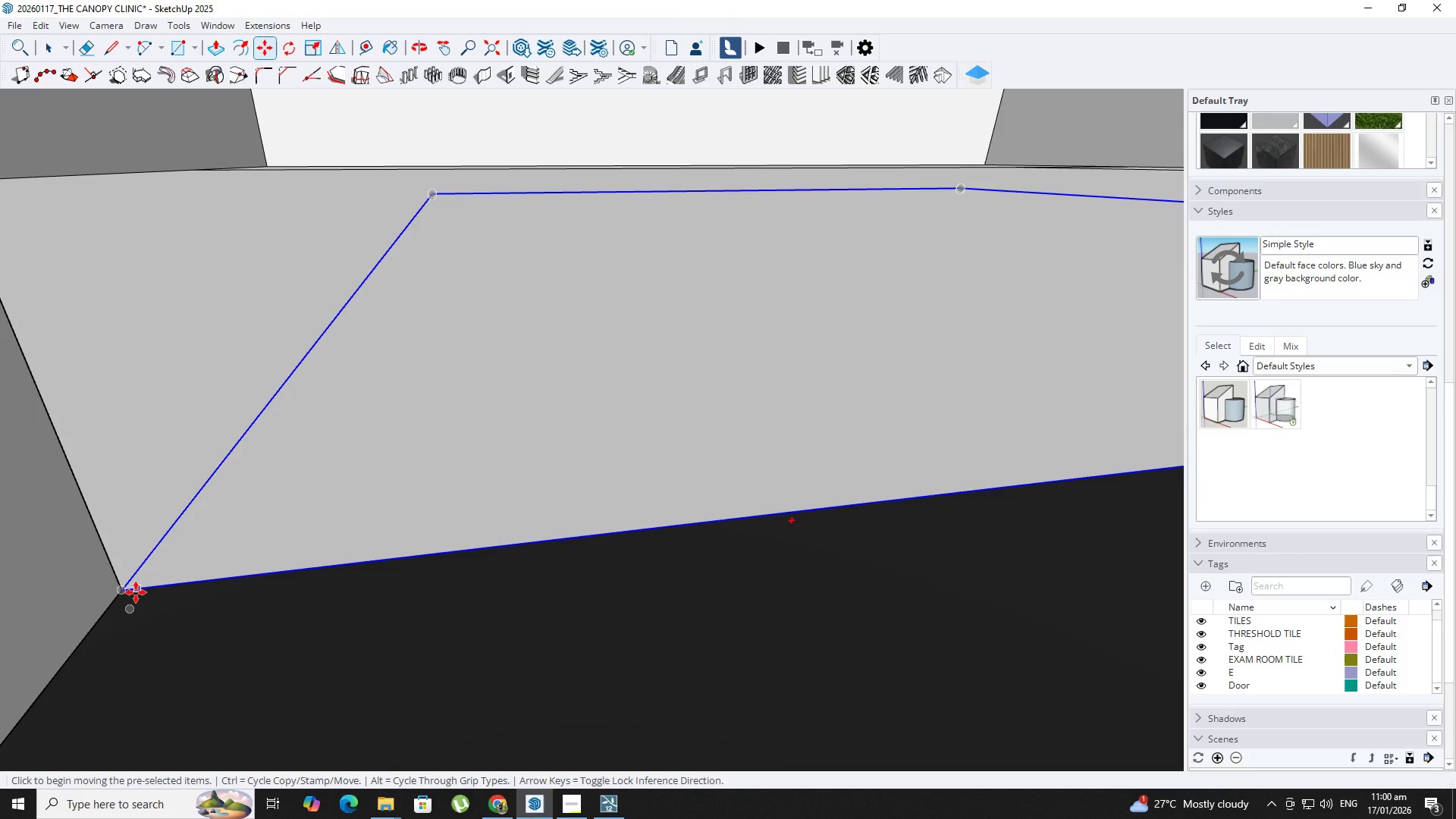 
left_click([127, 592])
 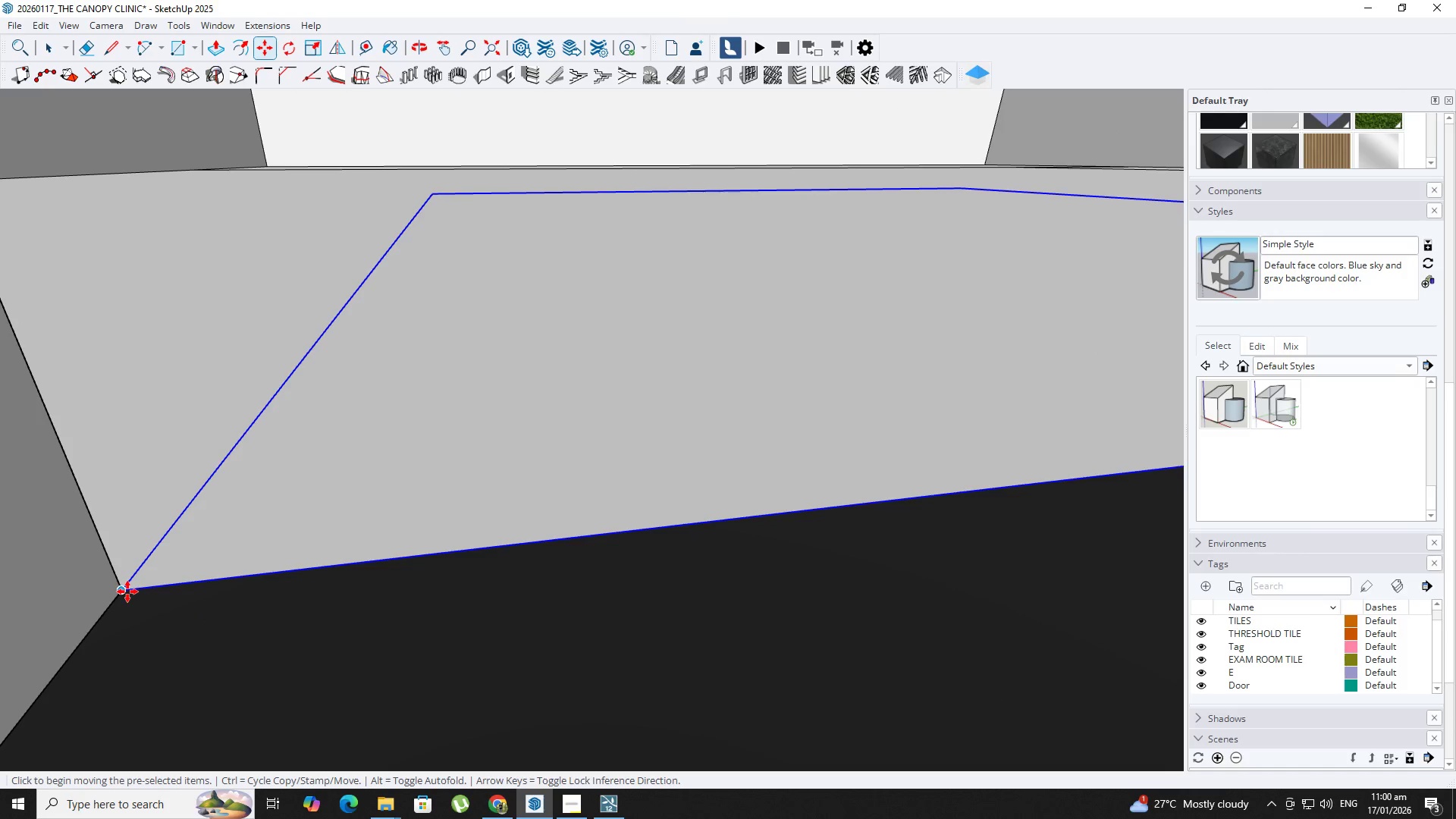 
key(Control+ControlLeft)
 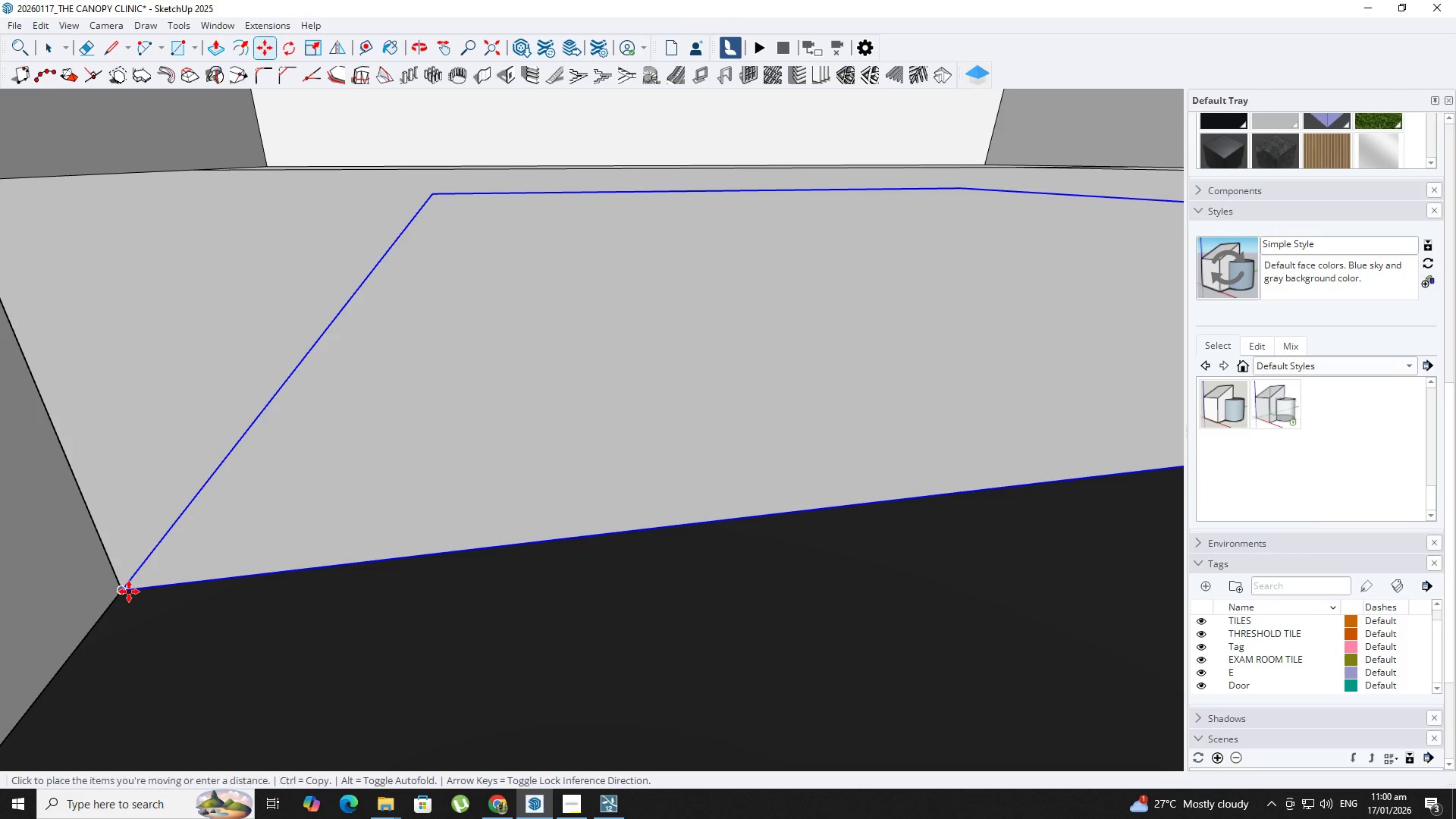 
hold_key(key=ShiftLeft, duration=0.42)
 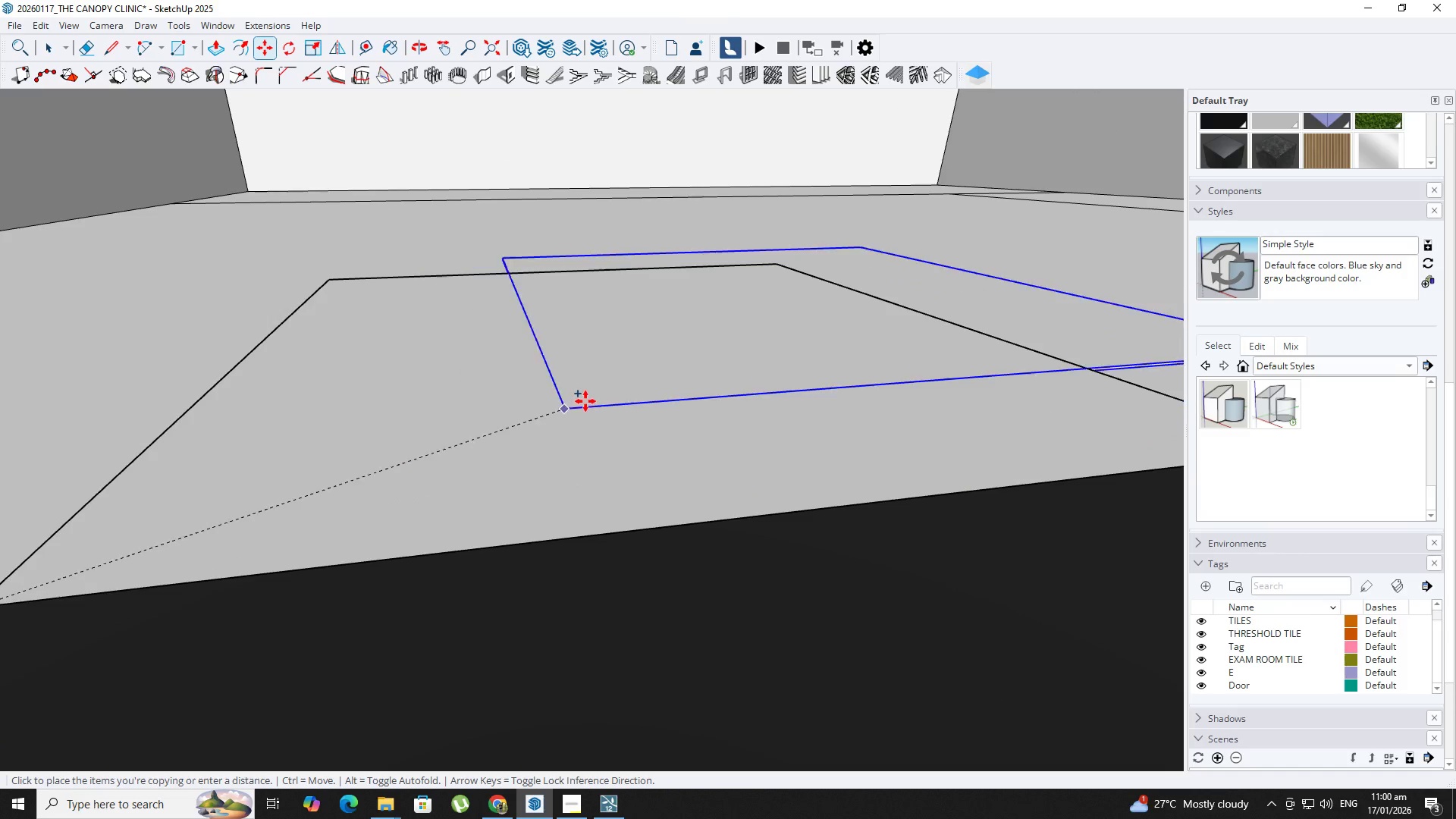 
hold_key(key=ShiftLeft, duration=0.34)
 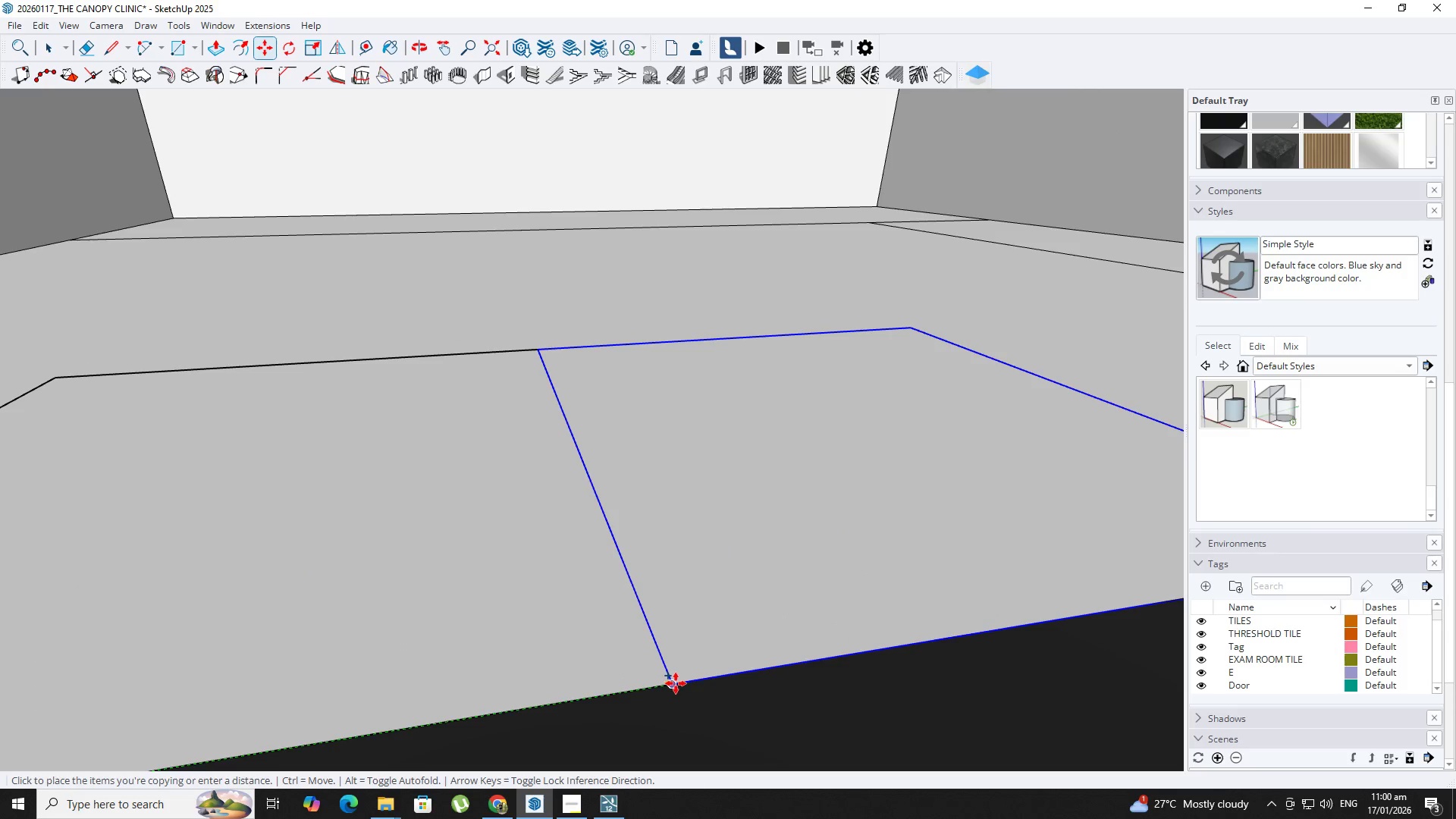 
scroll: coordinate [284, 528], scroll_direction: down, amount: 17.0
 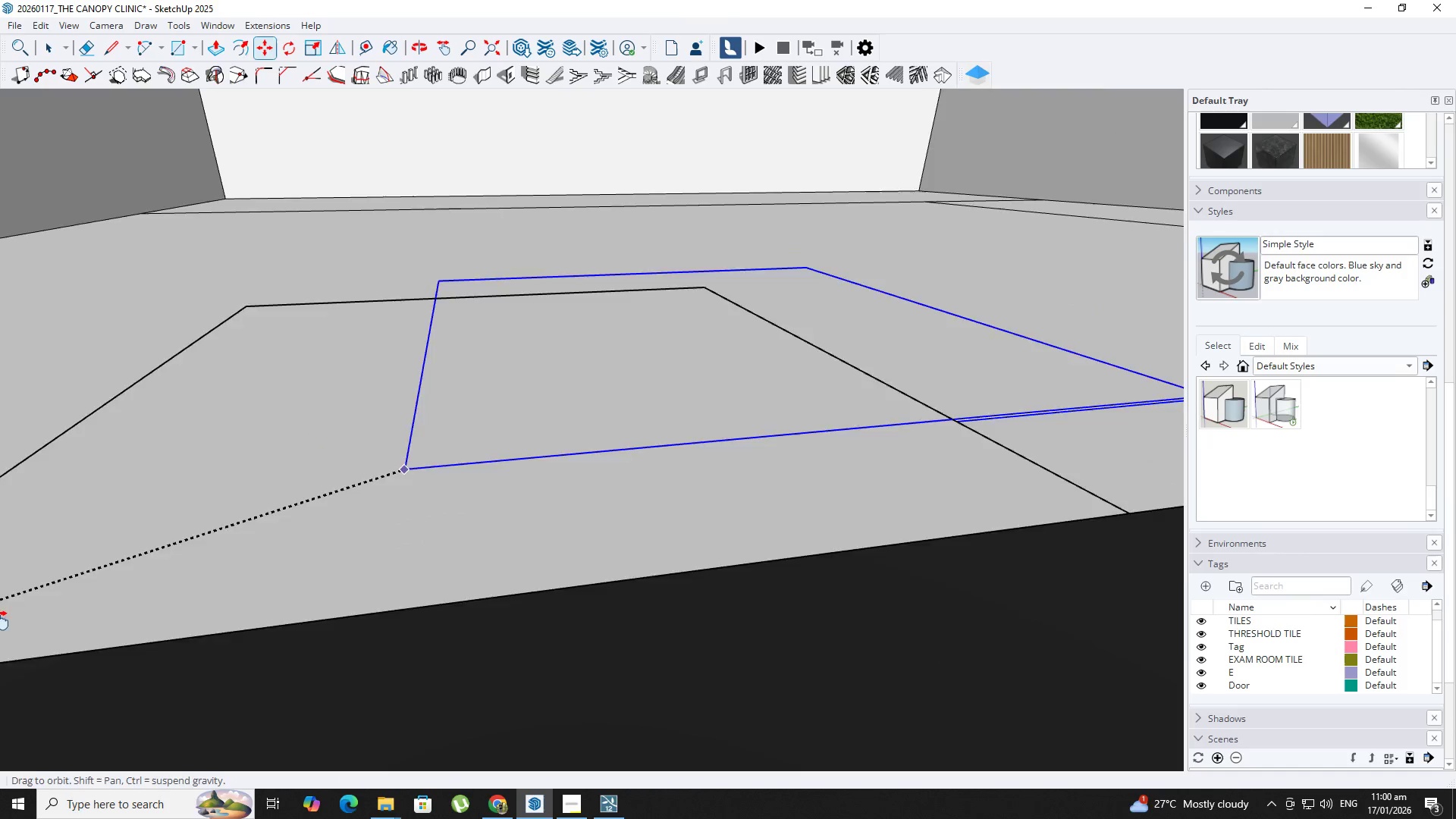 
double_click([680, 637])
 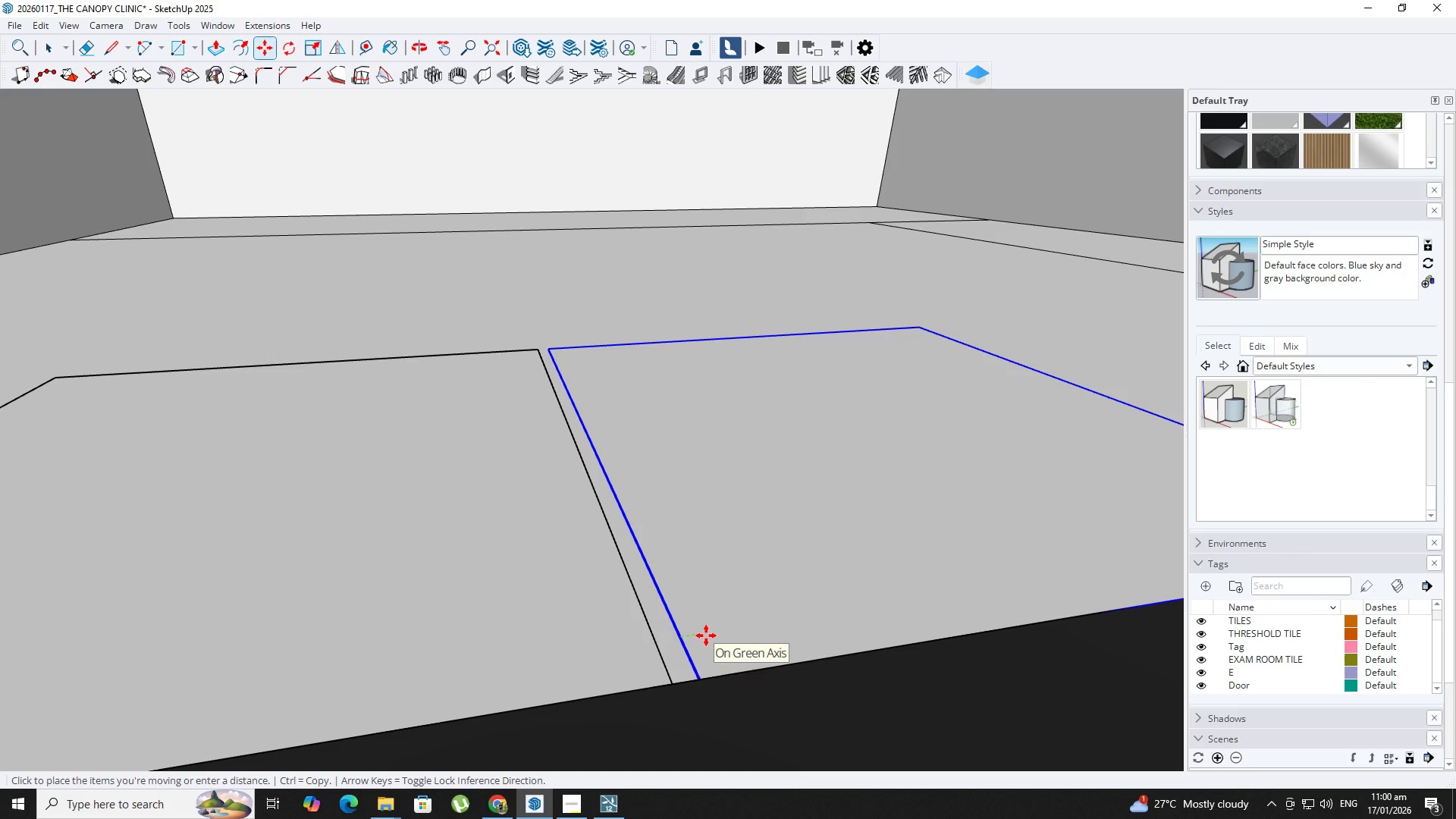 
key(NumpadDecimal)
 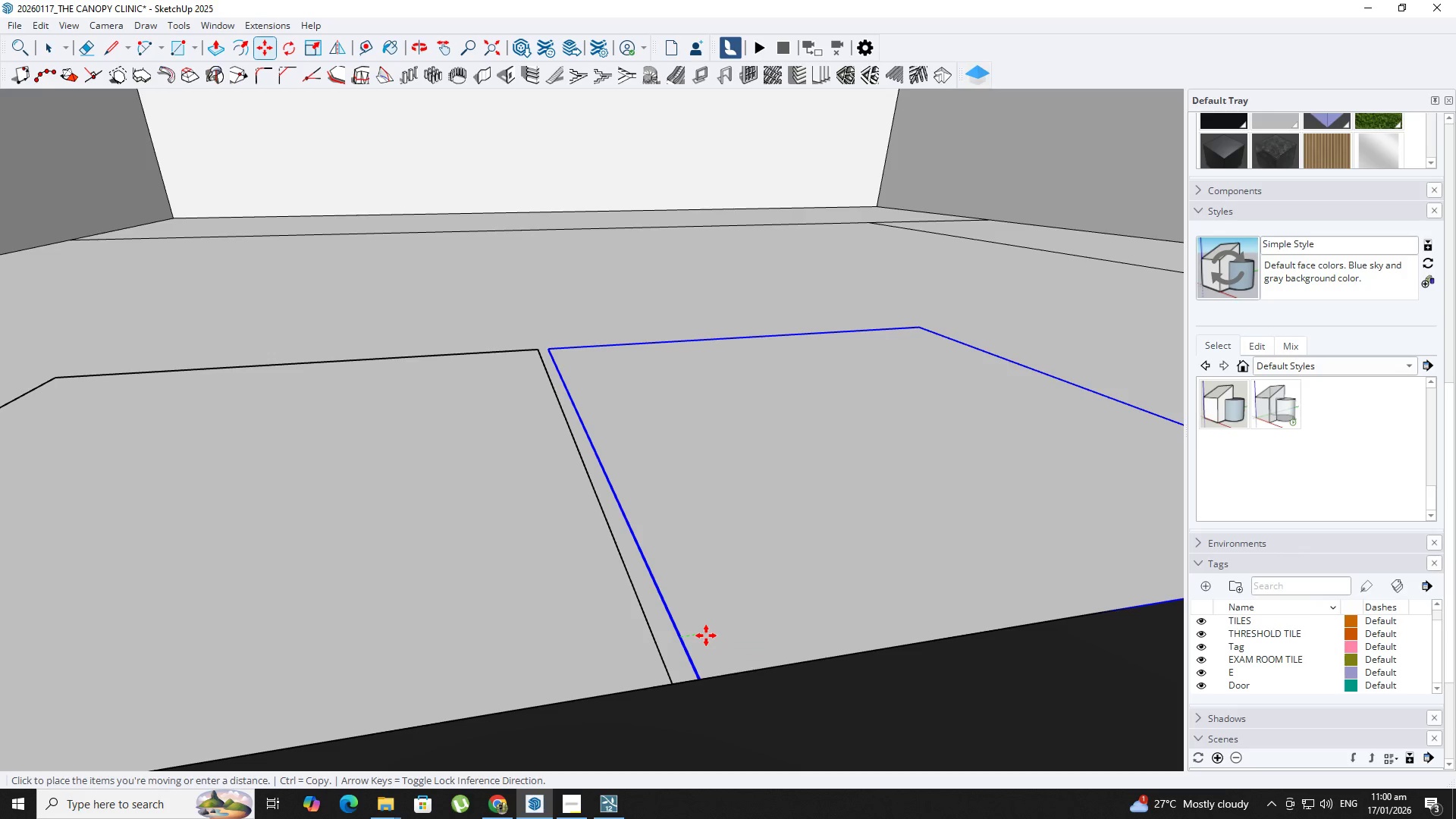 
key(Numpad0)
 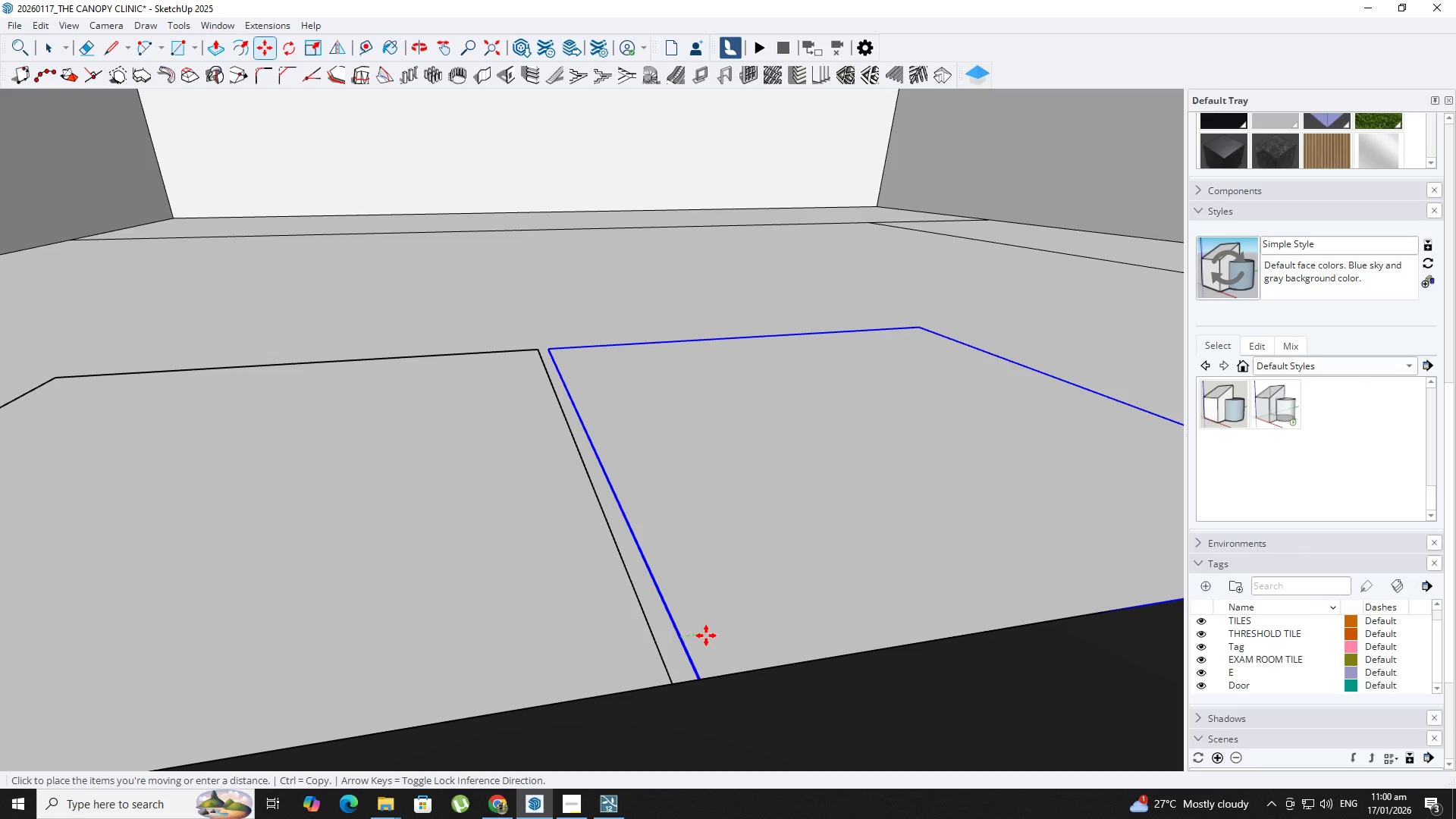 
key(Numpad0)
 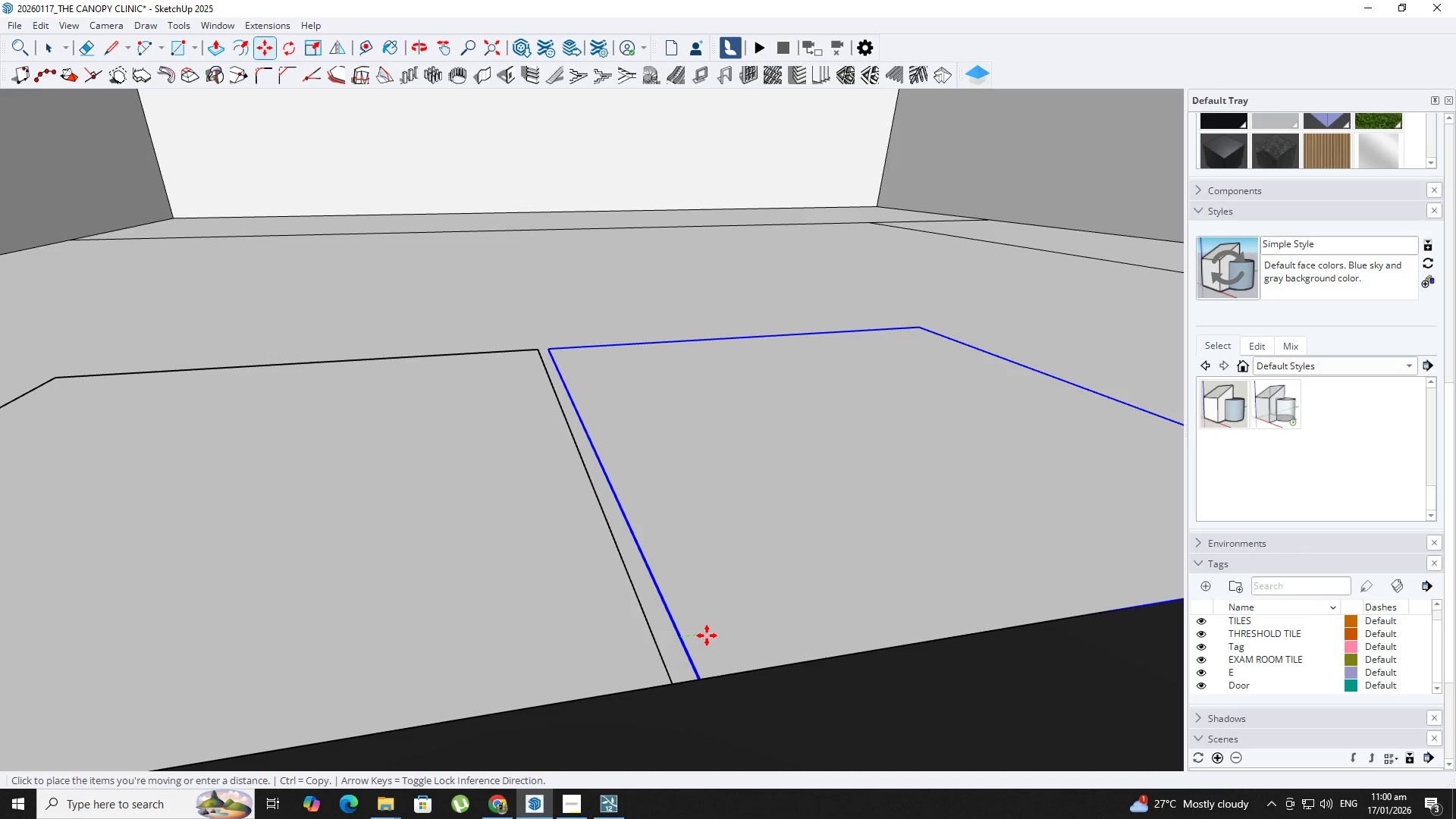 
key(Numpad2)
 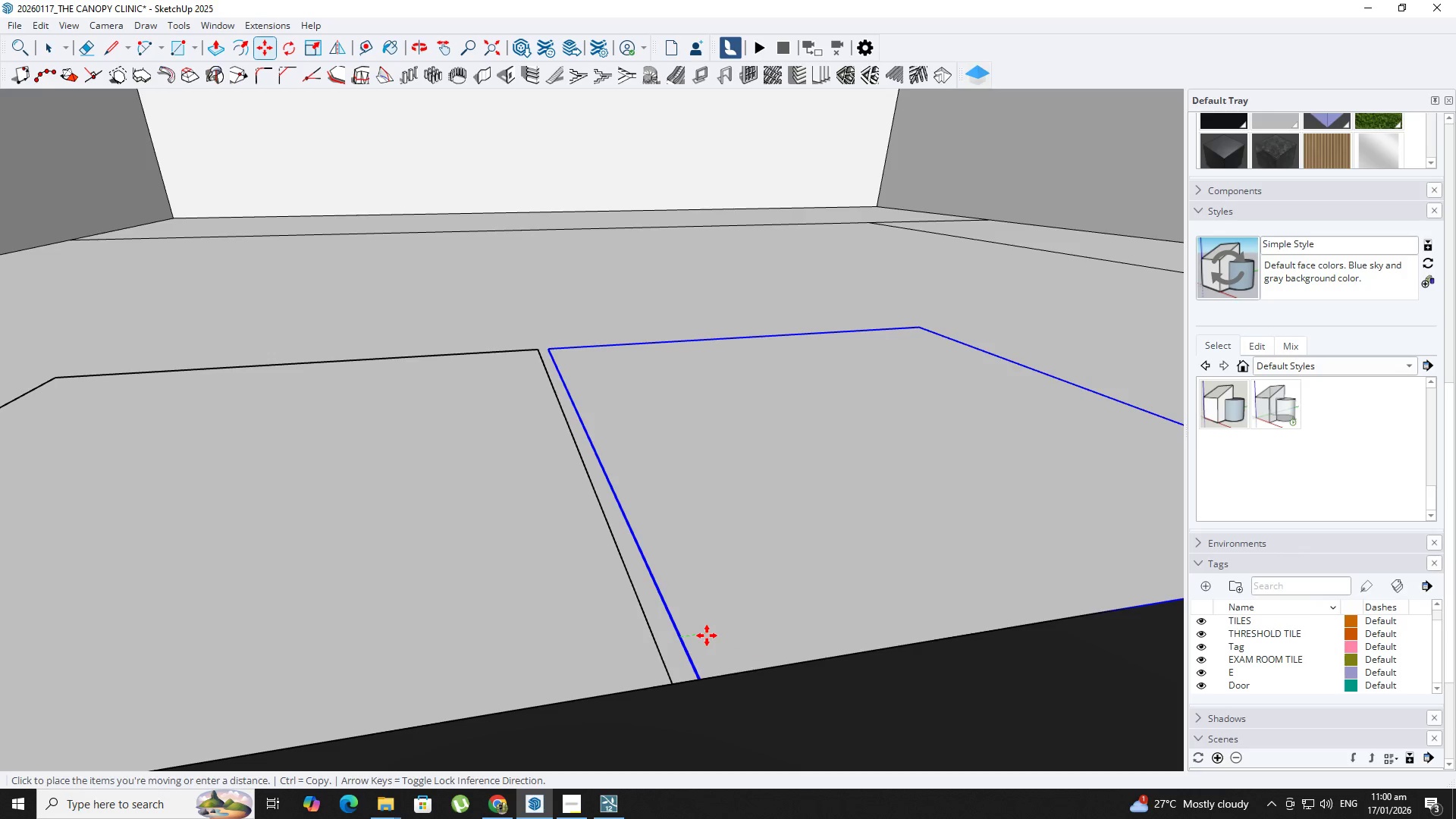 
key(NumpadEnter)
 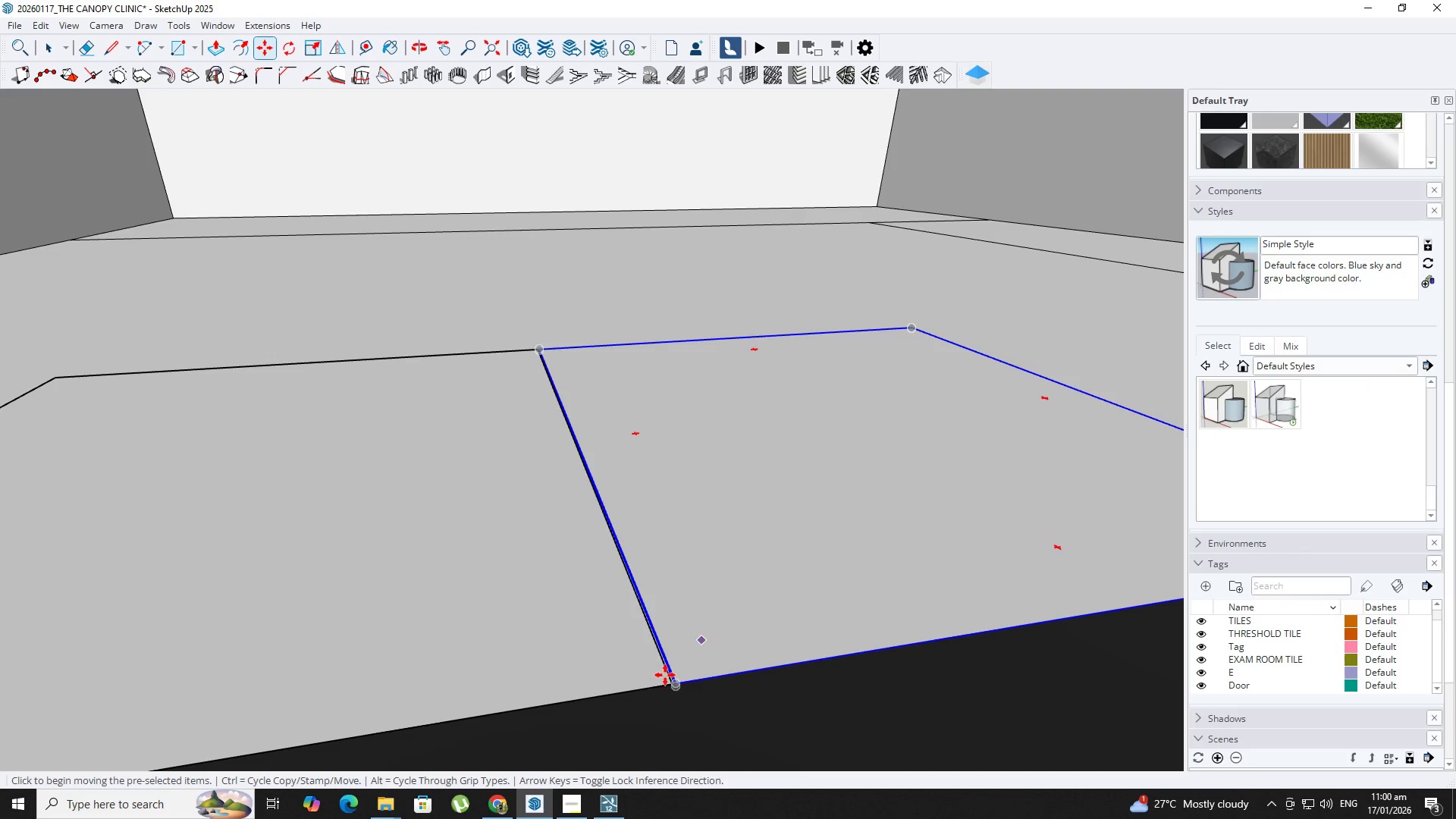 
key(Space)
 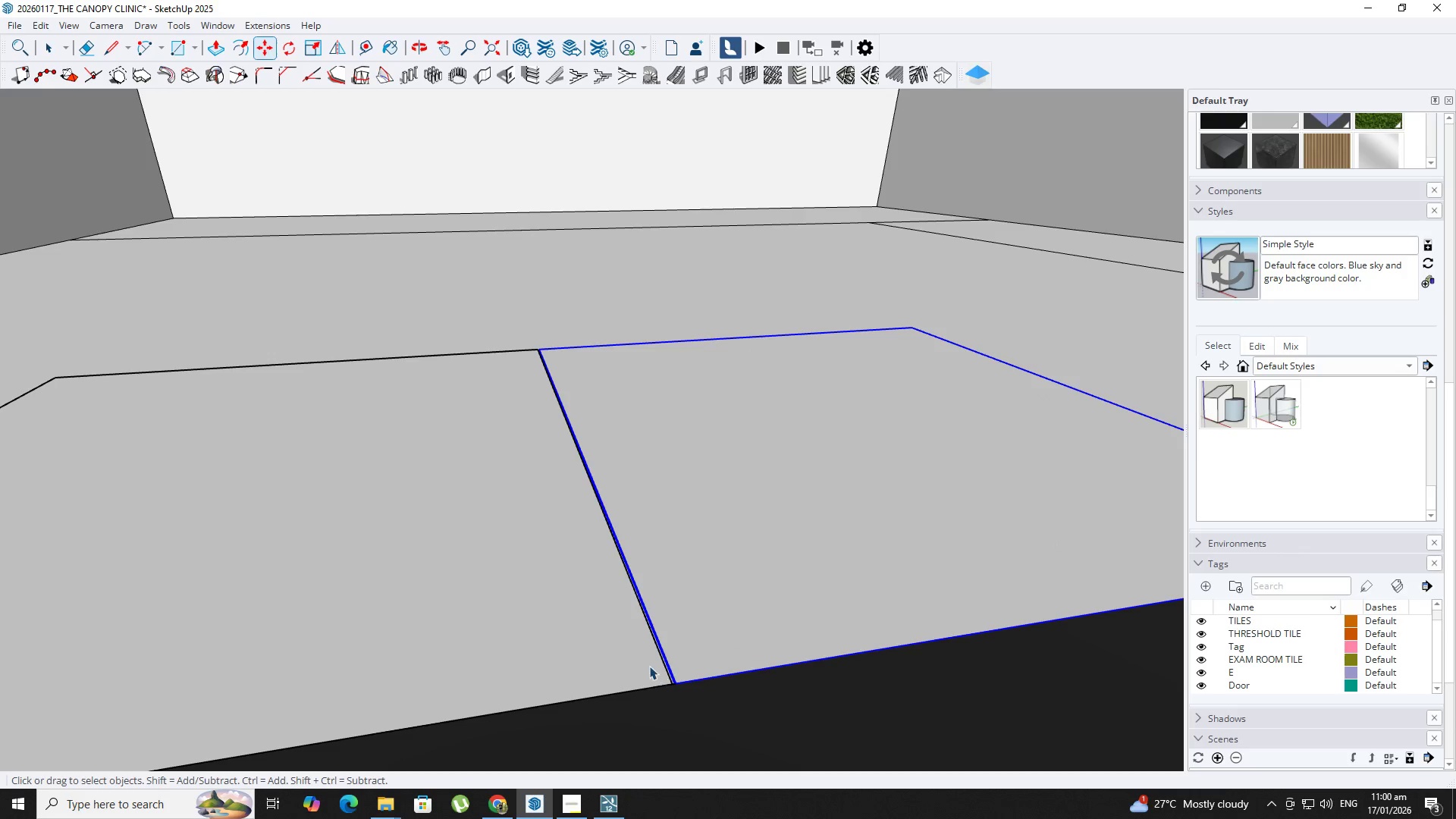 
hold_key(key=ShiftLeft, duration=0.58)
left_click([645, 665])
 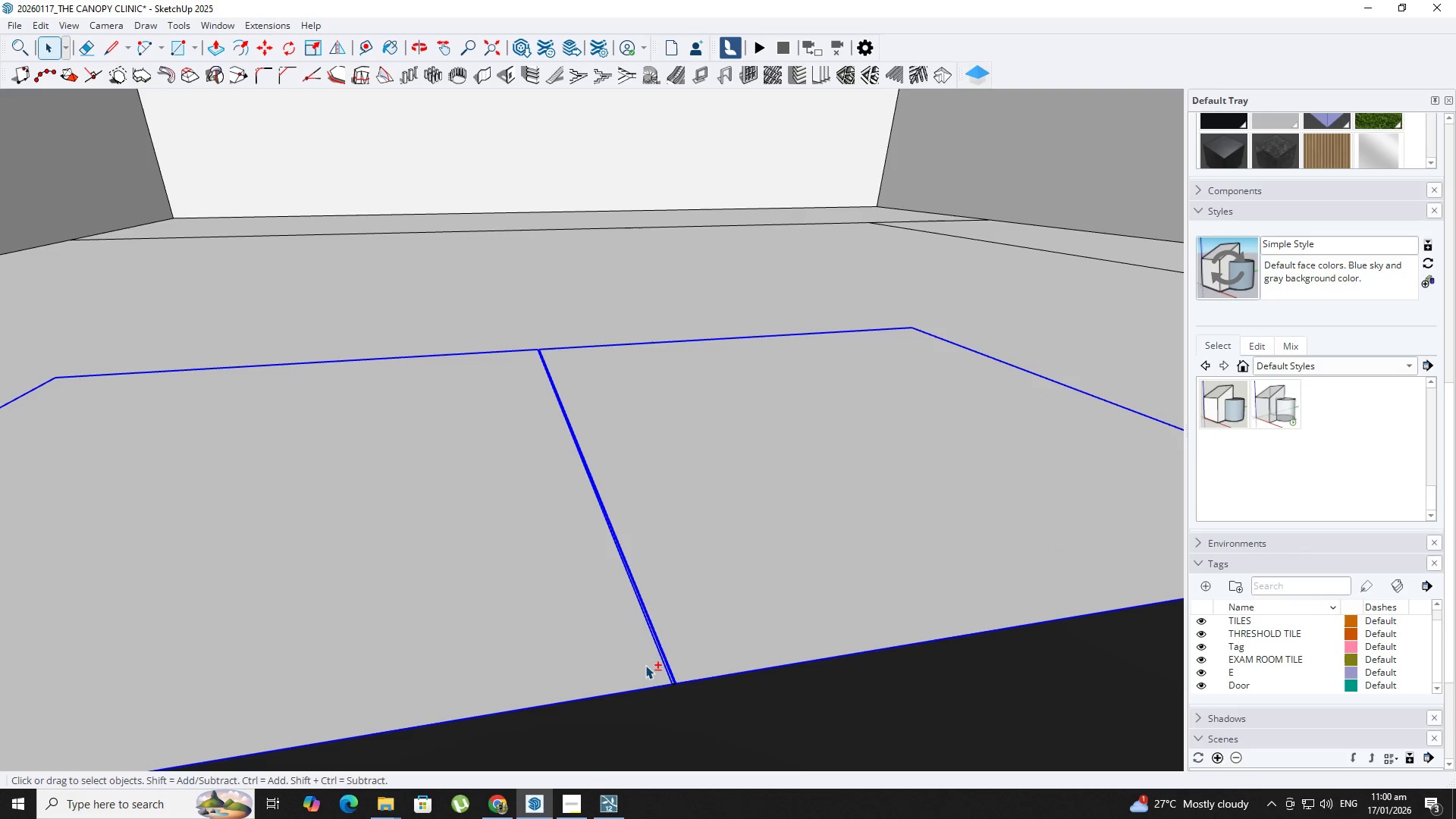 
right_click([645, 665])
 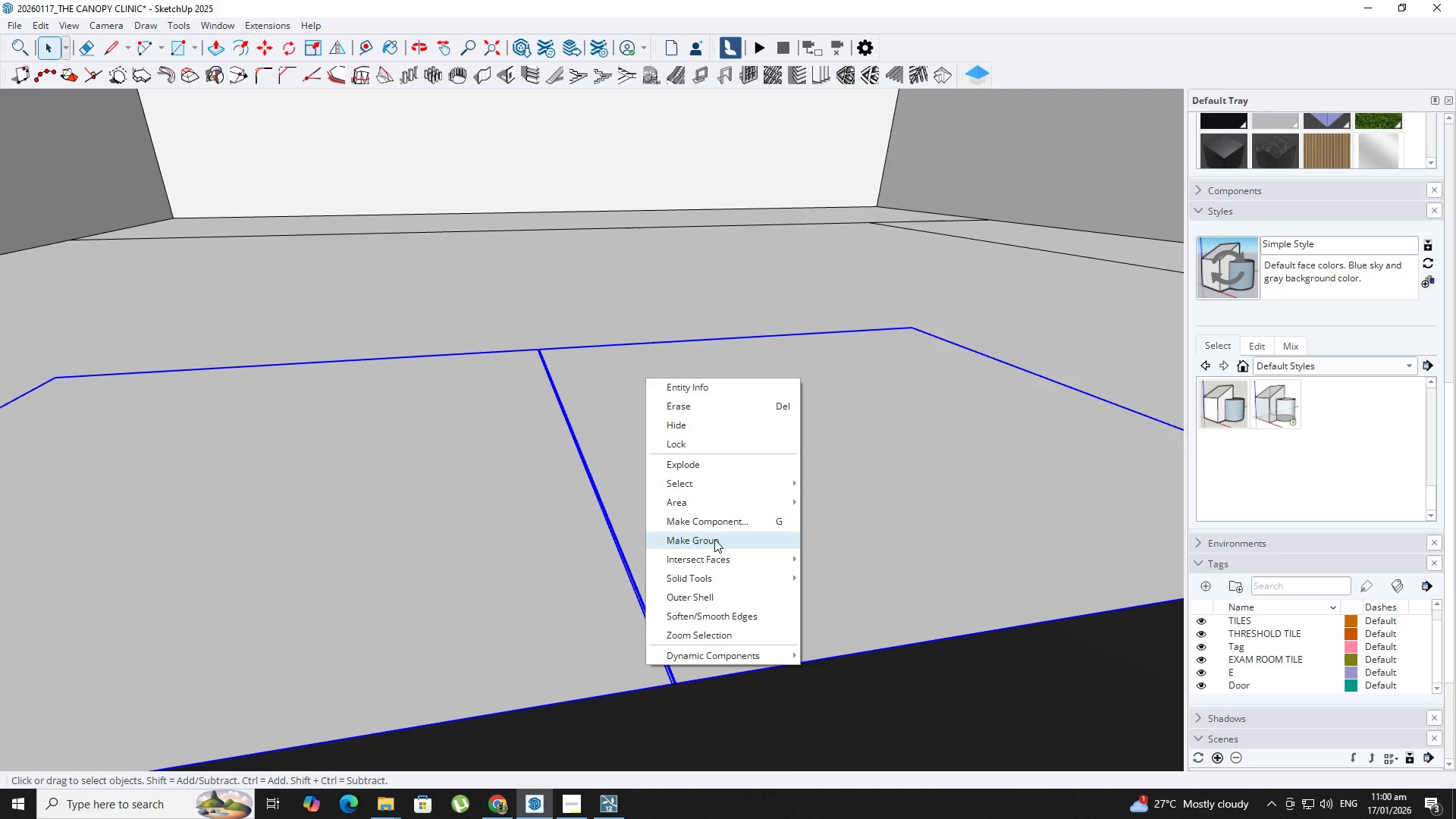 
double_click([714, 541])
 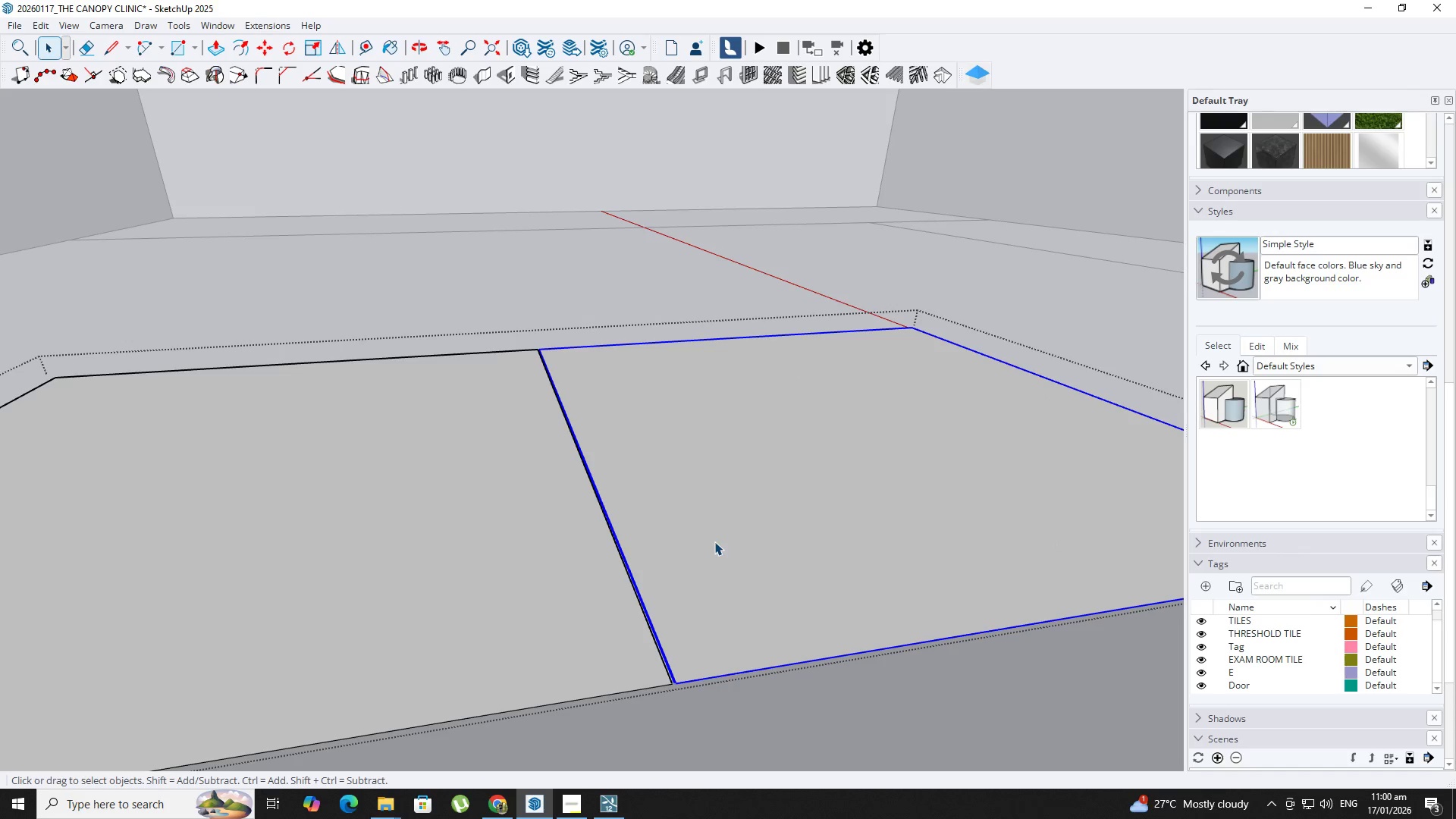 
key(Comma)
 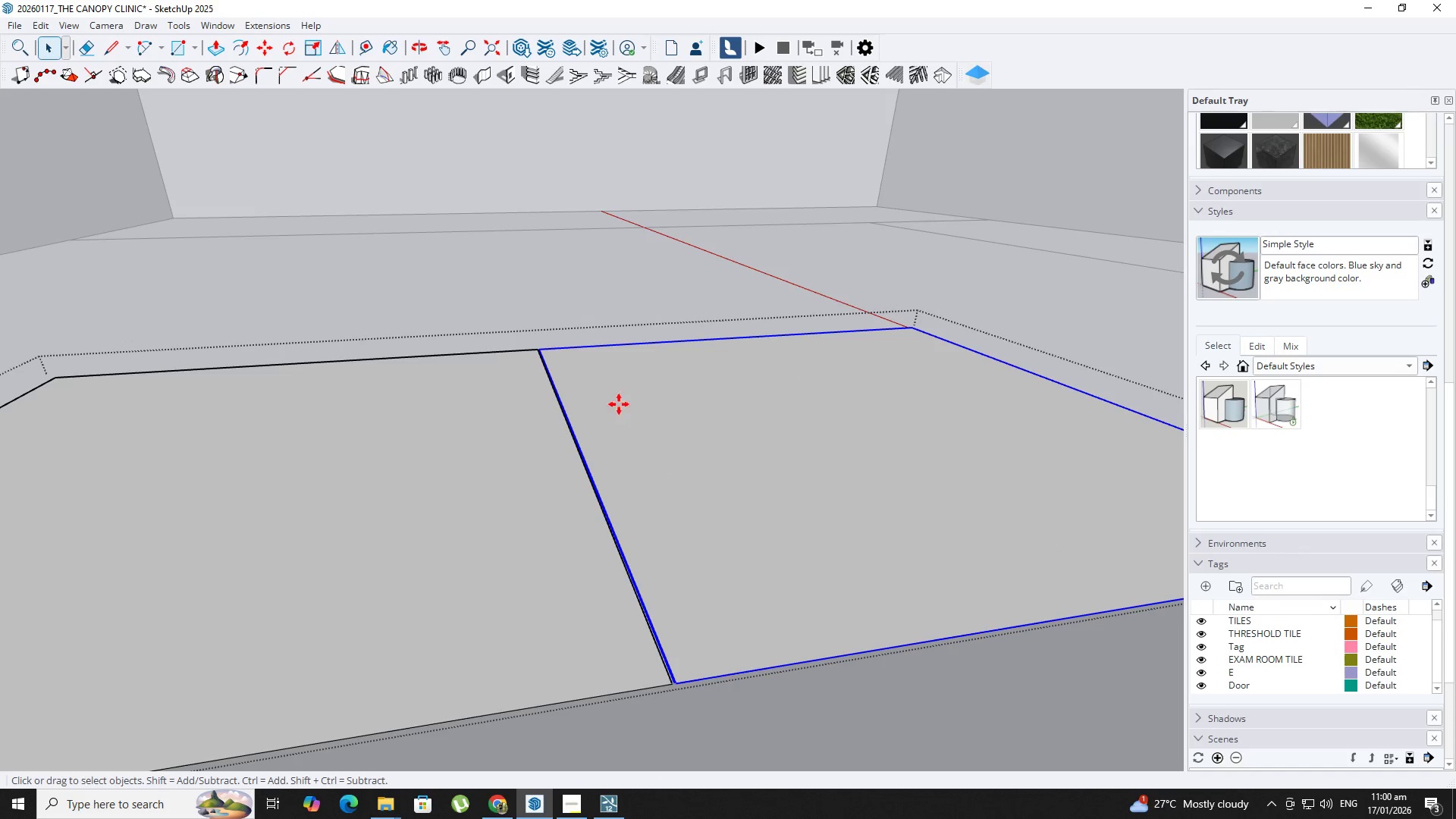 
key(M)
 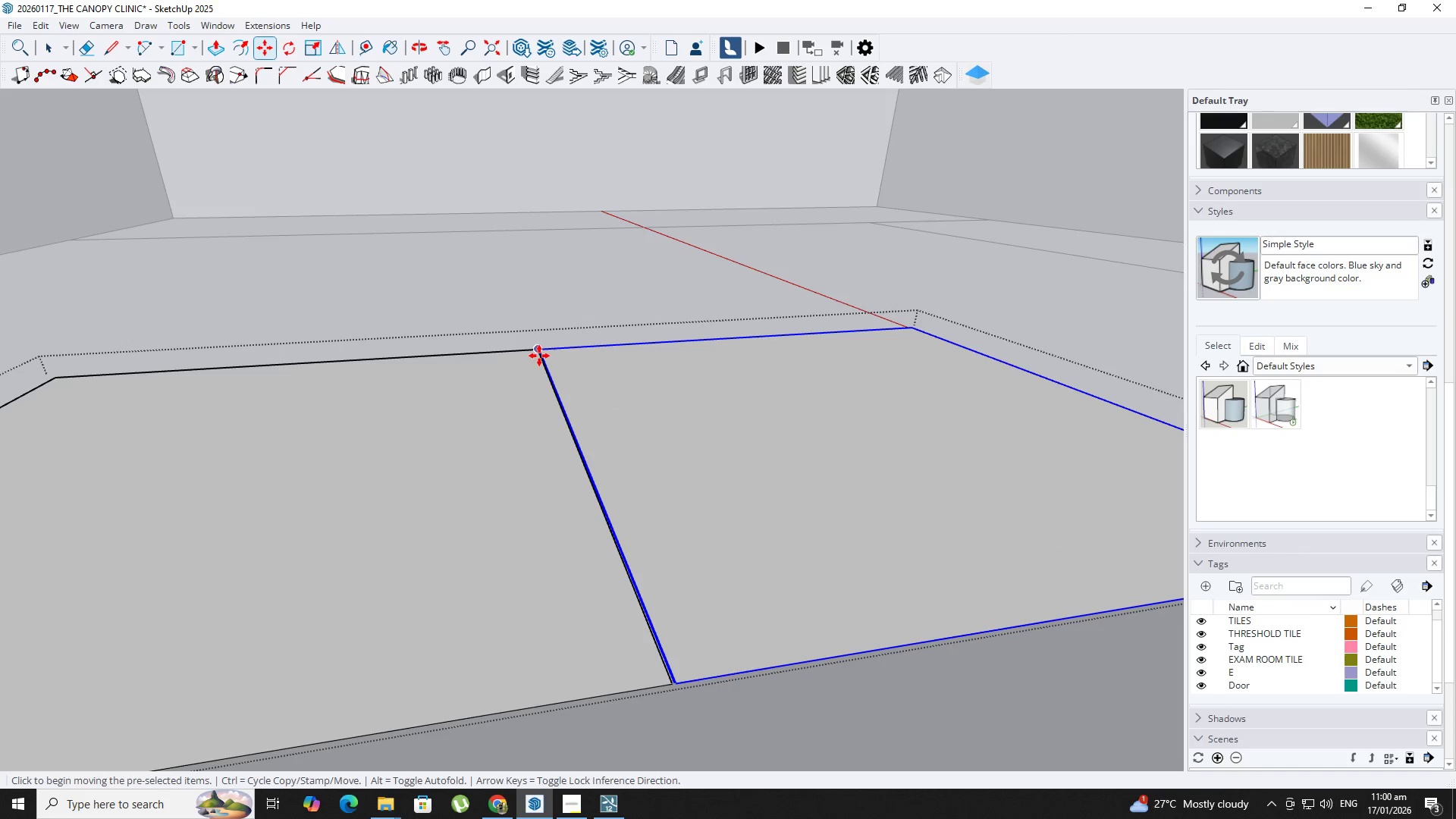 
left_click([538, 356])
 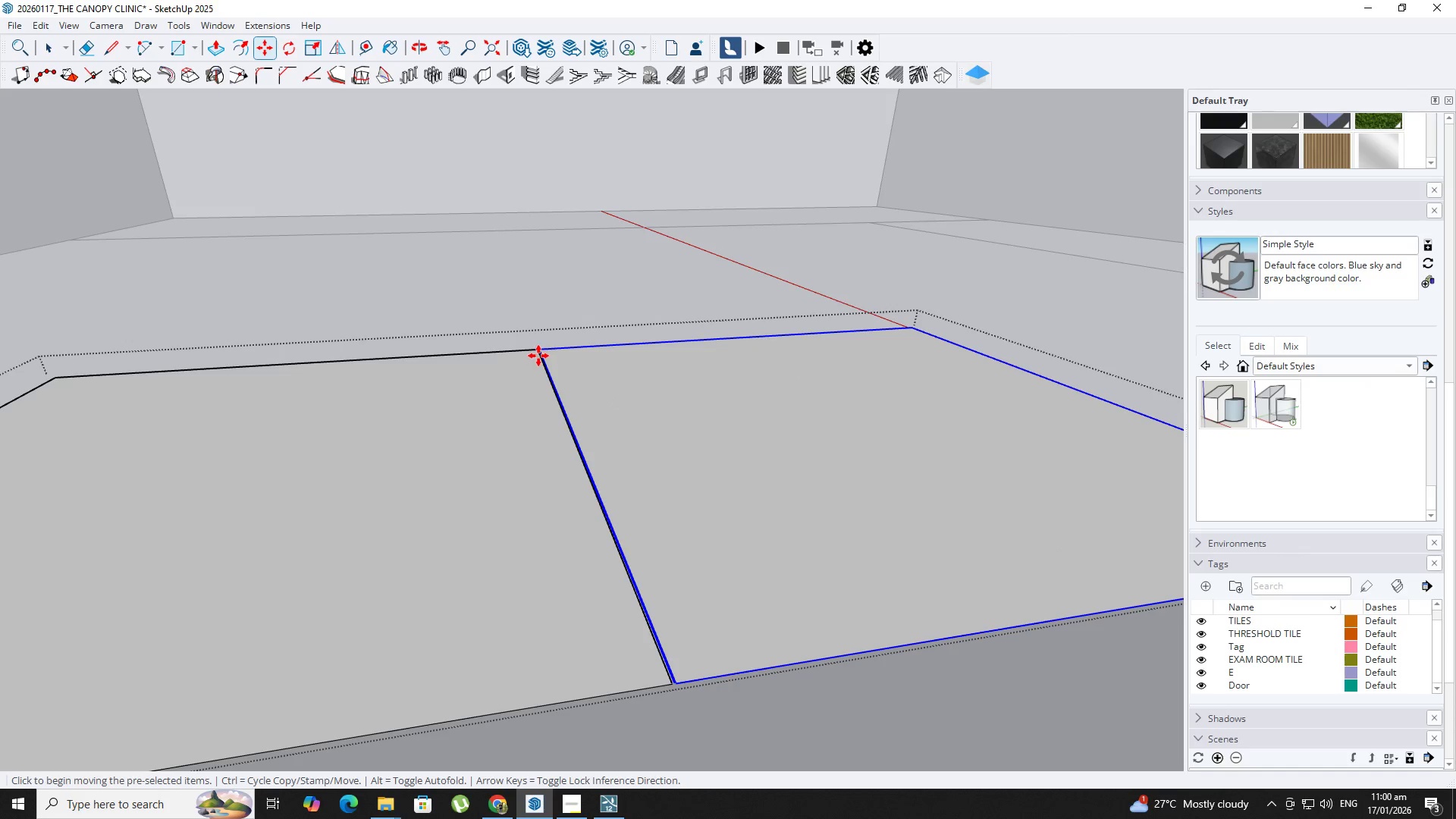 
key(Control+ControlLeft)
 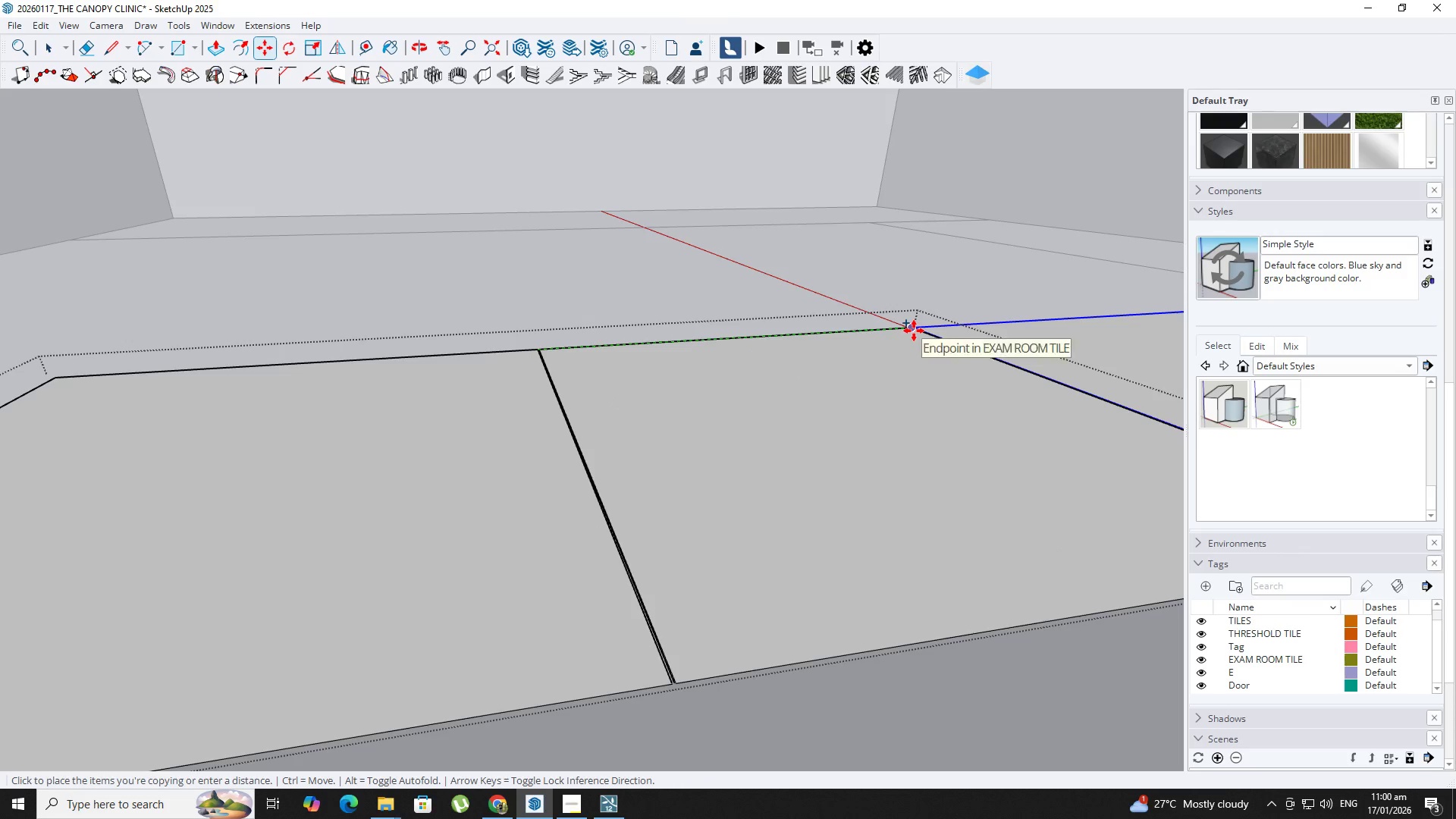 
hold_key(key=ShiftLeft, duration=0.33)
 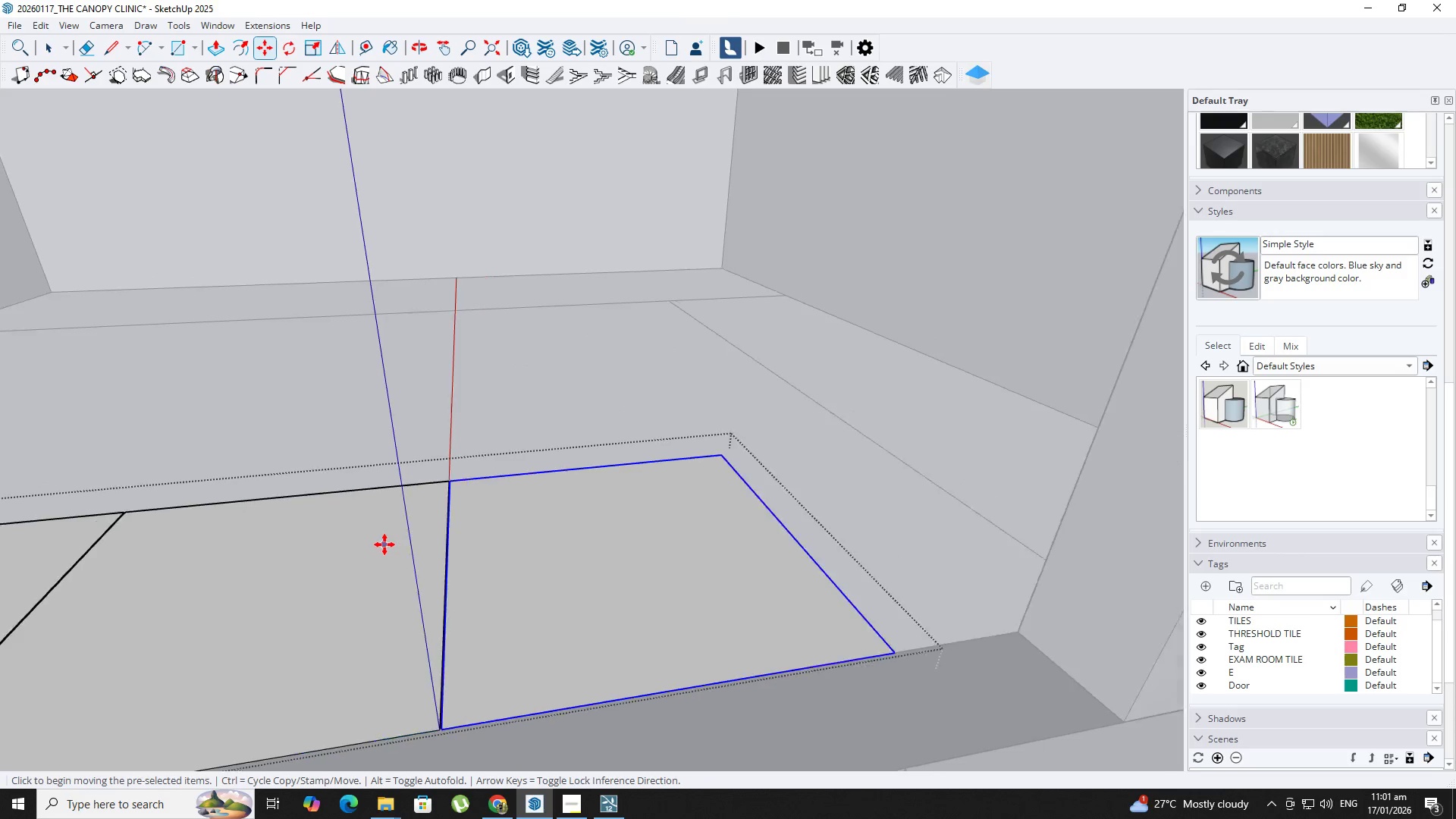 
key(Shift+ShiftLeft)
 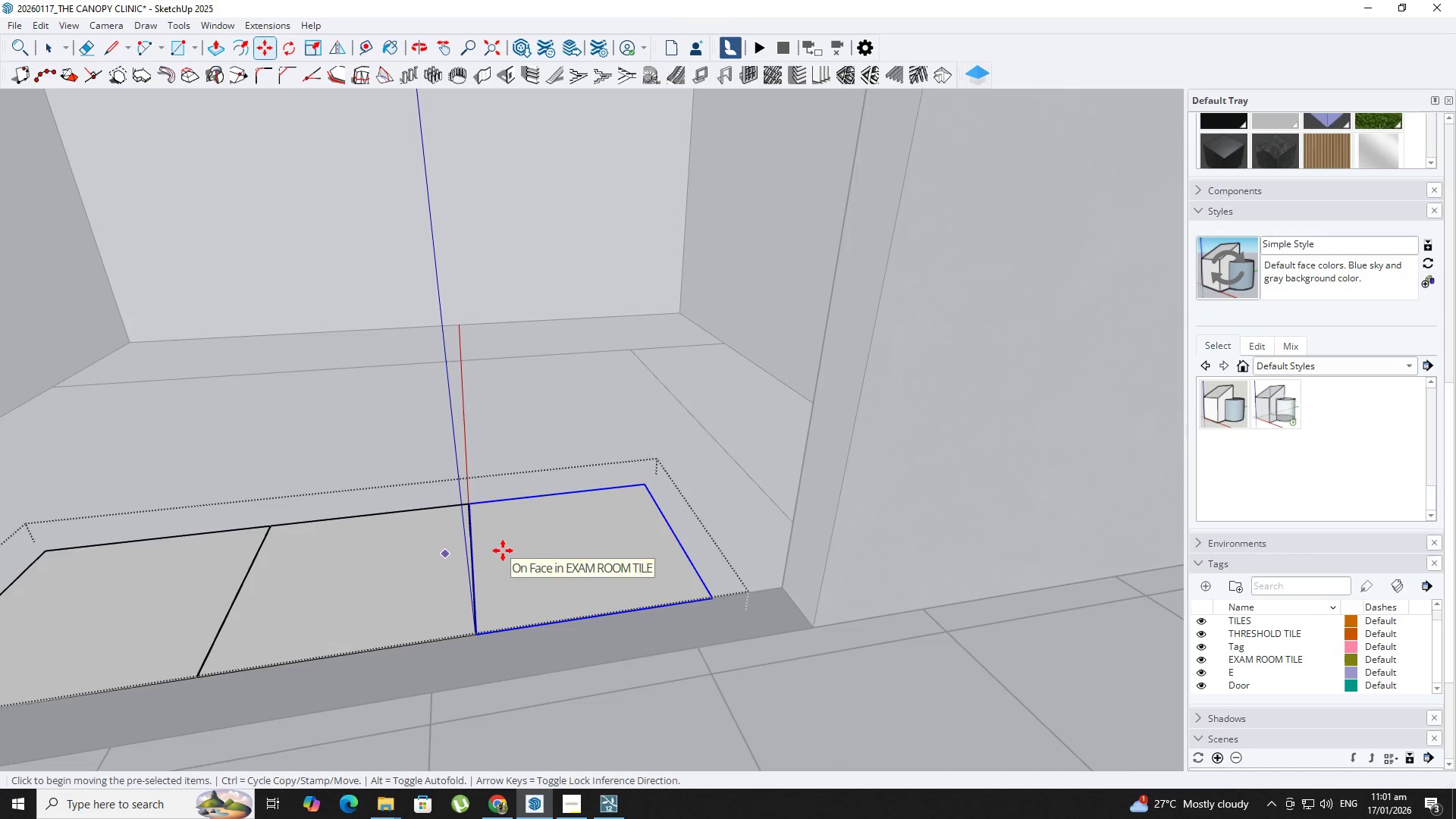 
scroll: coordinate [386, 547], scroll_direction: down, amount: 11.0
 